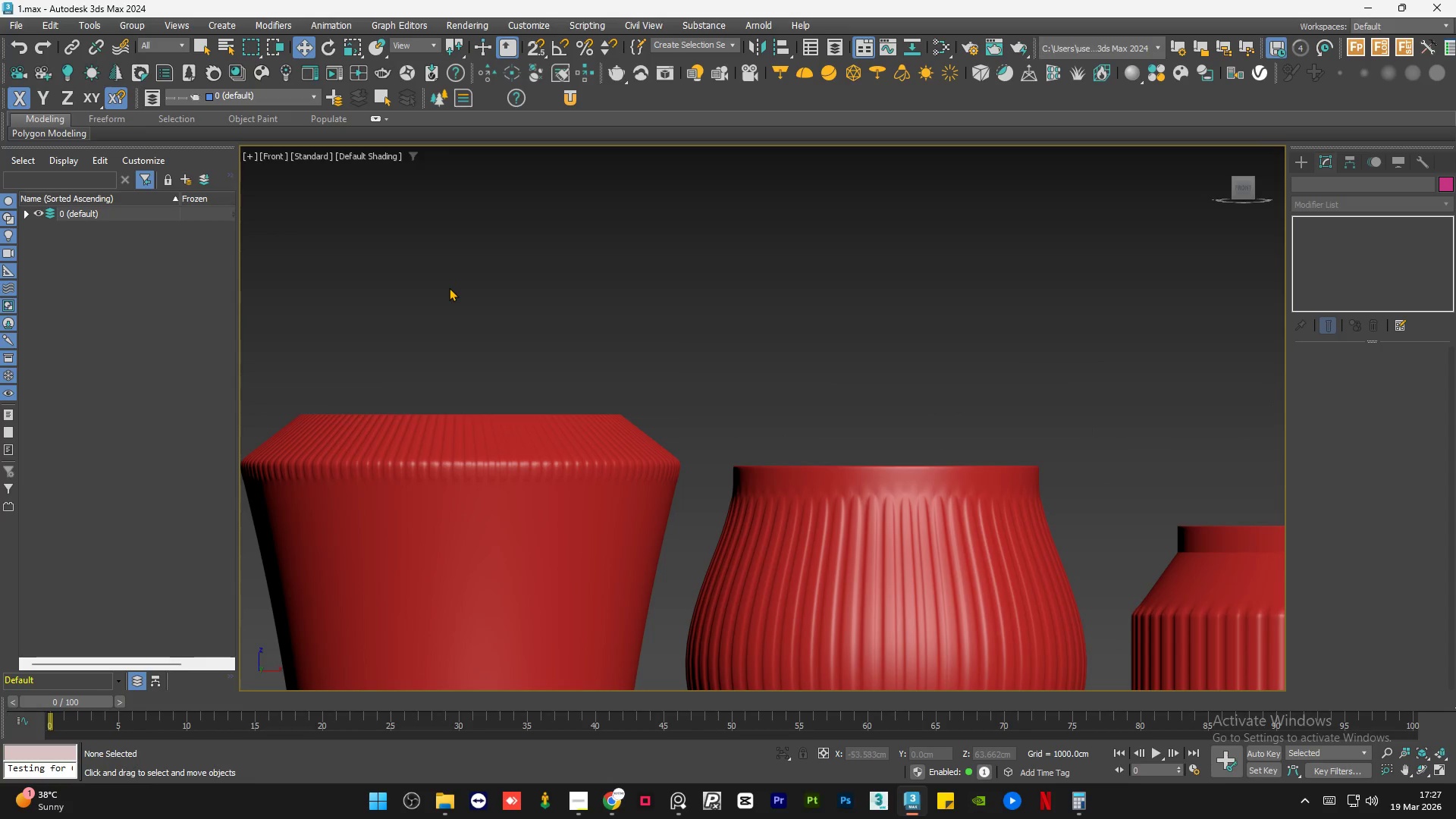 
double_click([449, 287])
 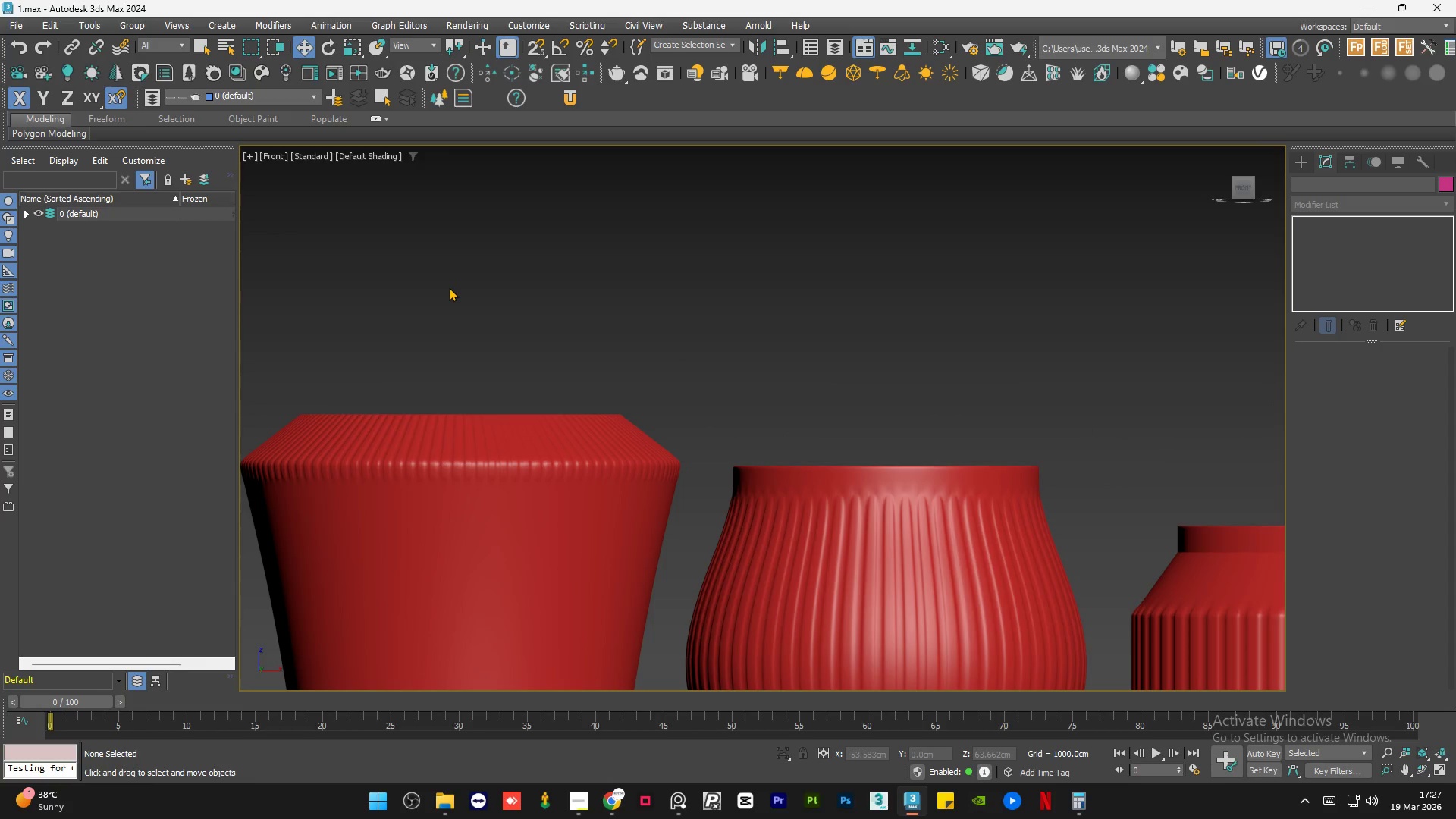 
triple_click([449, 287])
 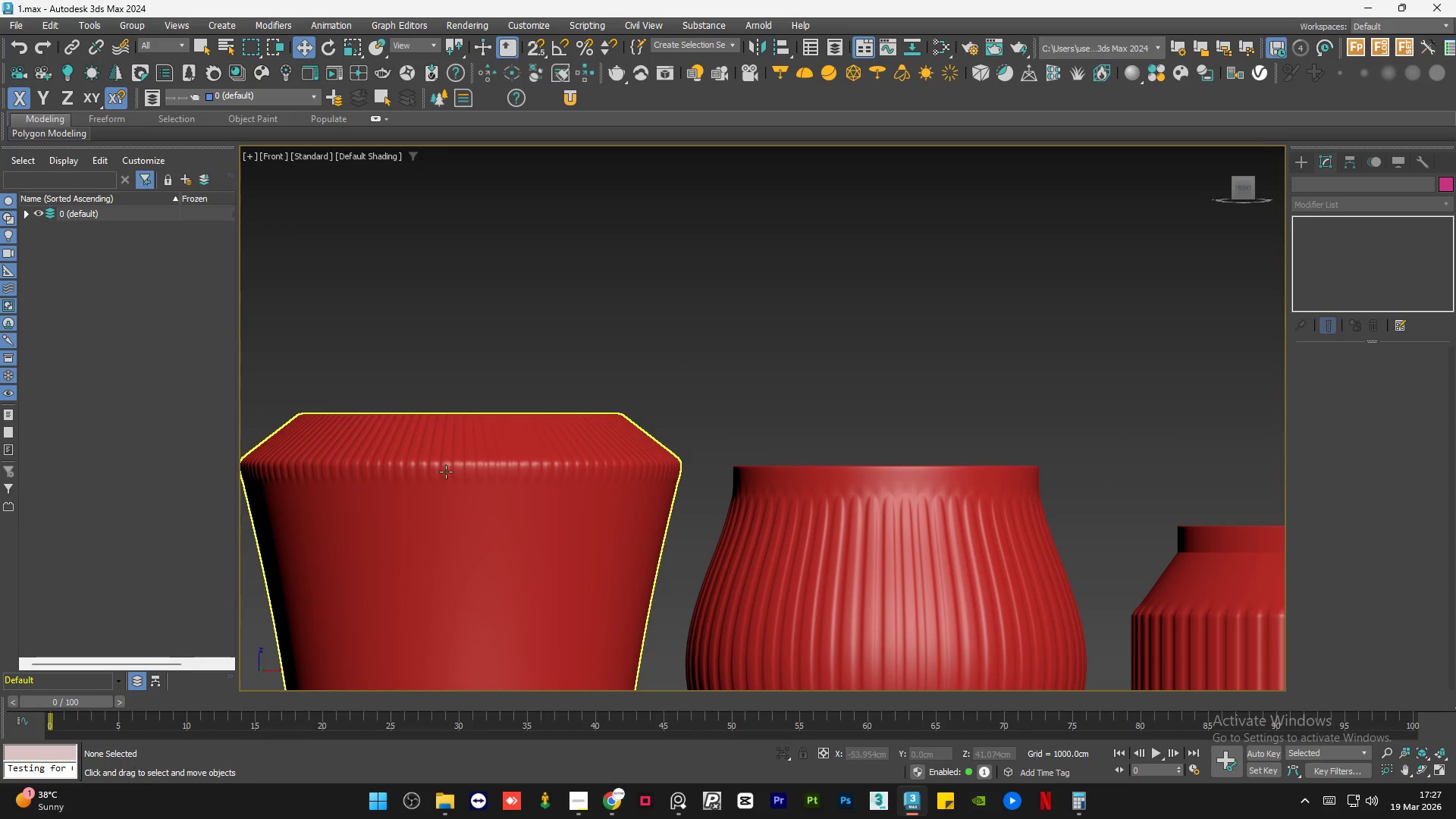 
scroll: coordinate [458, 355], scroll_direction: down, amount: 4.0
 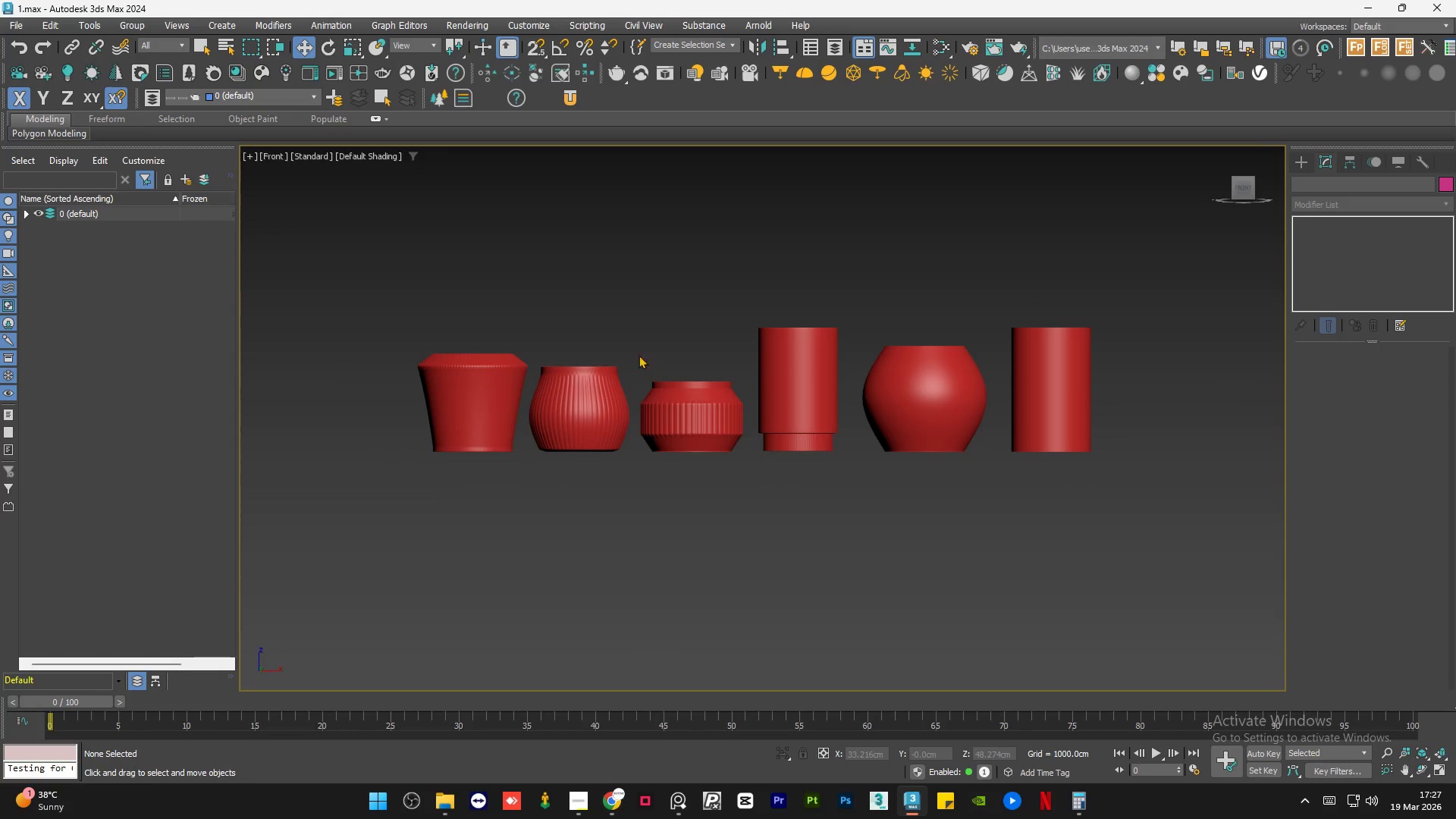 
scroll: coordinate [756, 420], scroll_direction: up, amount: 2.0
 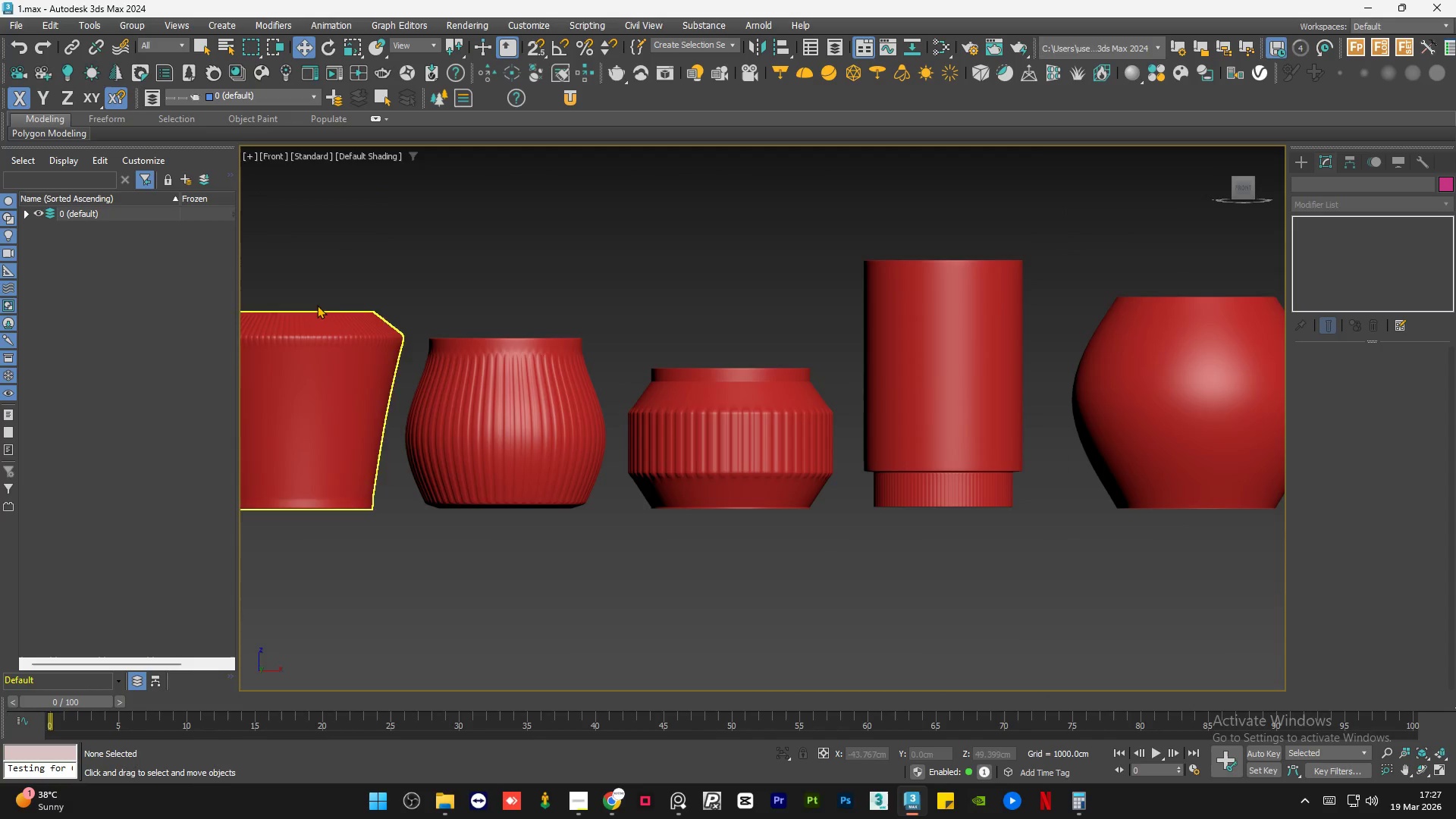 
scroll: coordinate [331, 340], scroll_direction: down, amount: 2.0
 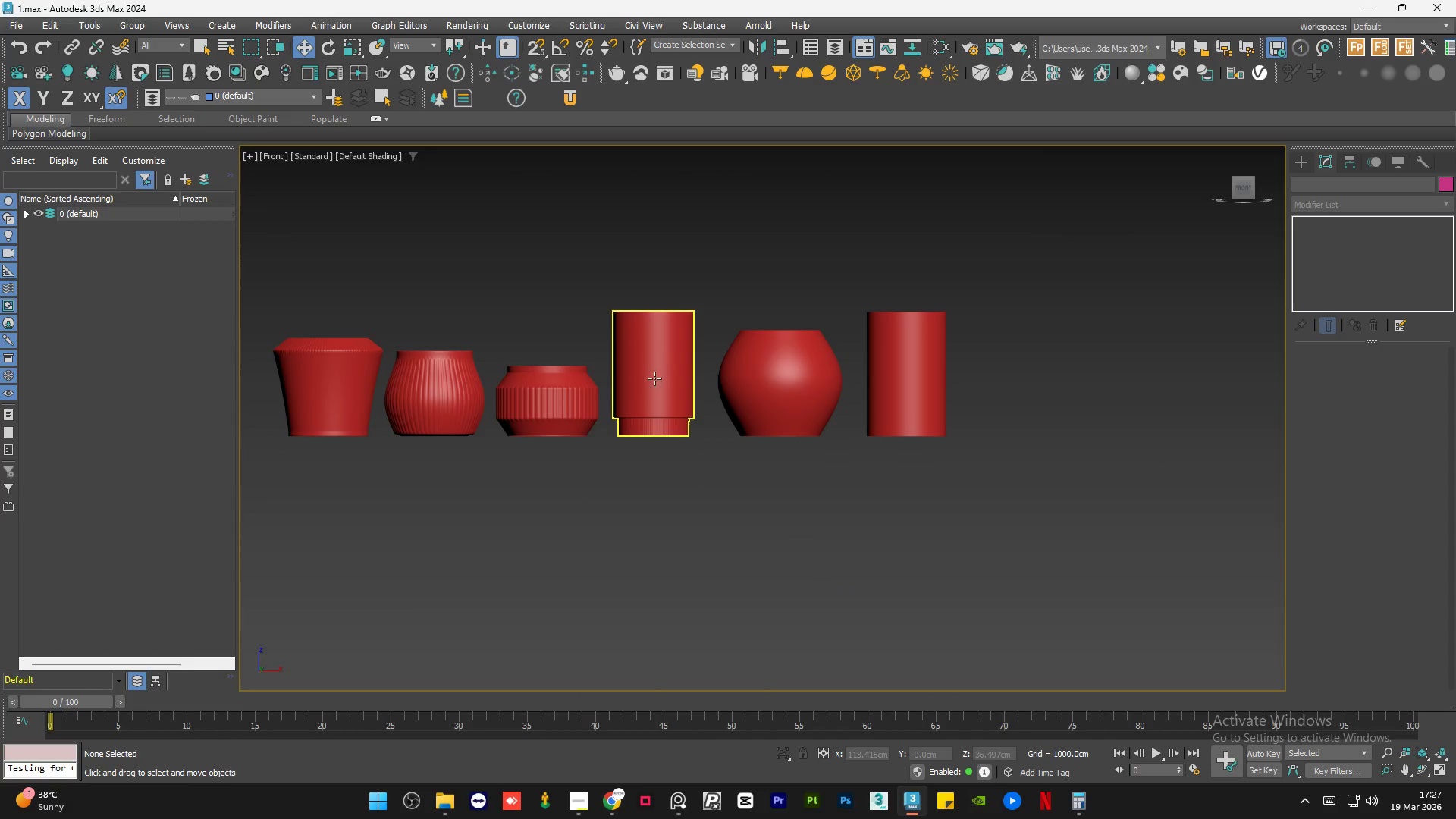 
scroll: coordinate [658, 432], scroll_direction: up, amount: 7.0
 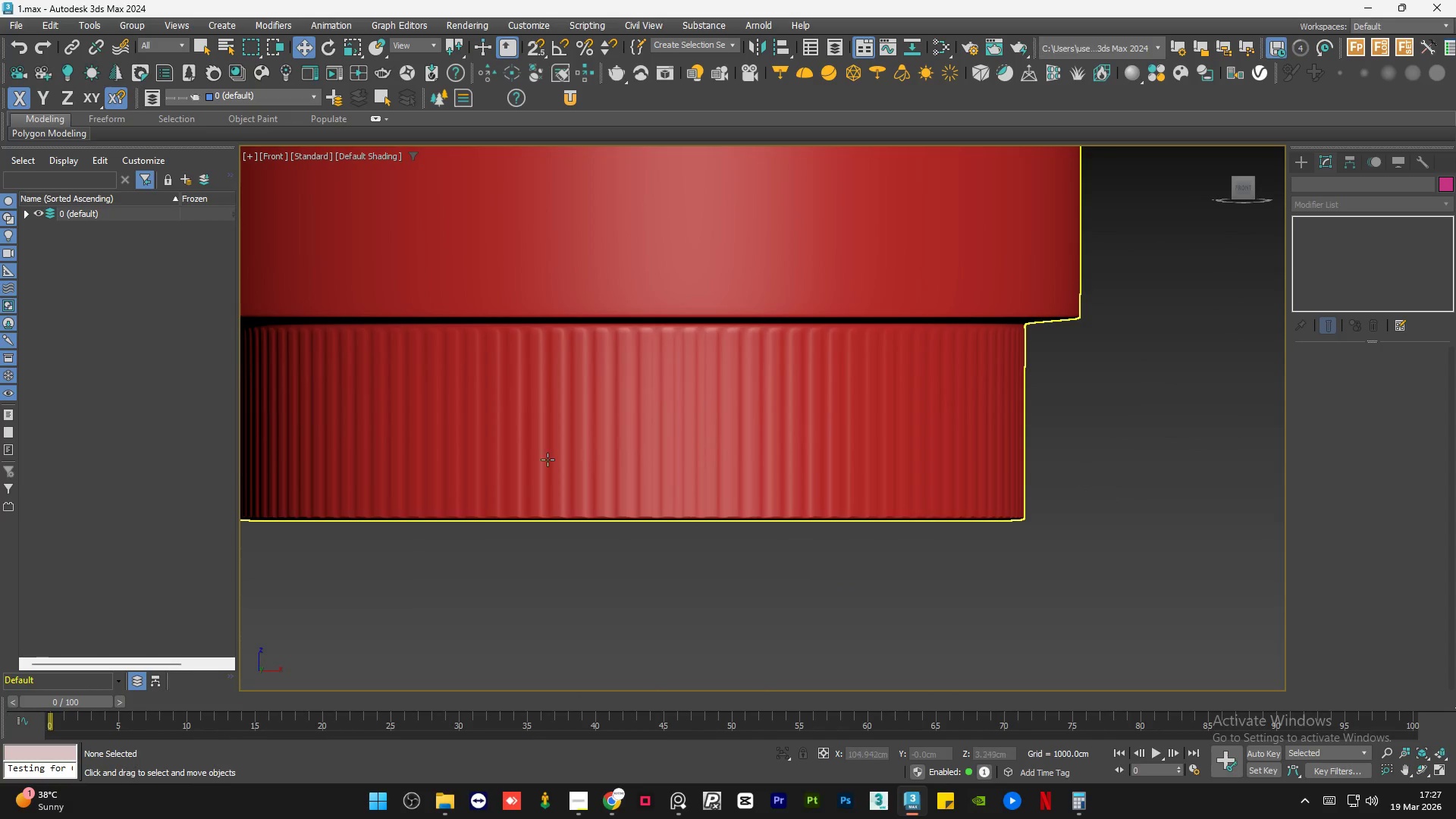 
scroll: coordinate [528, 466], scroll_direction: down, amount: 6.0
 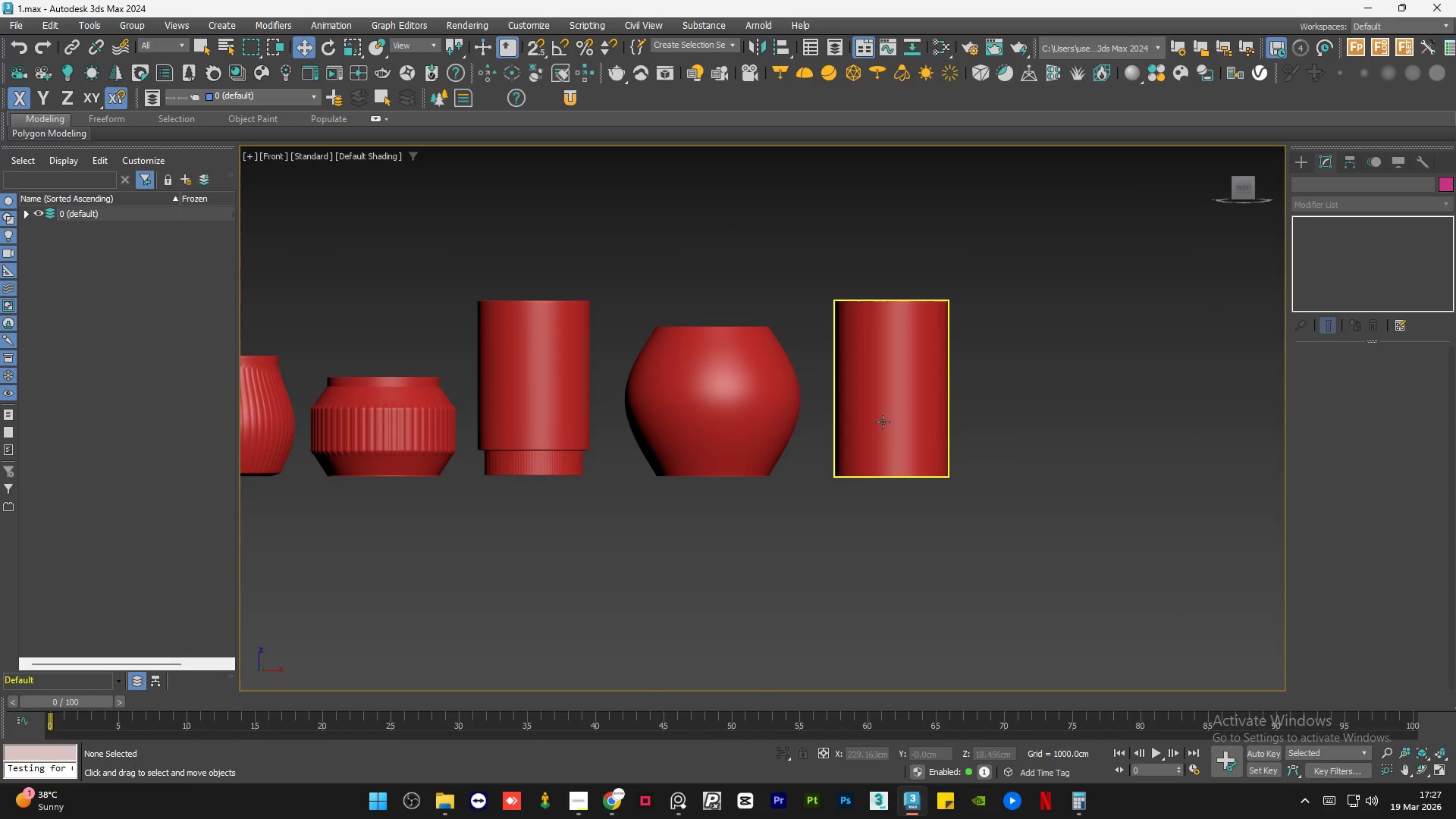 
left_click([882, 420])
 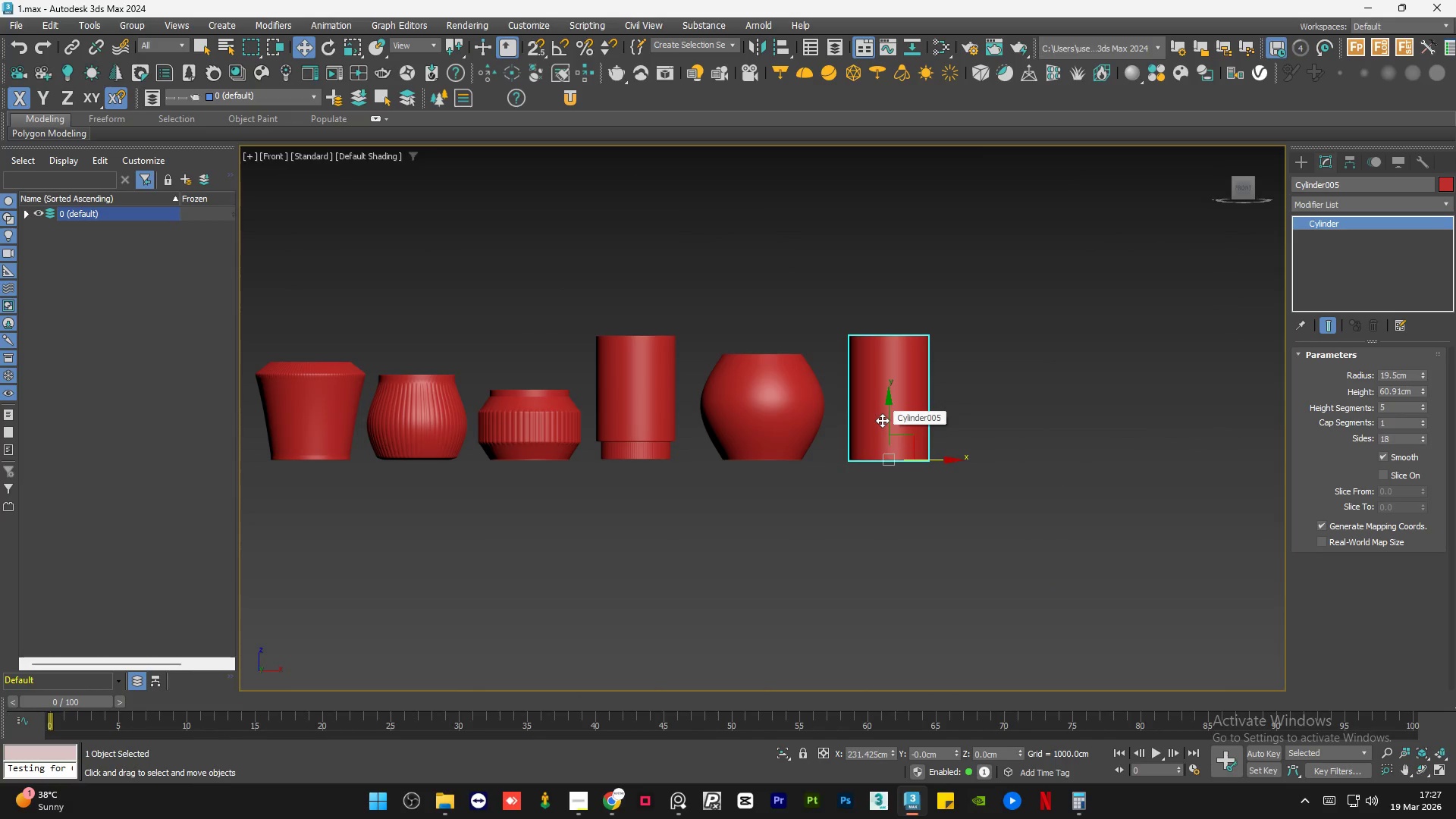 
scroll: coordinate [882, 420], scroll_direction: down, amount: 1.0
 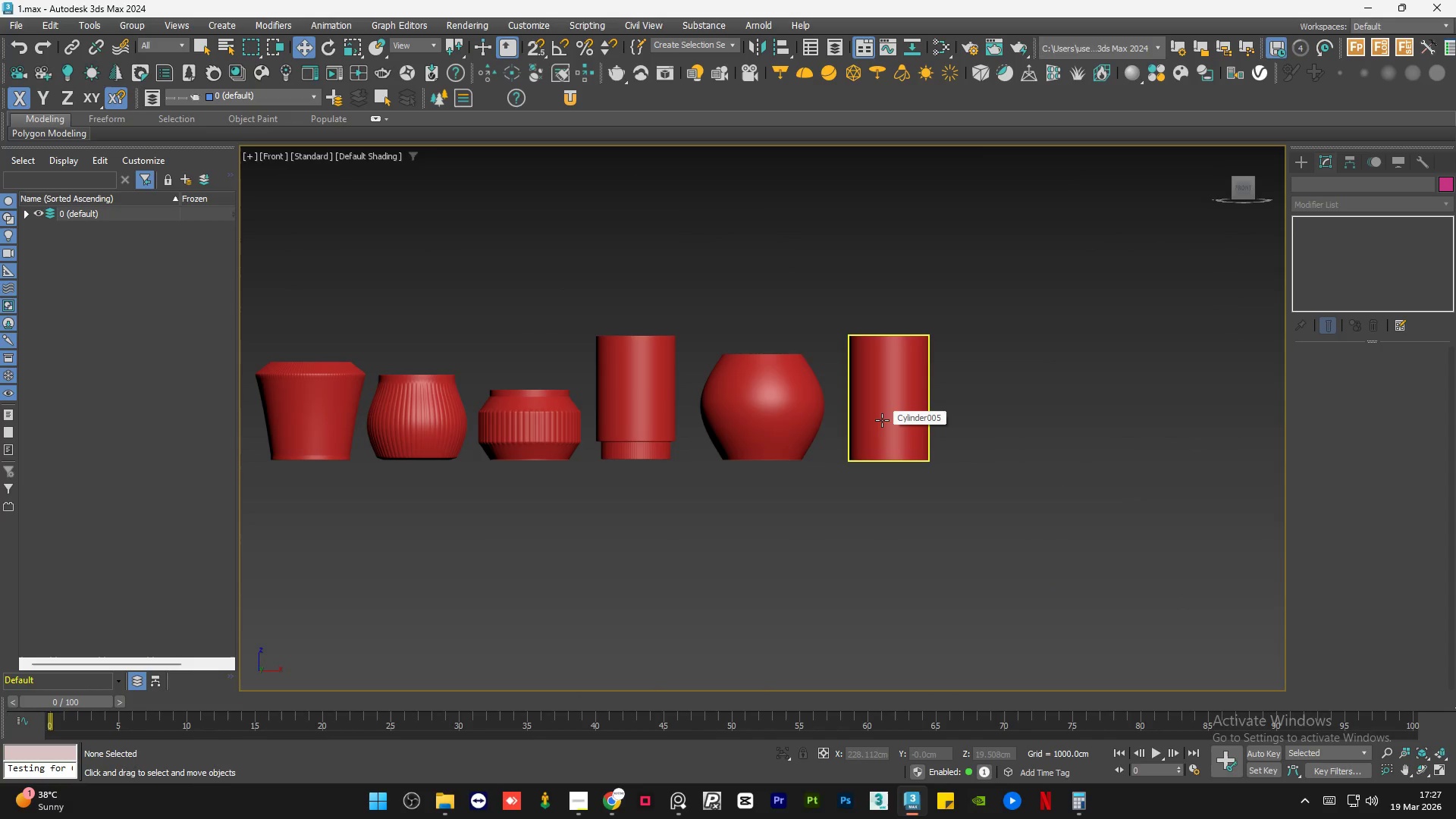 
scroll: coordinate [883, 418], scroll_direction: up, amount: 1.0
 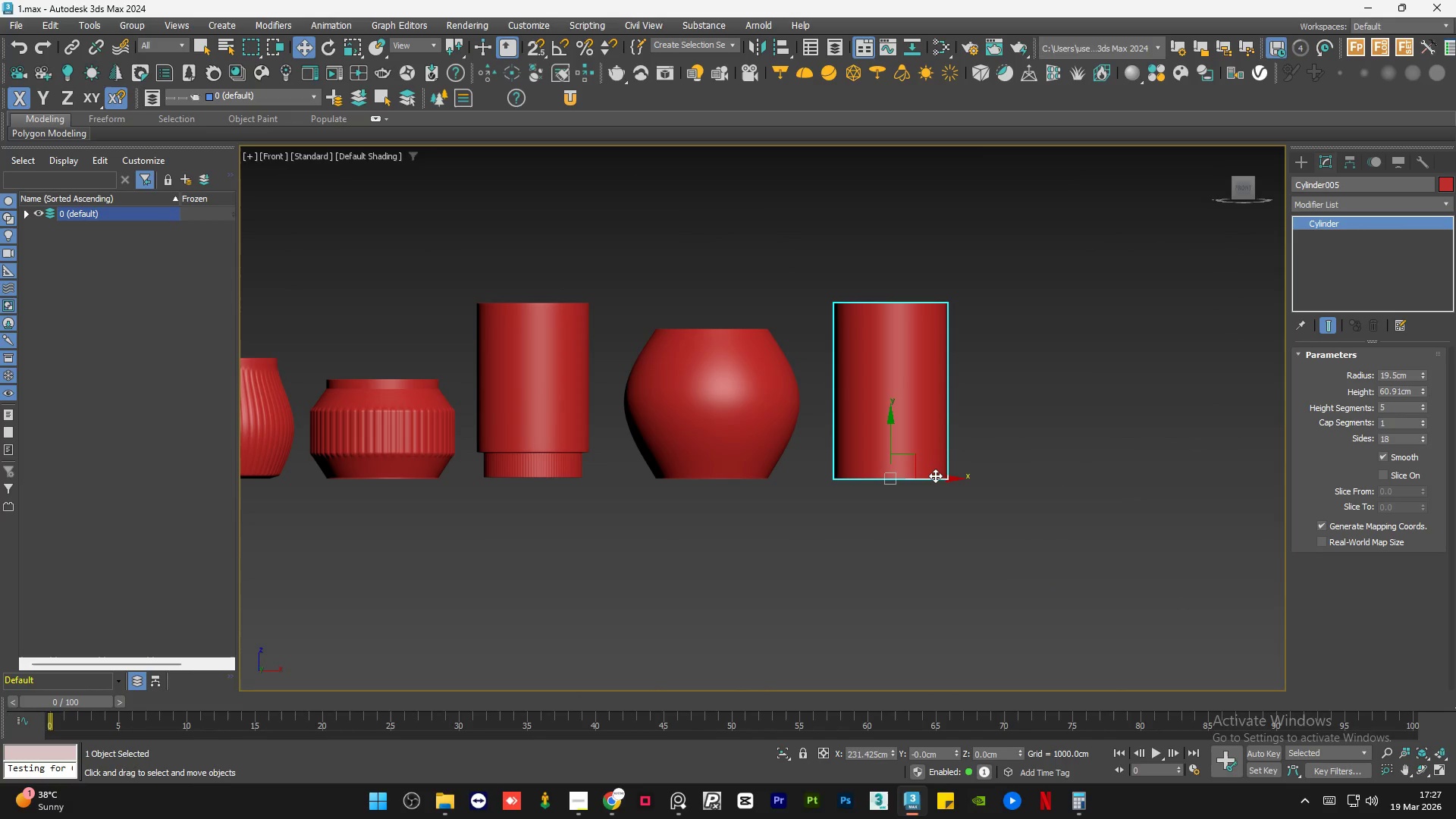 
left_click_drag(start_coordinate=[935, 476], to_coordinate=[926, 472])
 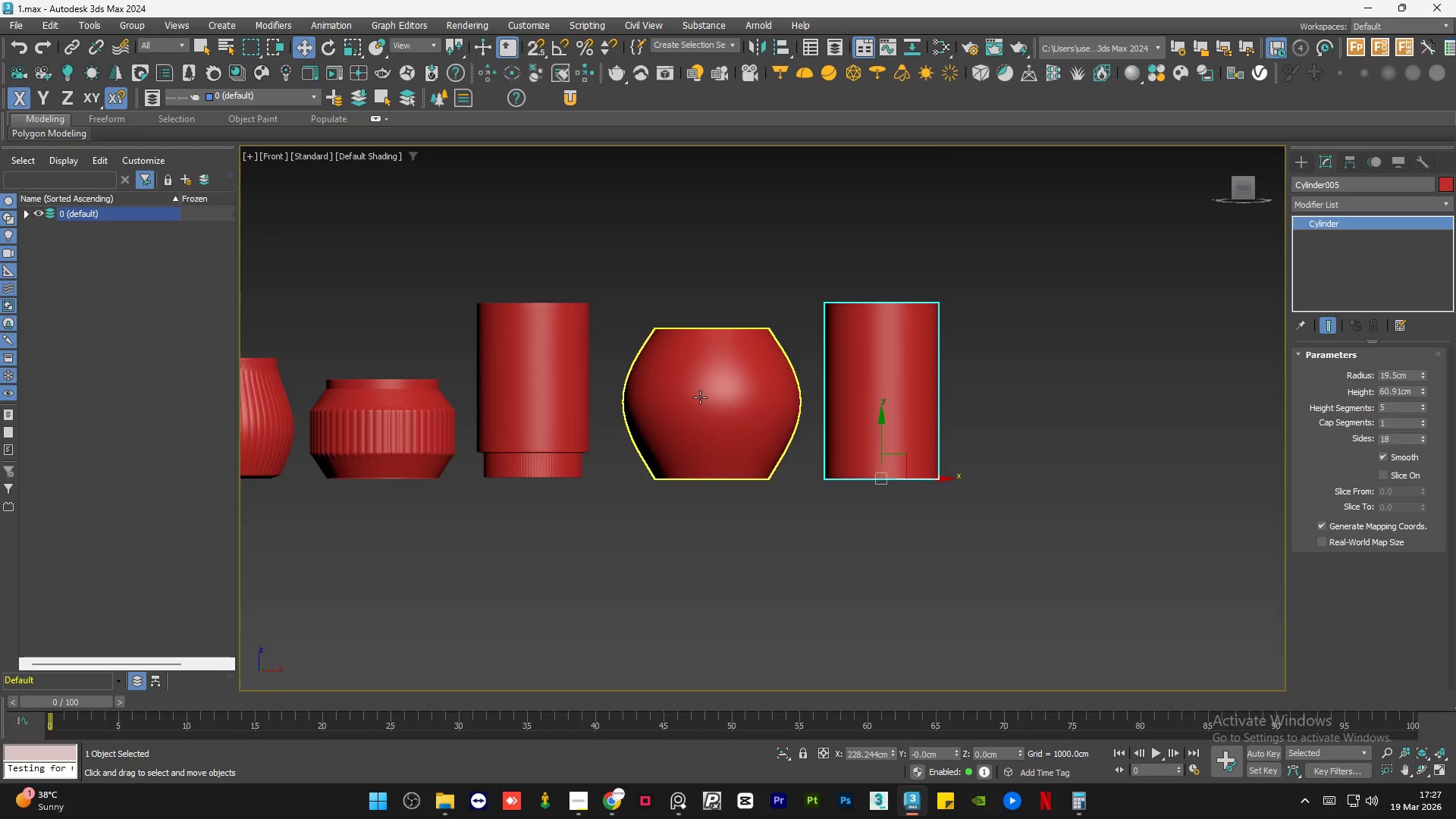 
hold_key(key=ShiftLeft, duration=1.12)
 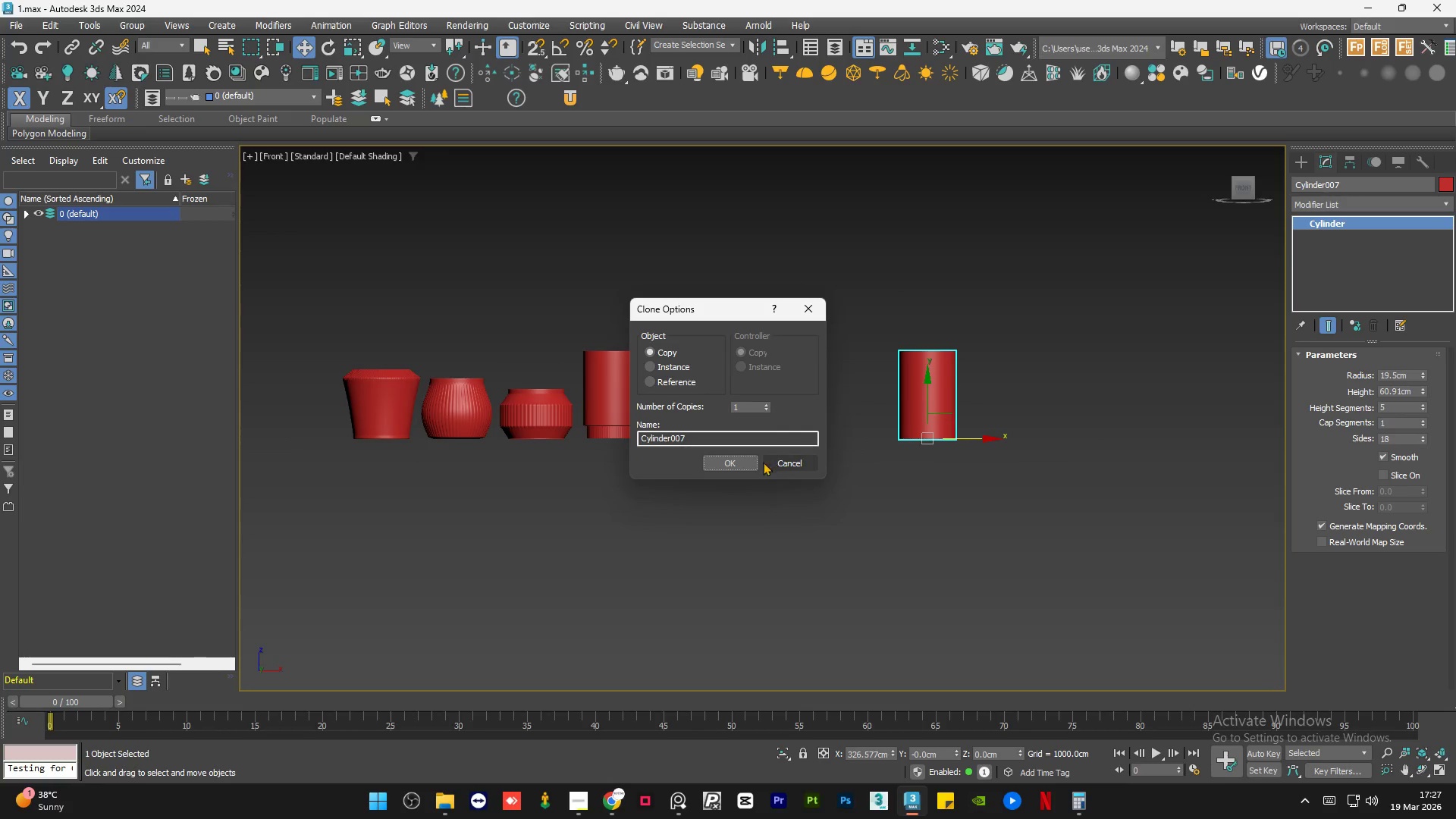 
scroll: coordinate [690, 399], scroll_direction: down, amount: 2.0
 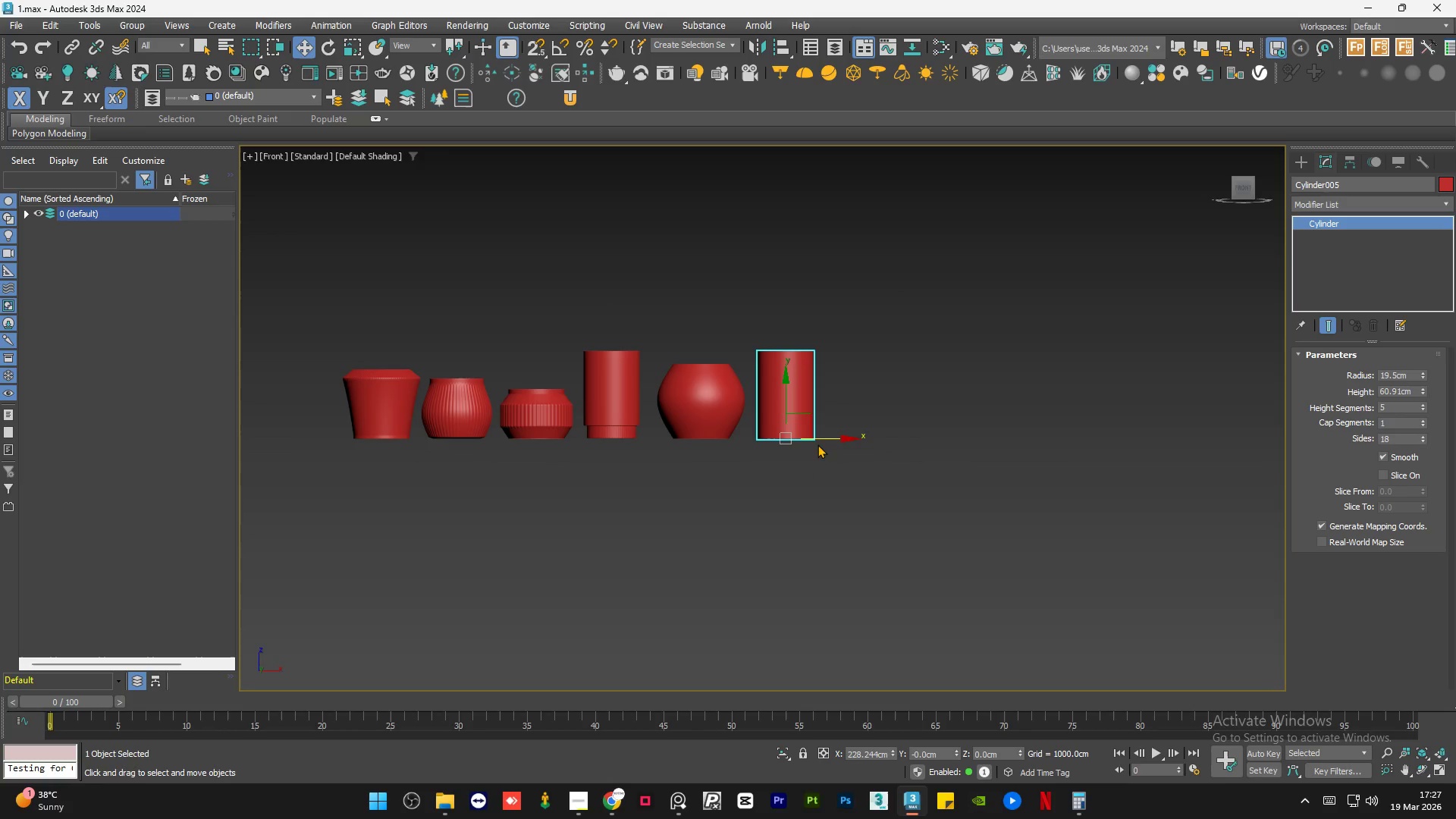 
left_click_drag(start_coordinate=[817, 435], to_coordinate=[959, 448])
 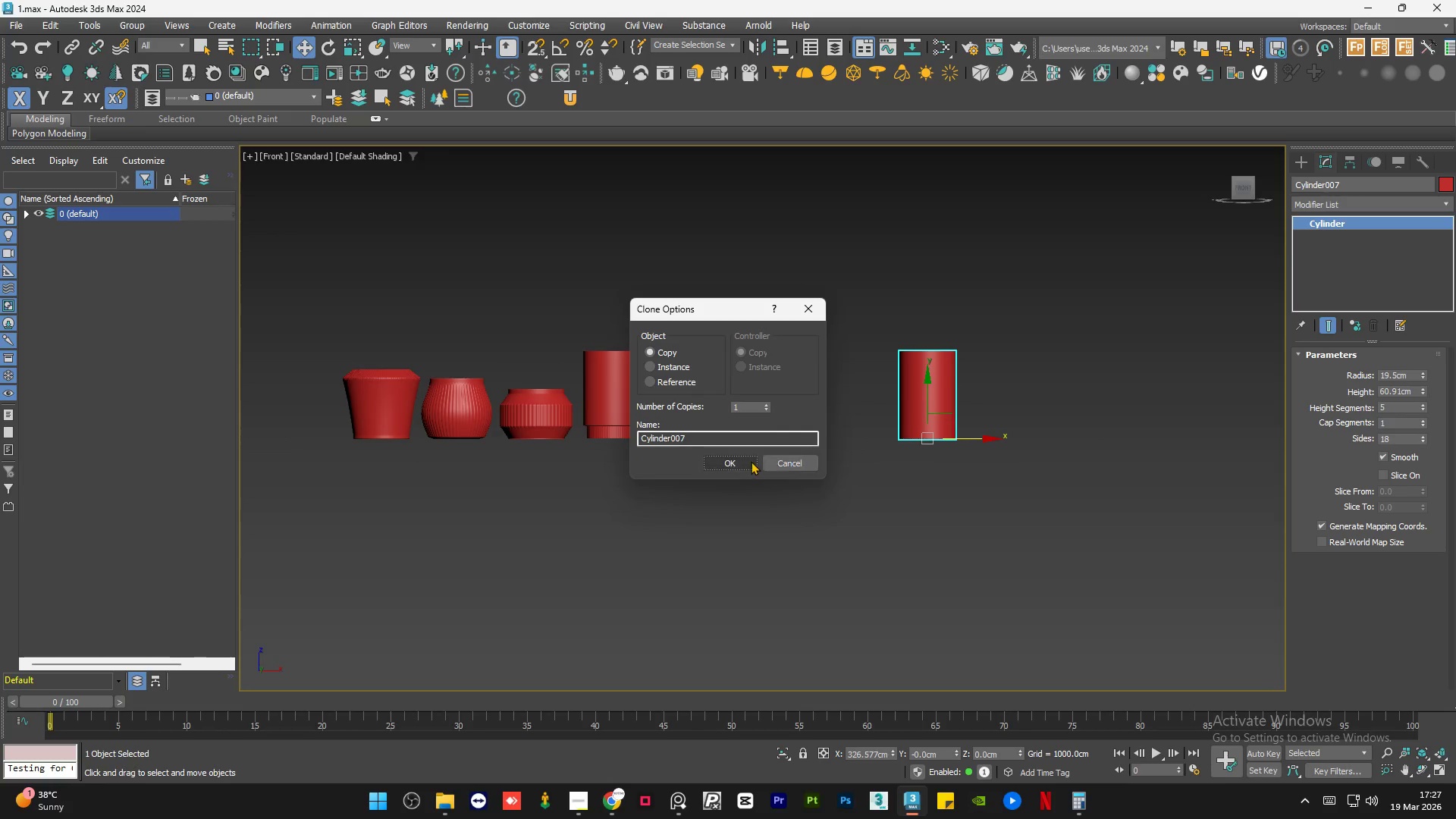 
left_click([748, 460])
 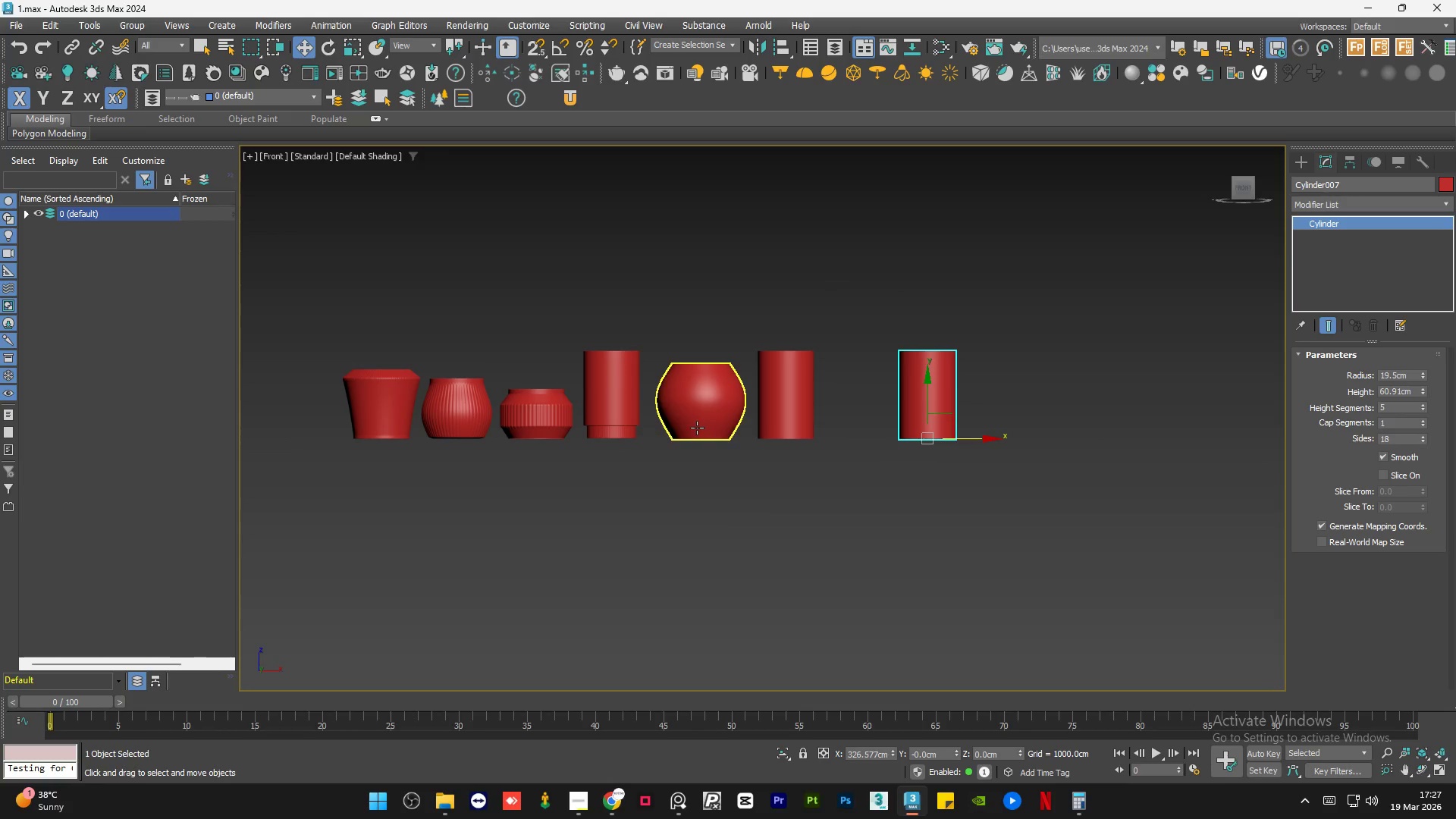 
wait(5.38)
 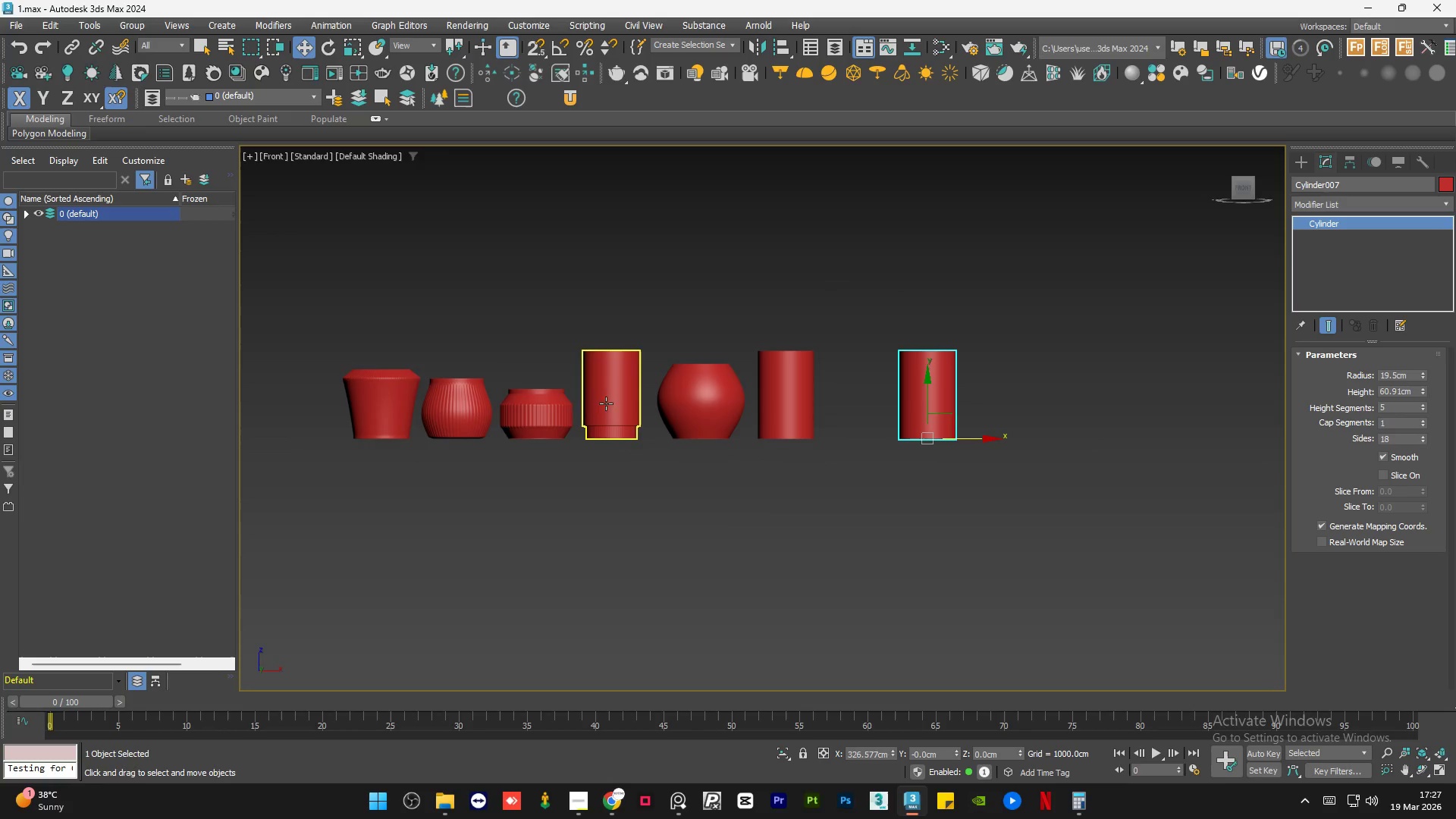 
left_click([896, 535])
 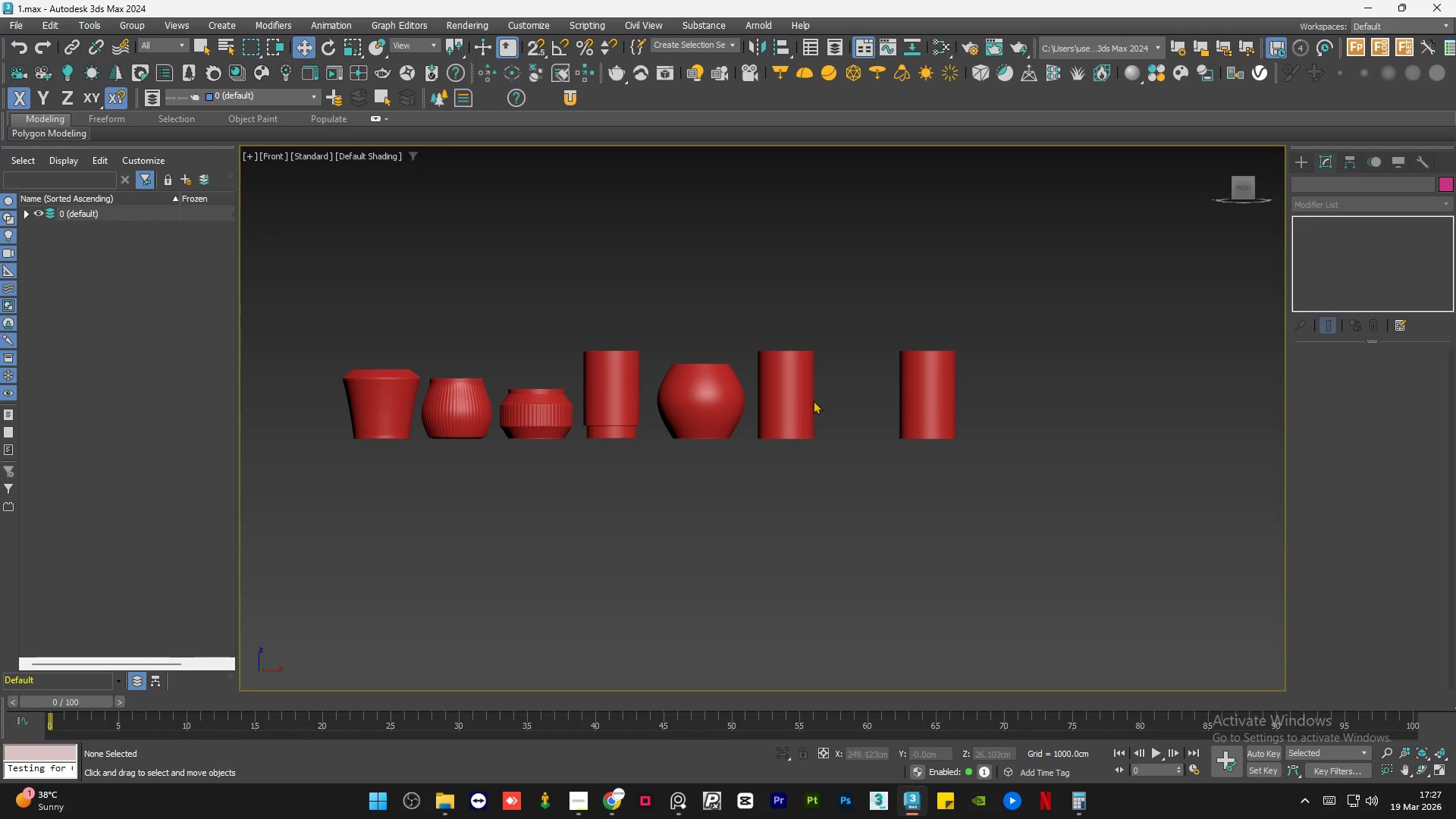 
left_click([801, 400])
 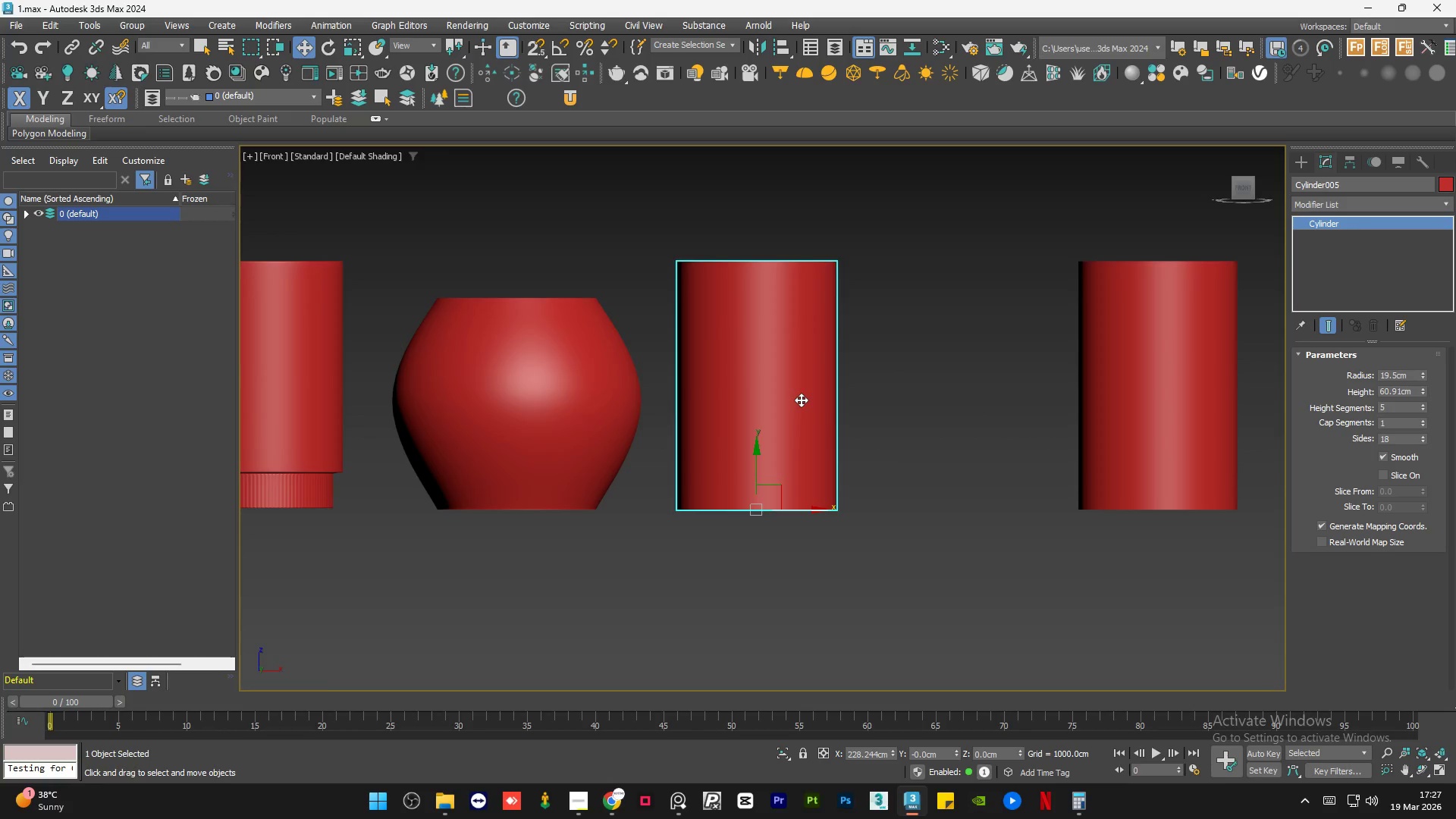 
scroll: coordinate [801, 400], scroll_direction: up, amount: 3.0
 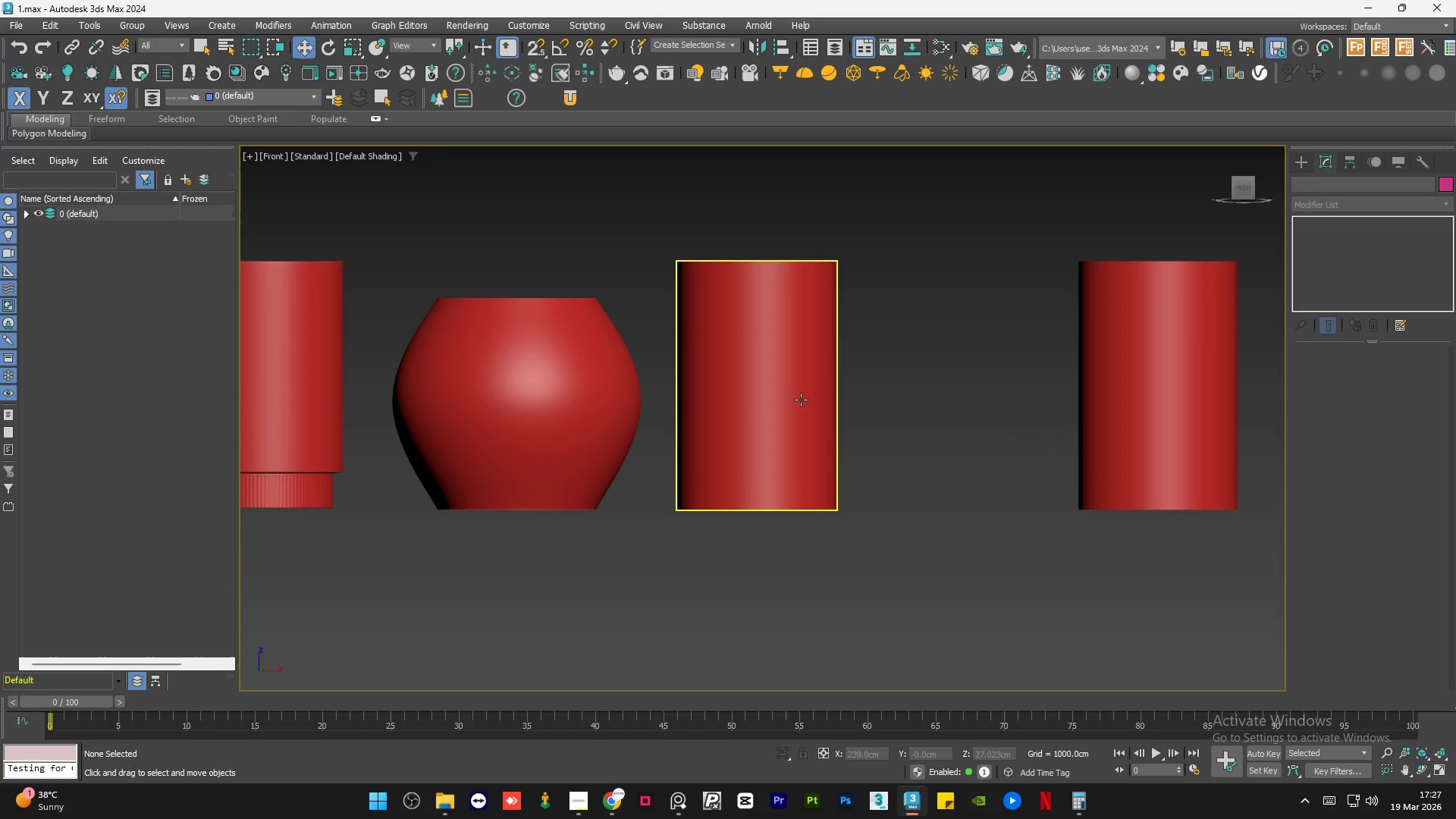 
scroll: coordinate [625, 356], scroll_direction: none, amount: 0.0
 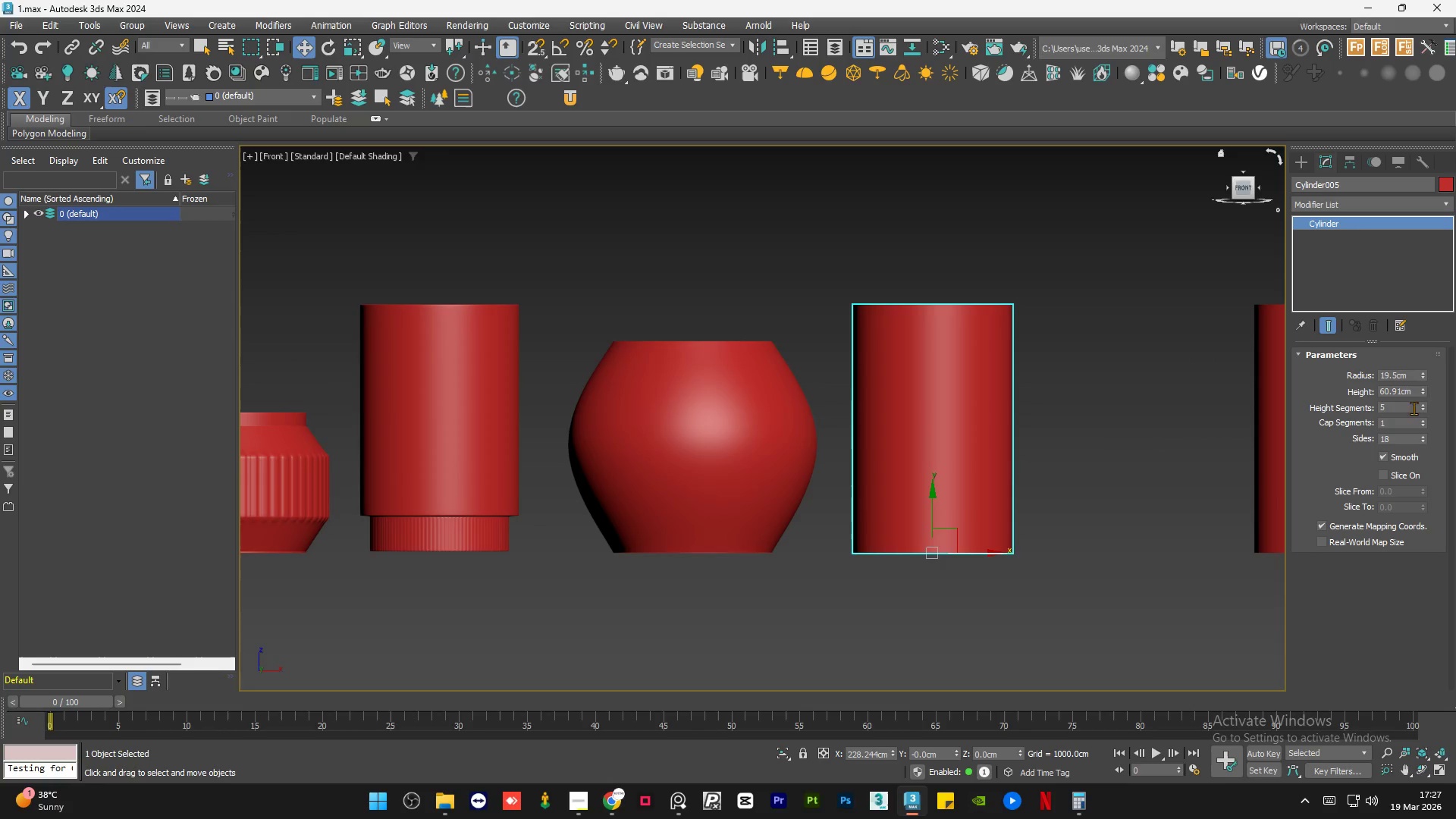 
key(F4)
 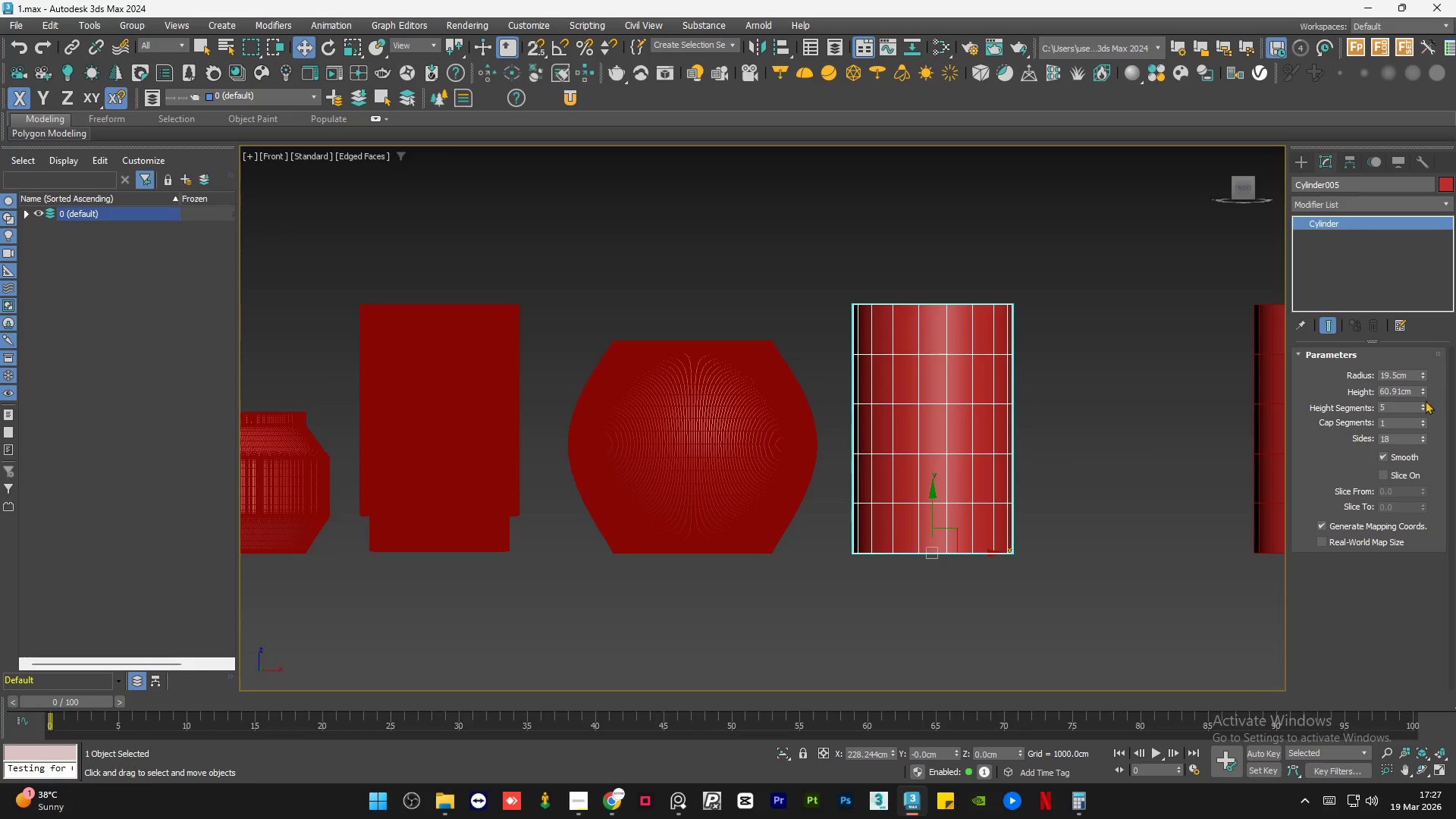 
right_click([1420, 403])
 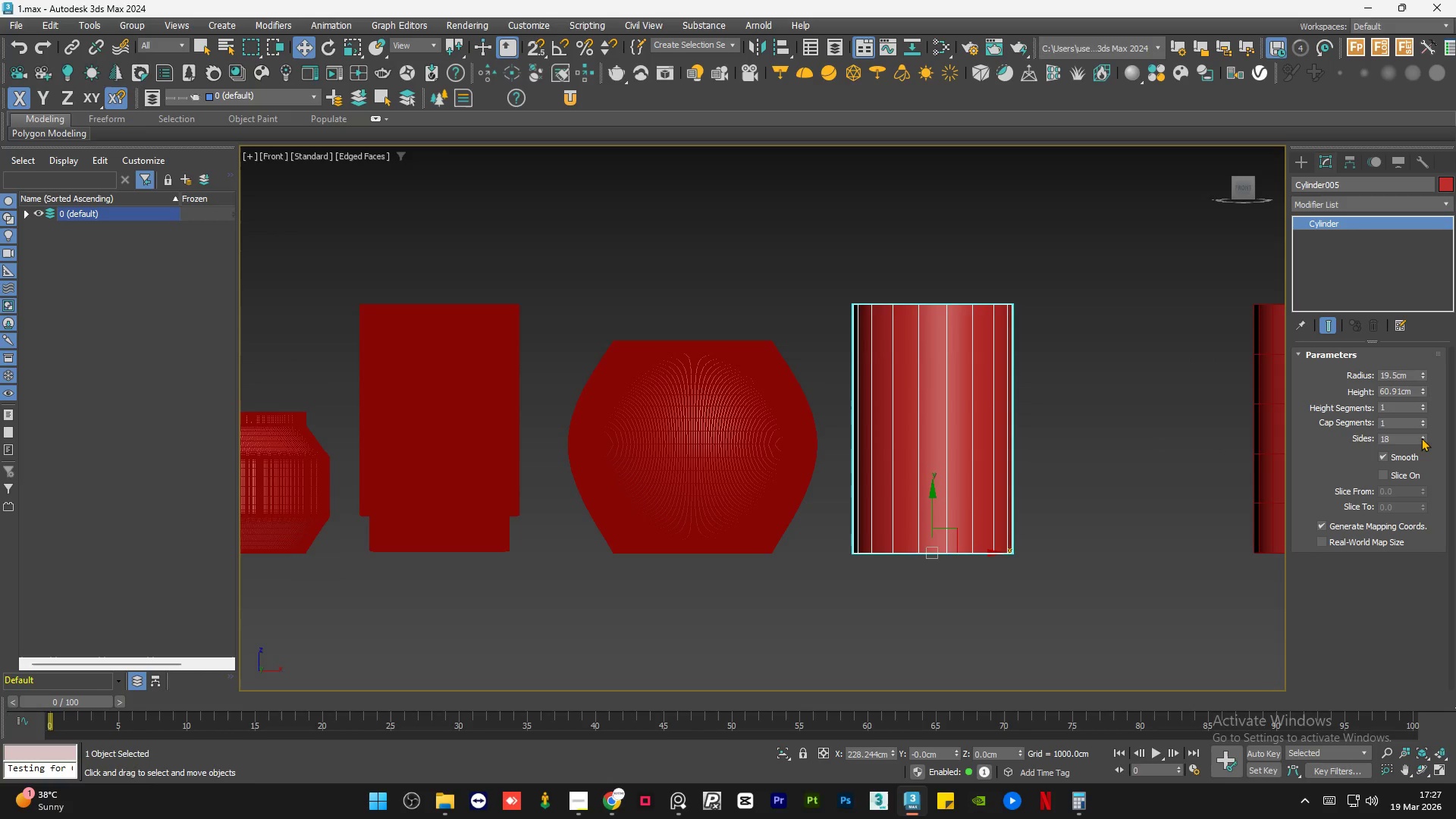 
left_click_drag(start_coordinate=[1422, 437], to_coordinate=[1430, 384])
 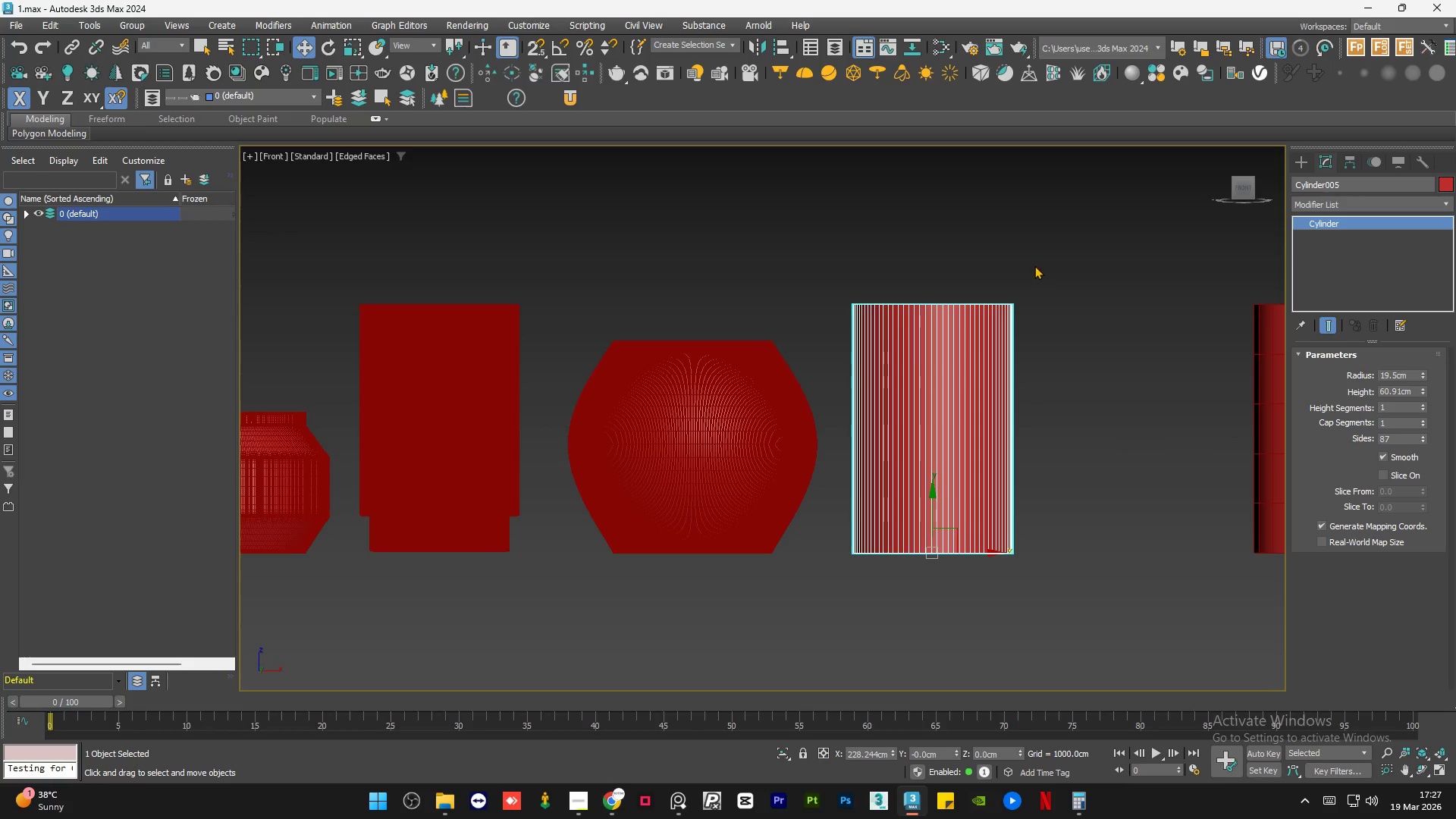 
left_click([1034, 265])
 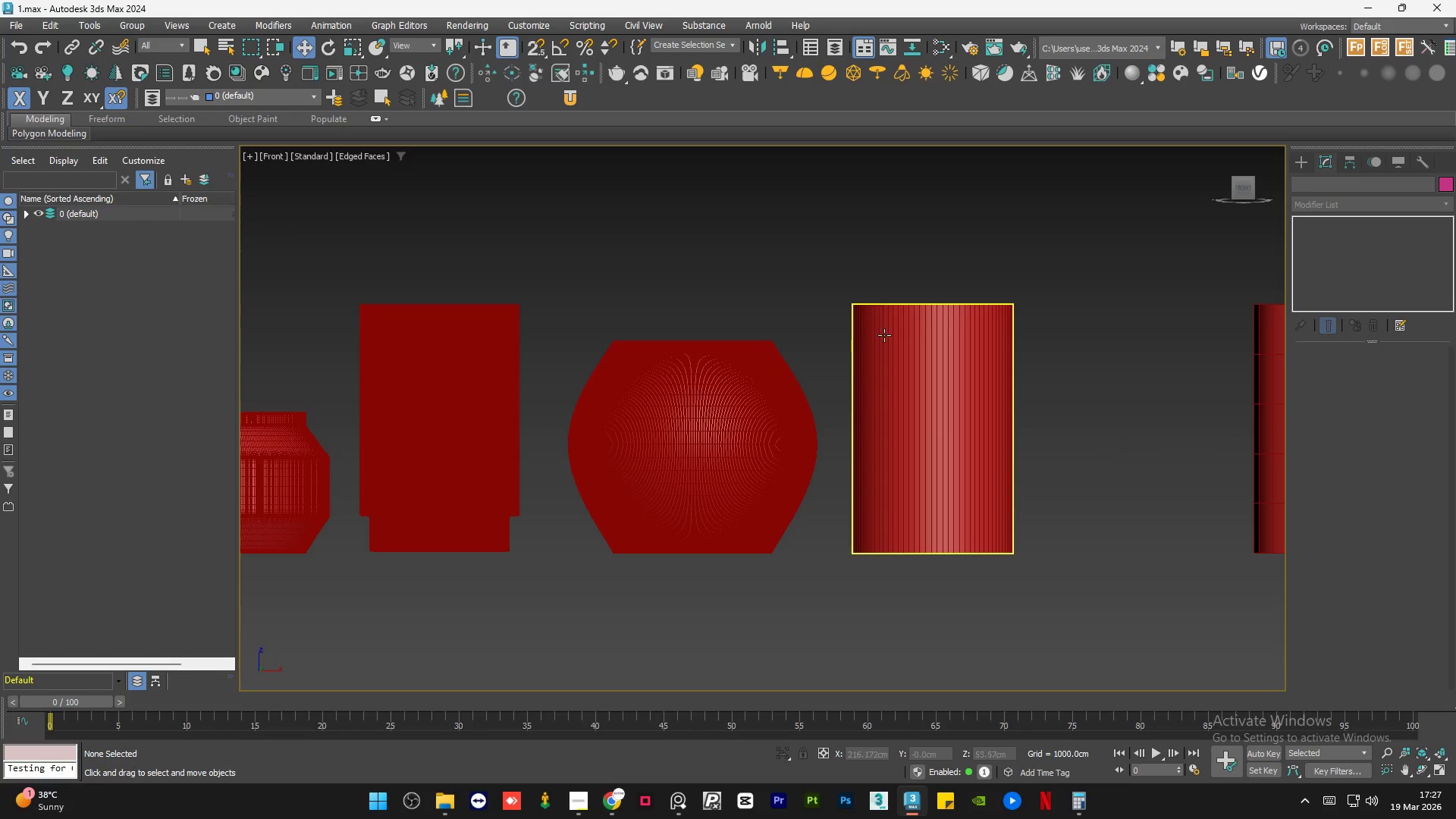 
left_click([890, 339])
 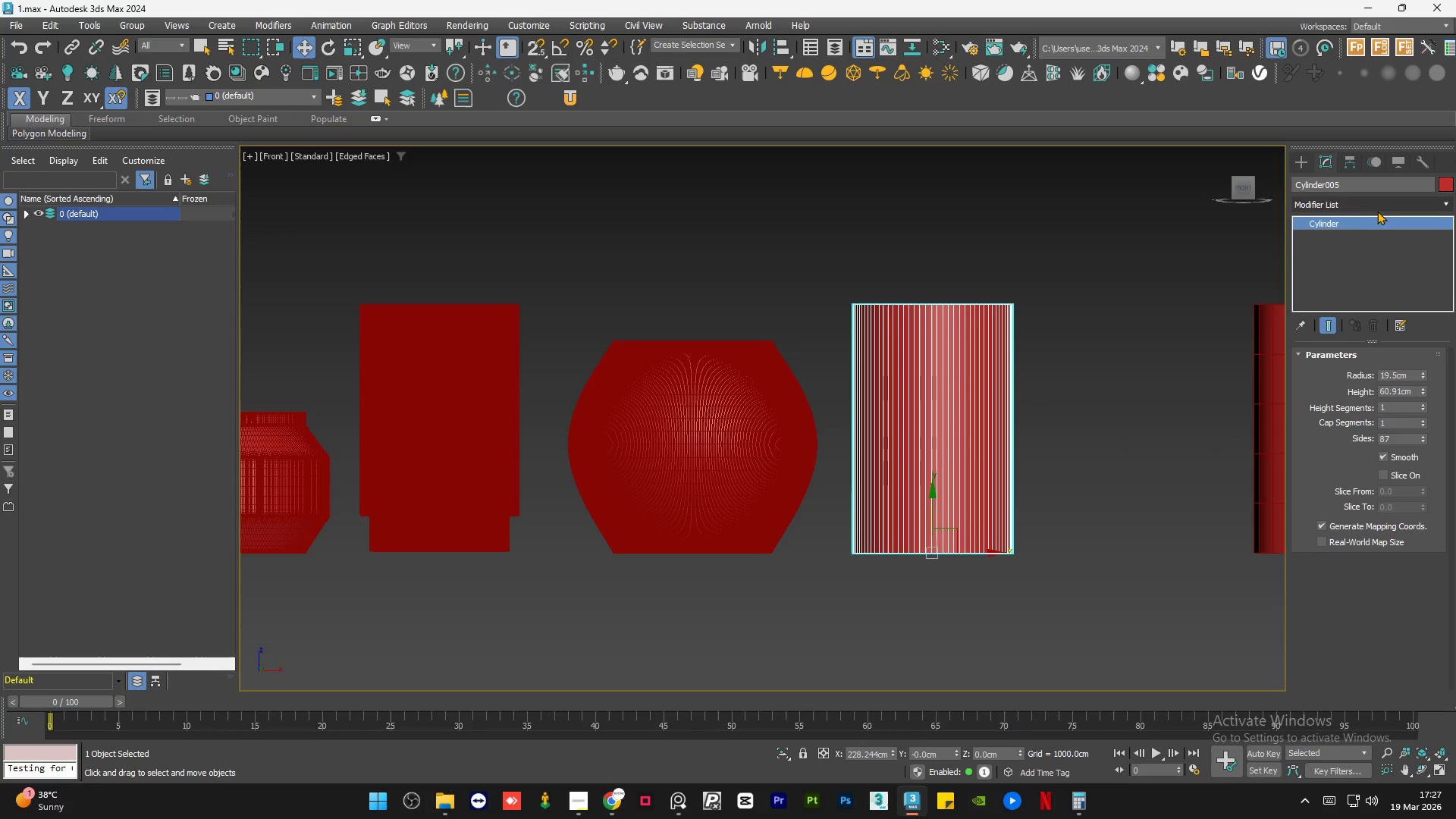 
left_click([1363, 211])
 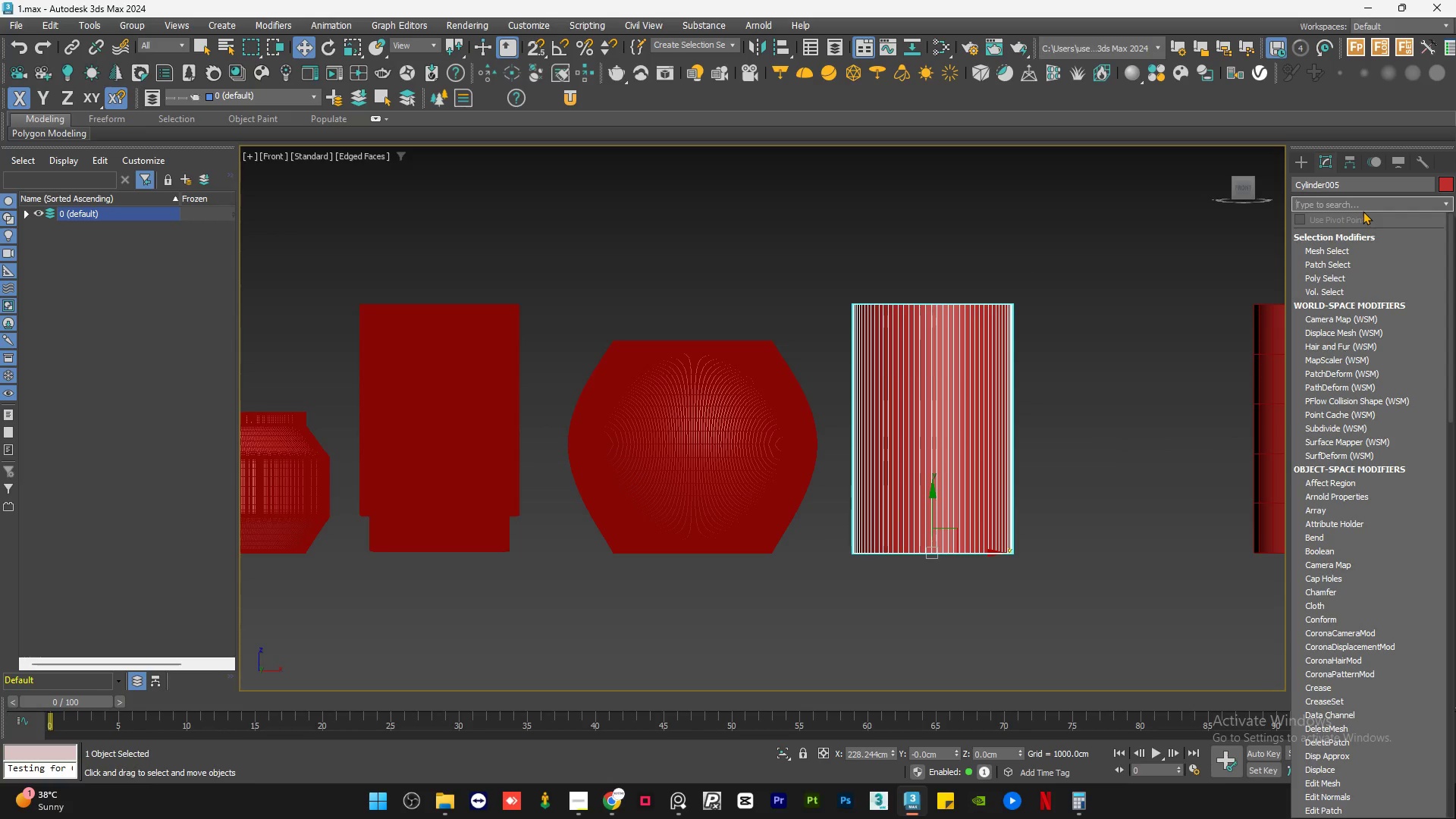 
type(ed)
 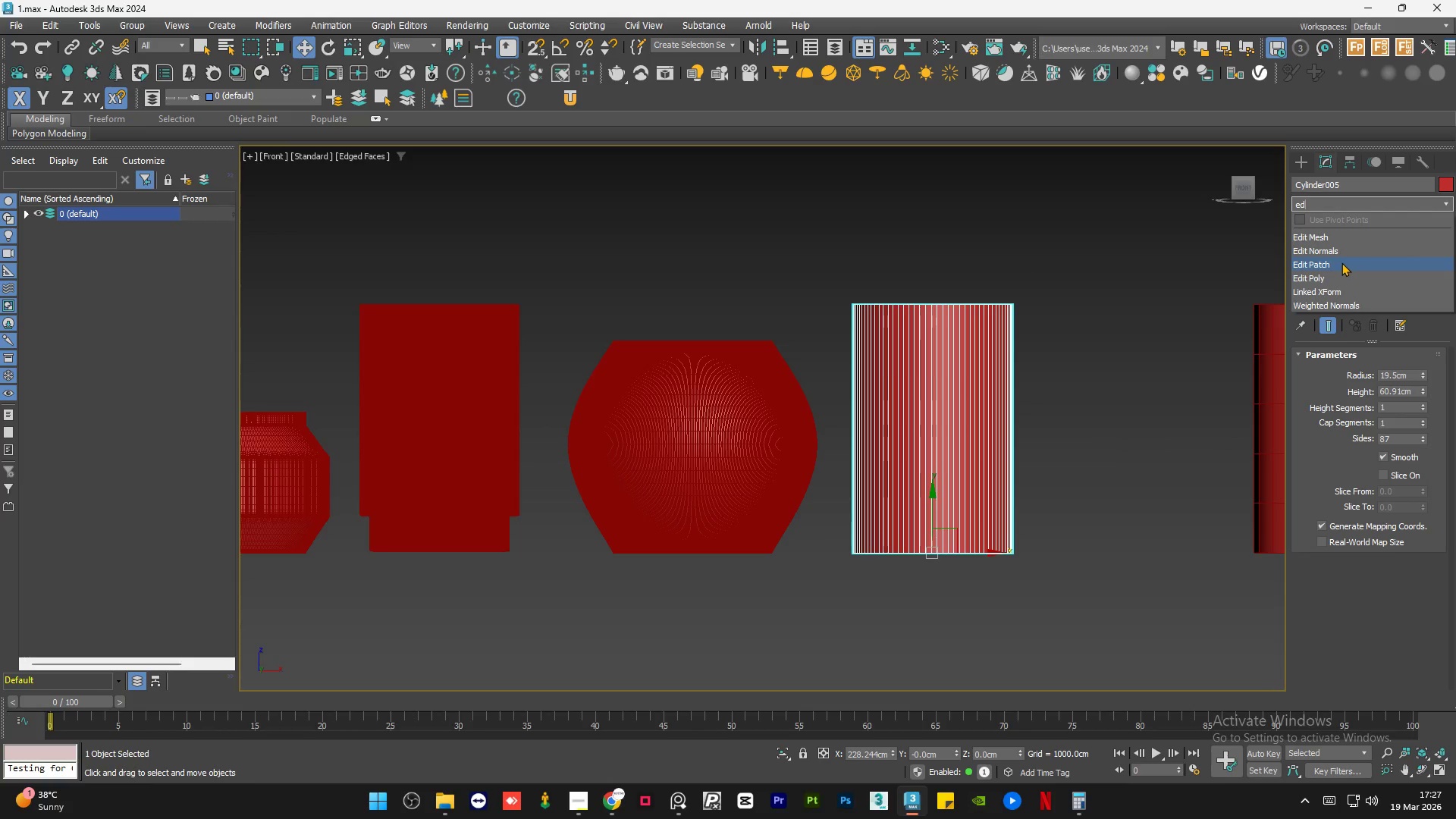 
left_click([1329, 283])
 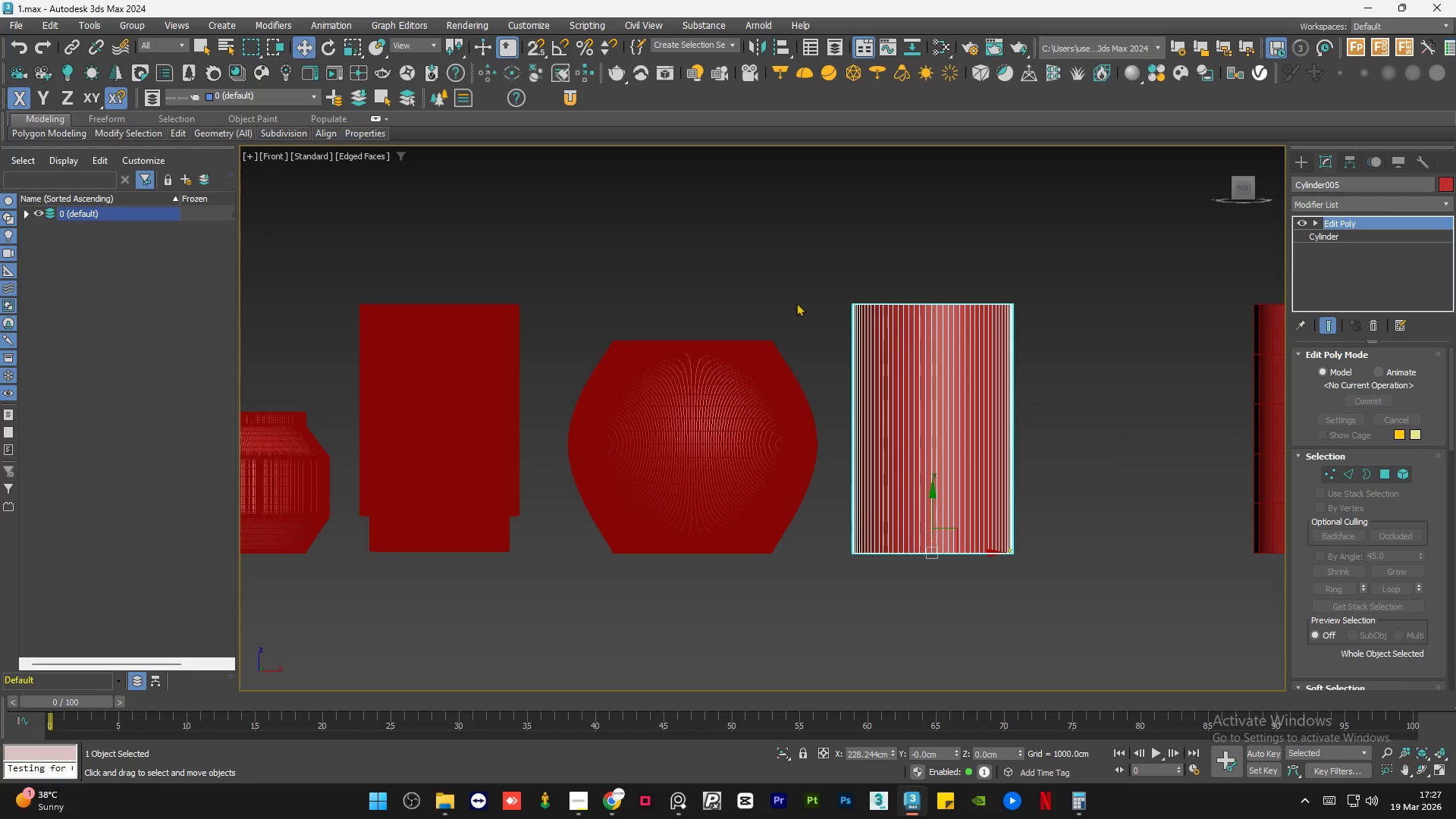 
scroll: coordinate [878, 329], scroll_direction: down, amount: 1.0
 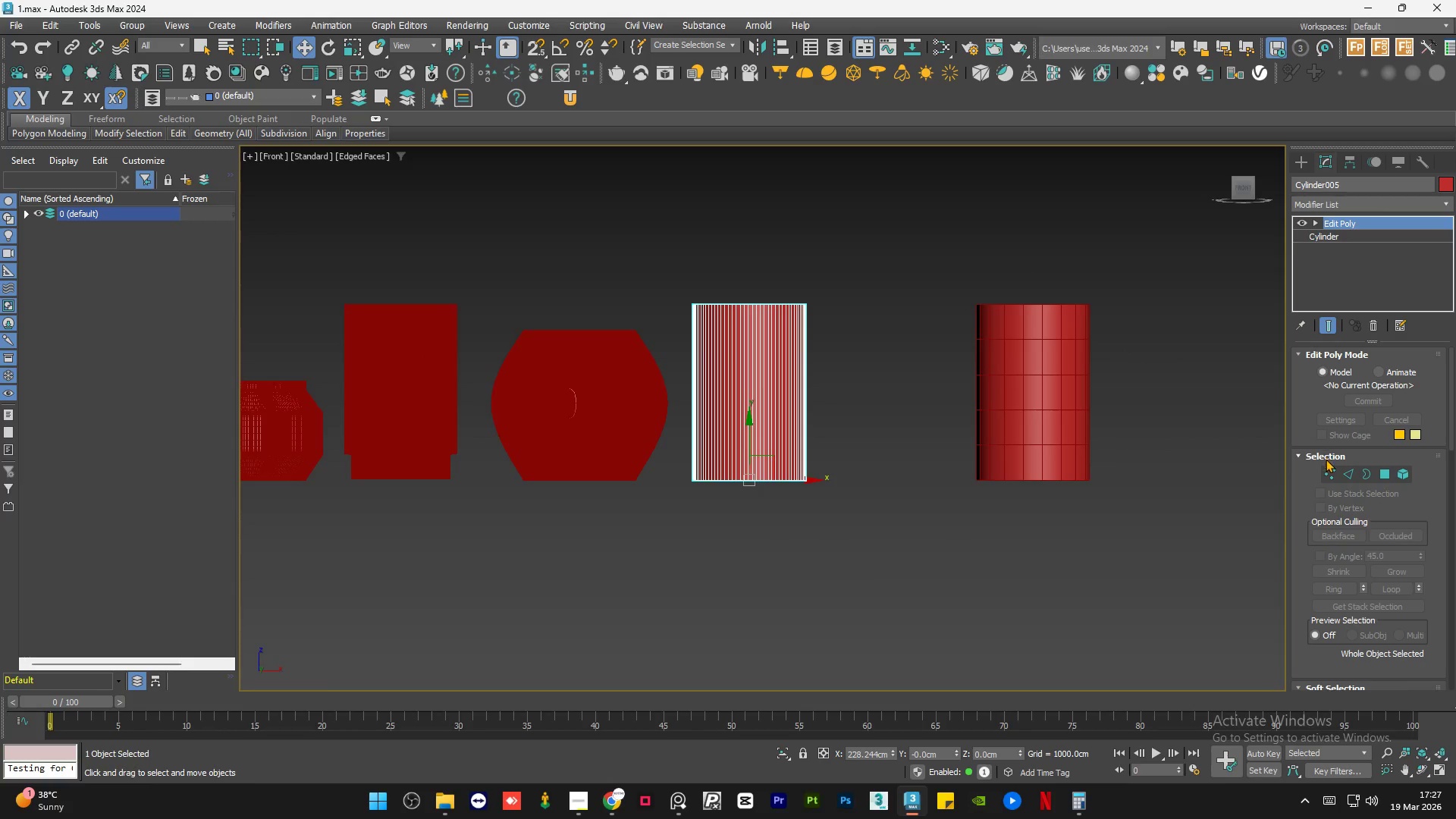 
left_click([1326, 467])
 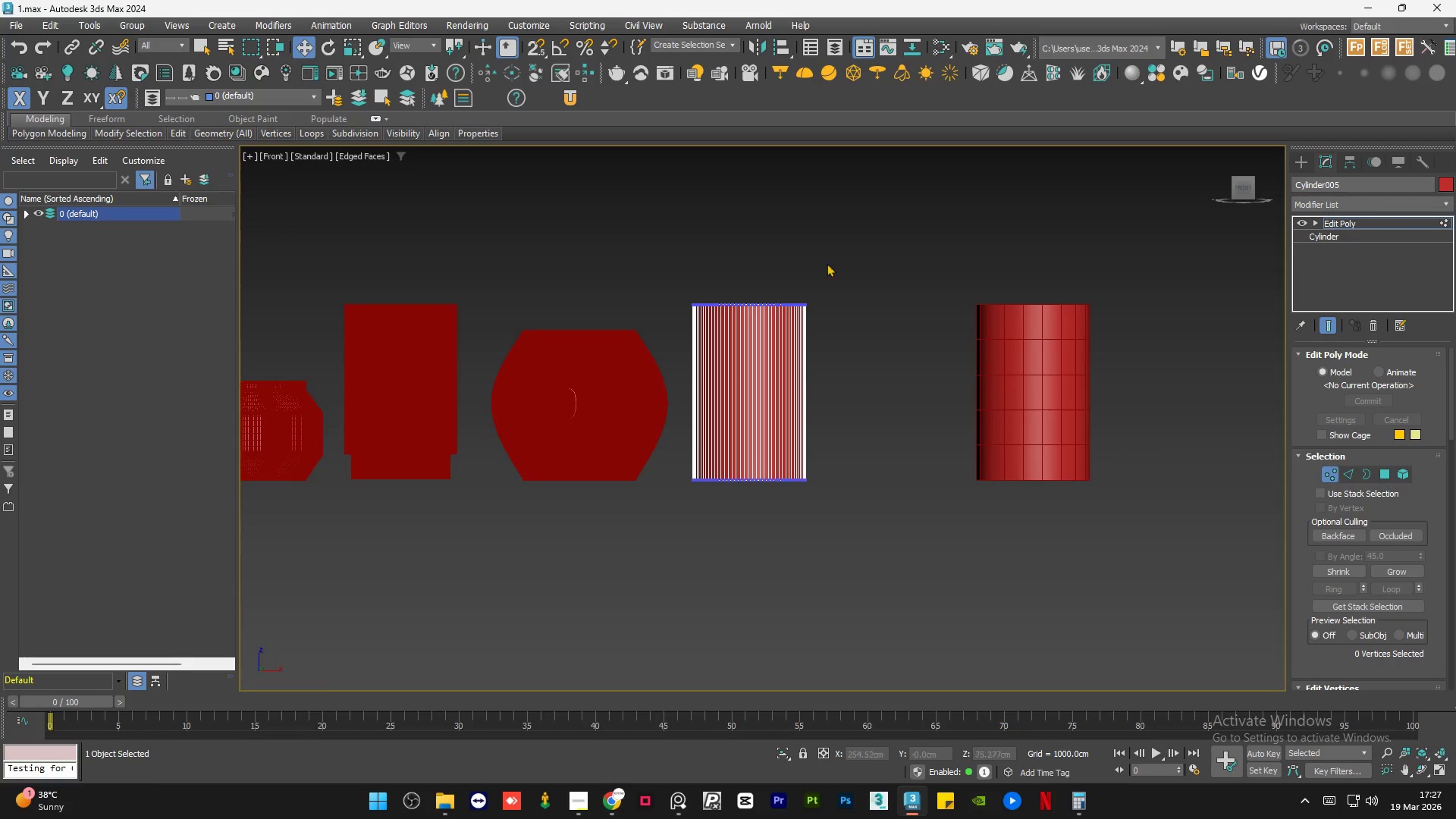 
left_click_drag(start_coordinate=[855, 238], to_coordinate=[613, 328])
 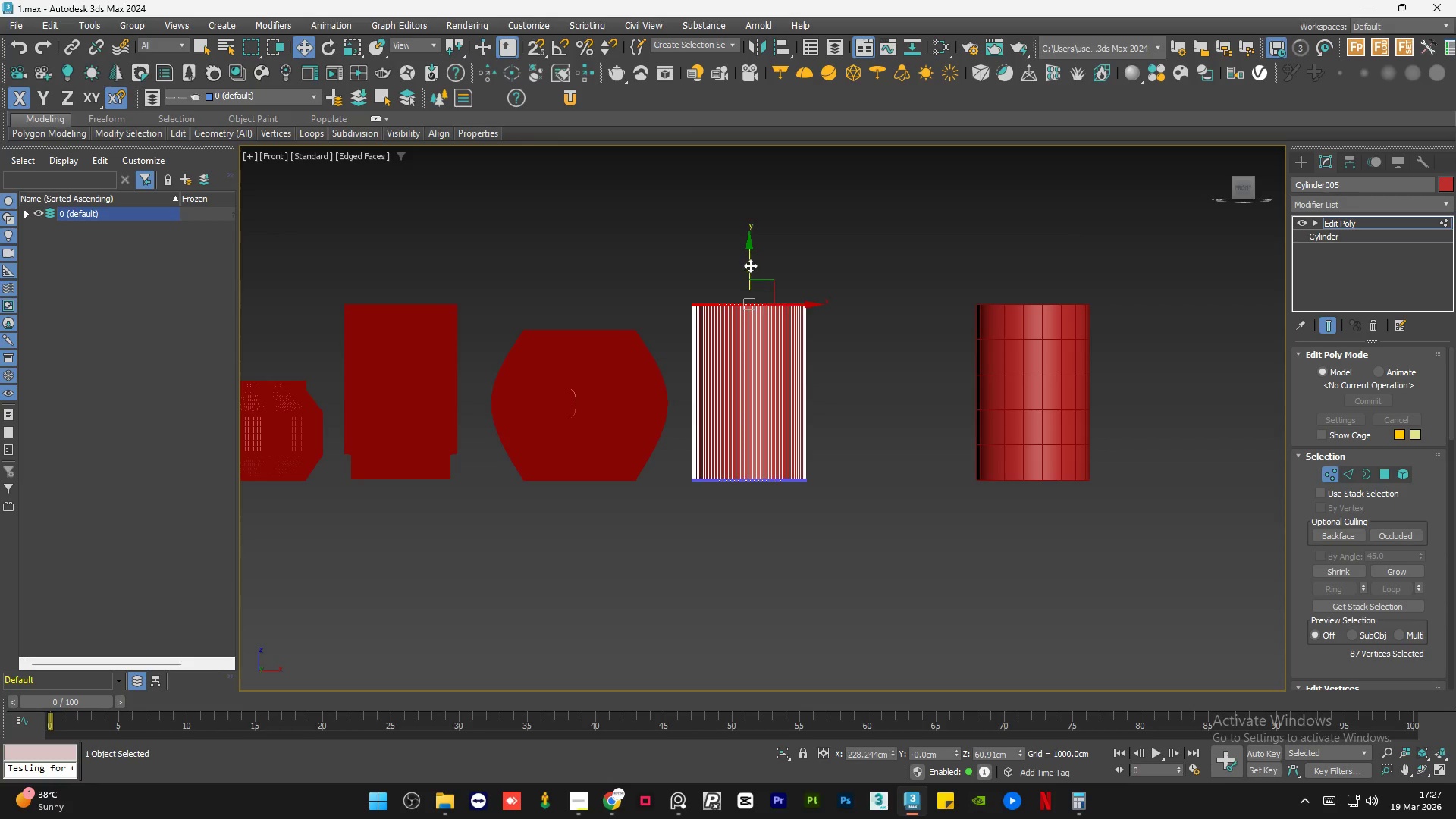 
left_click_drag(start_coordinate=[748, 262], to_coordinate=[761, 287])
 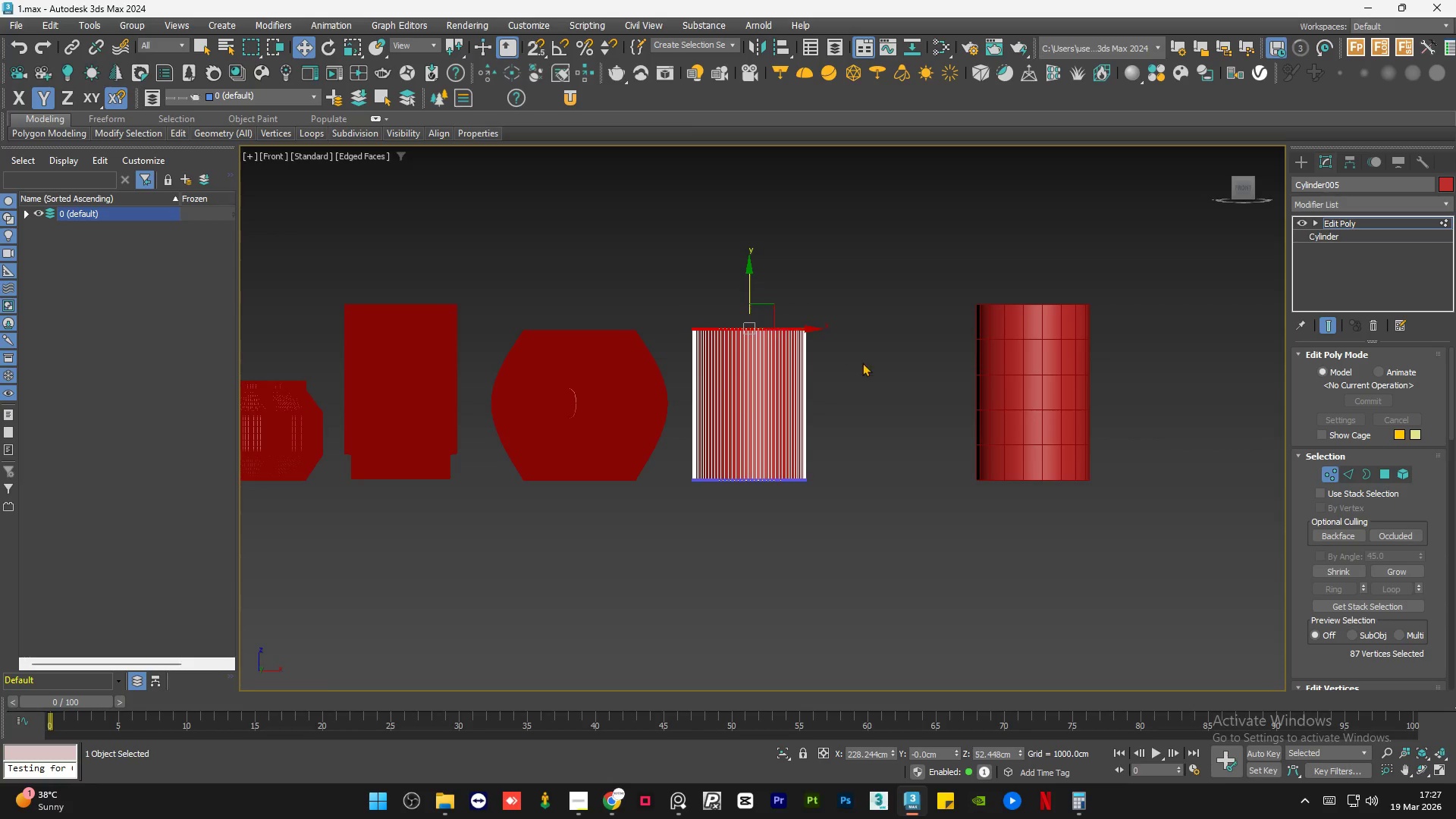 
scroll: coordinate [883, 372], scroll_direction: down, amount: 2.0
 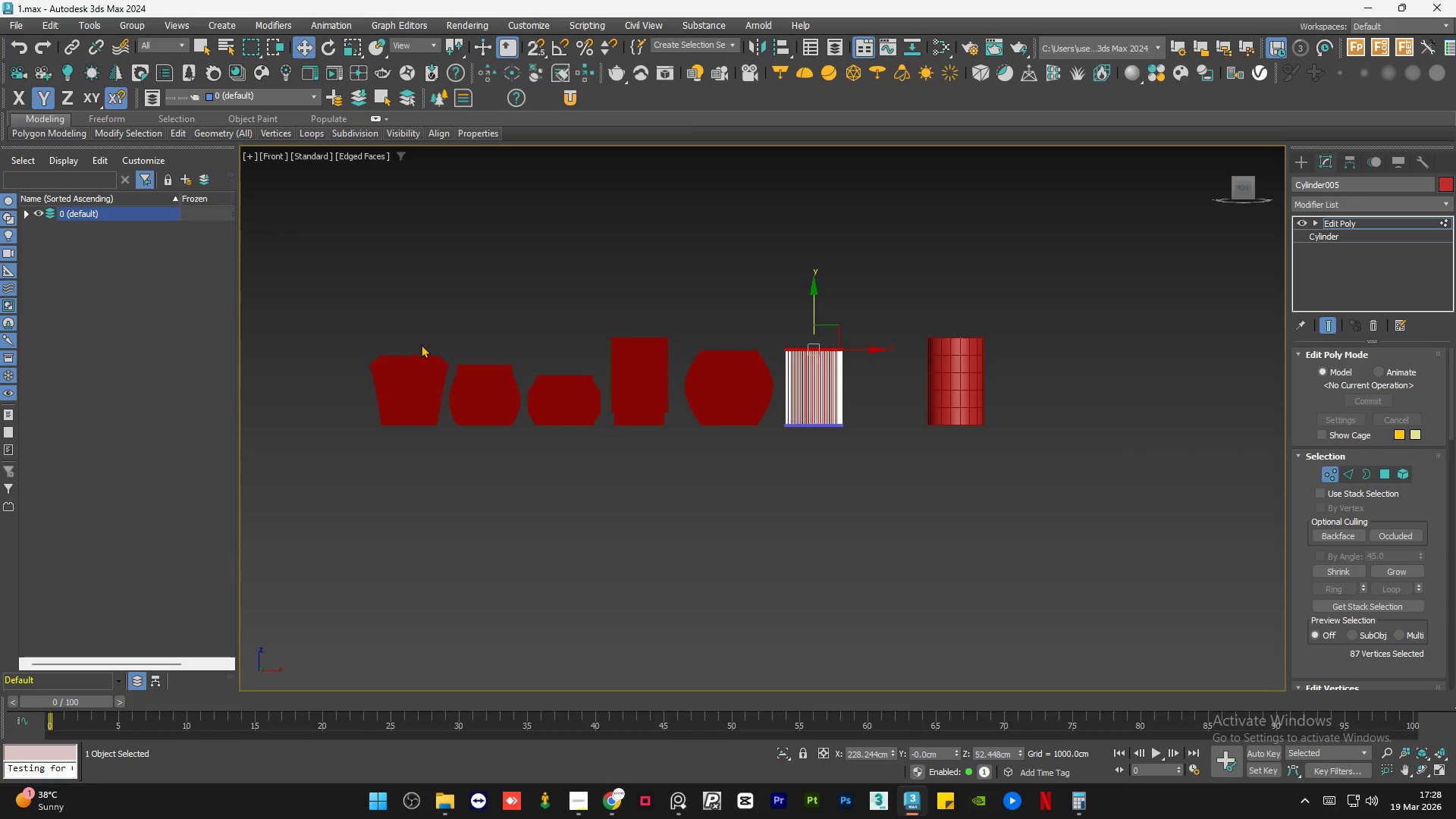 
double_click([515, 292])
 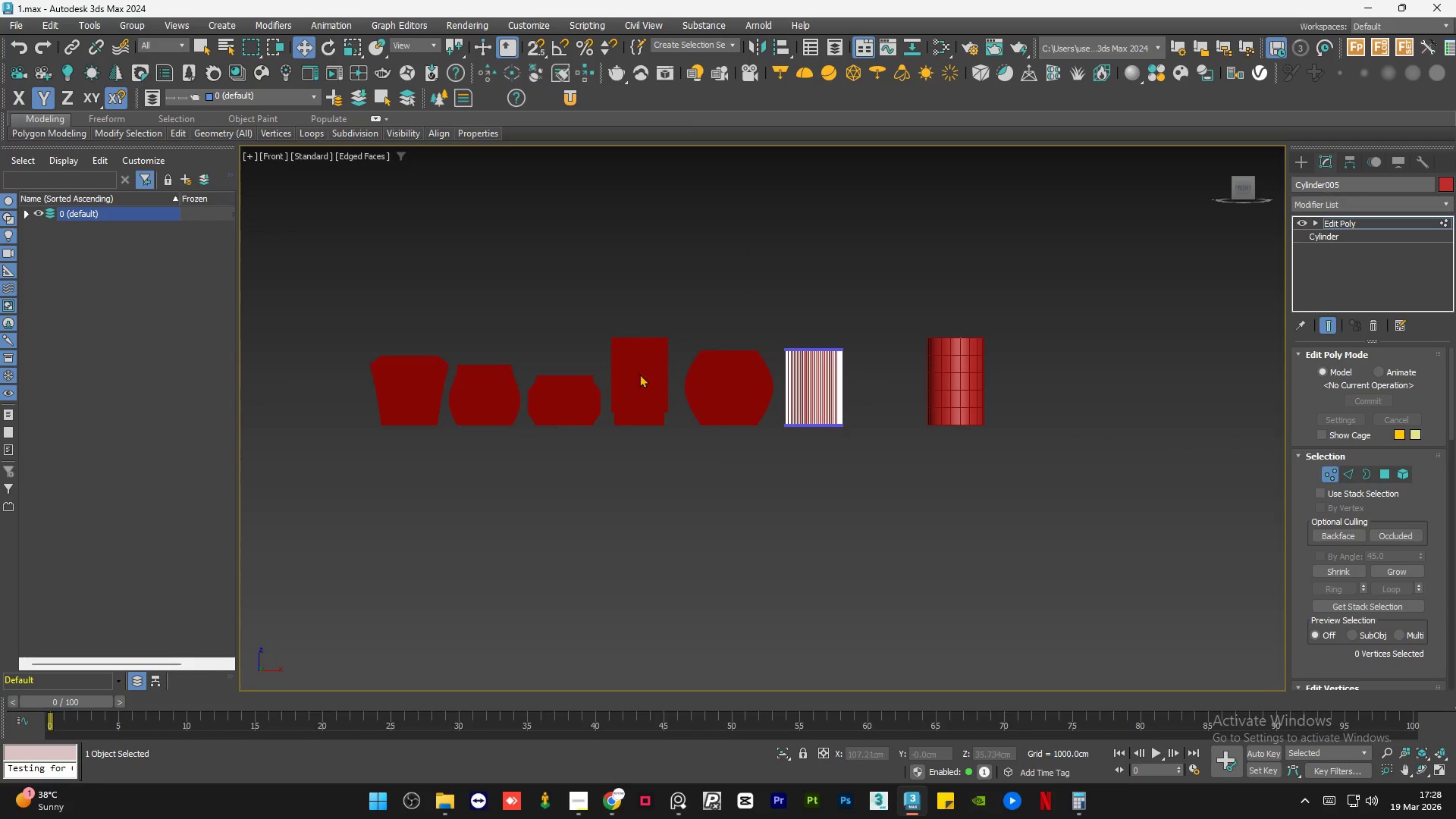 
scroll: coordinate [768, 354], scroll_direction: up, amount: 4.0
 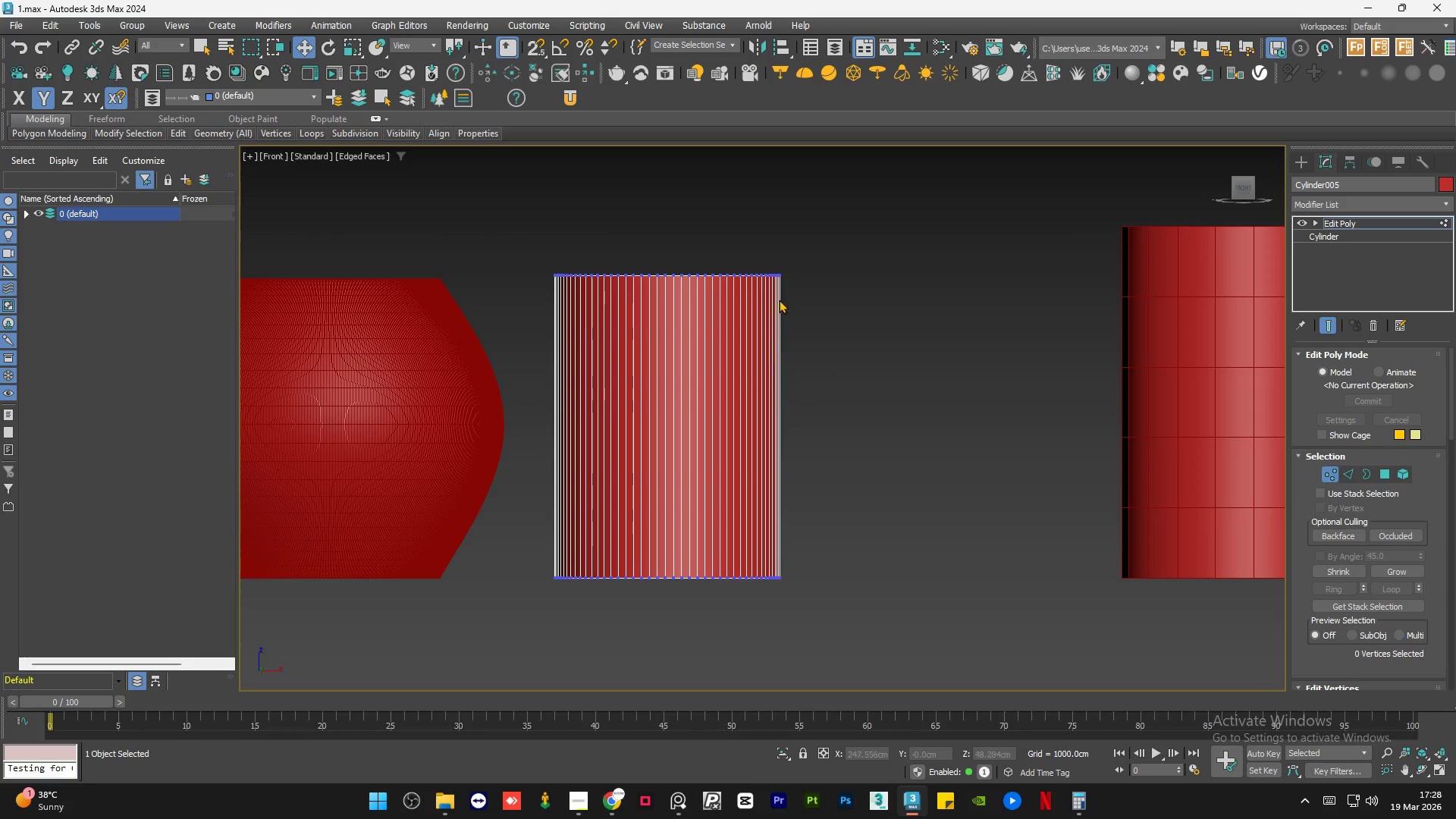 
left_click([846, 231])
 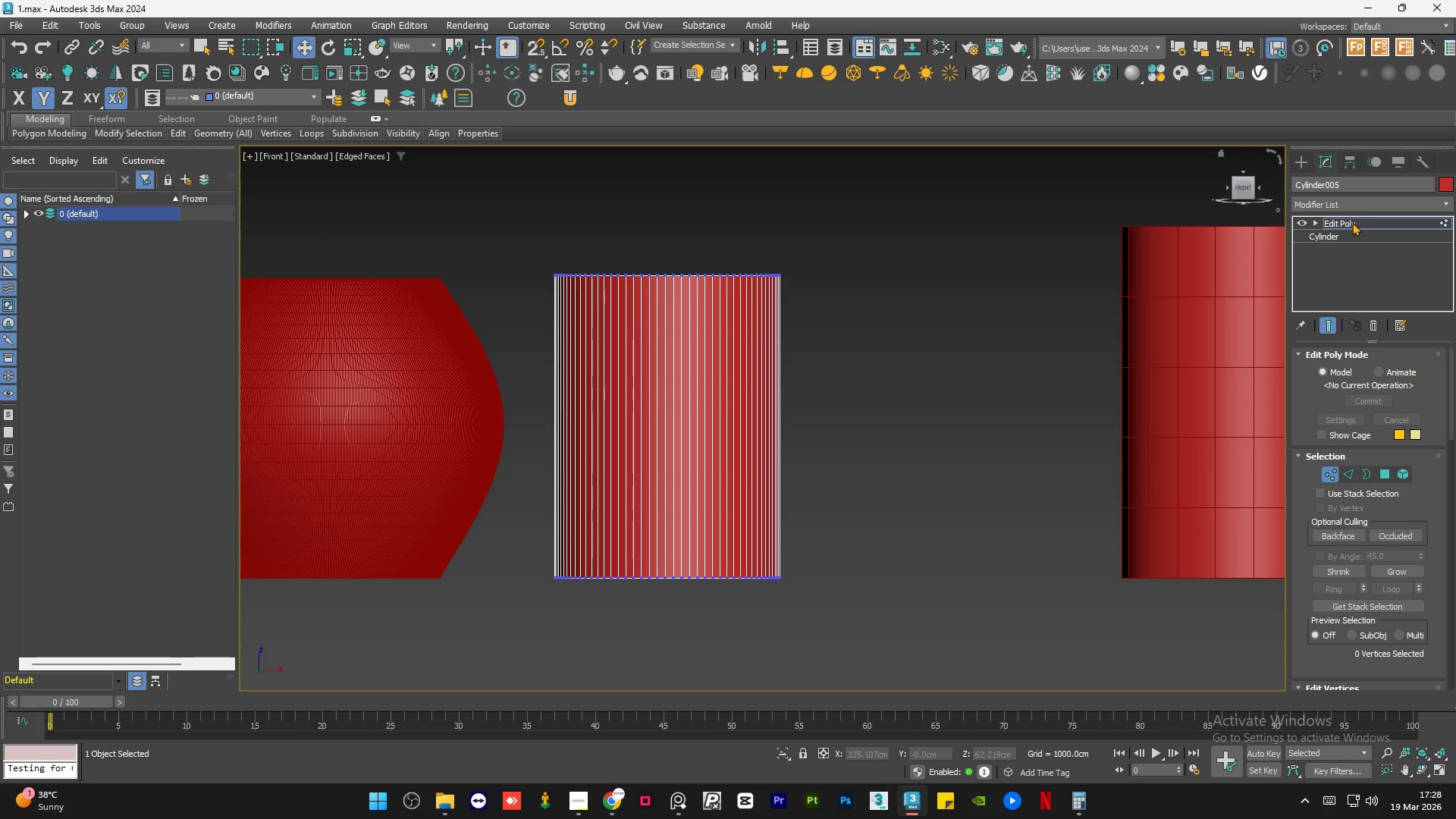 
left_click([1353, 223])
 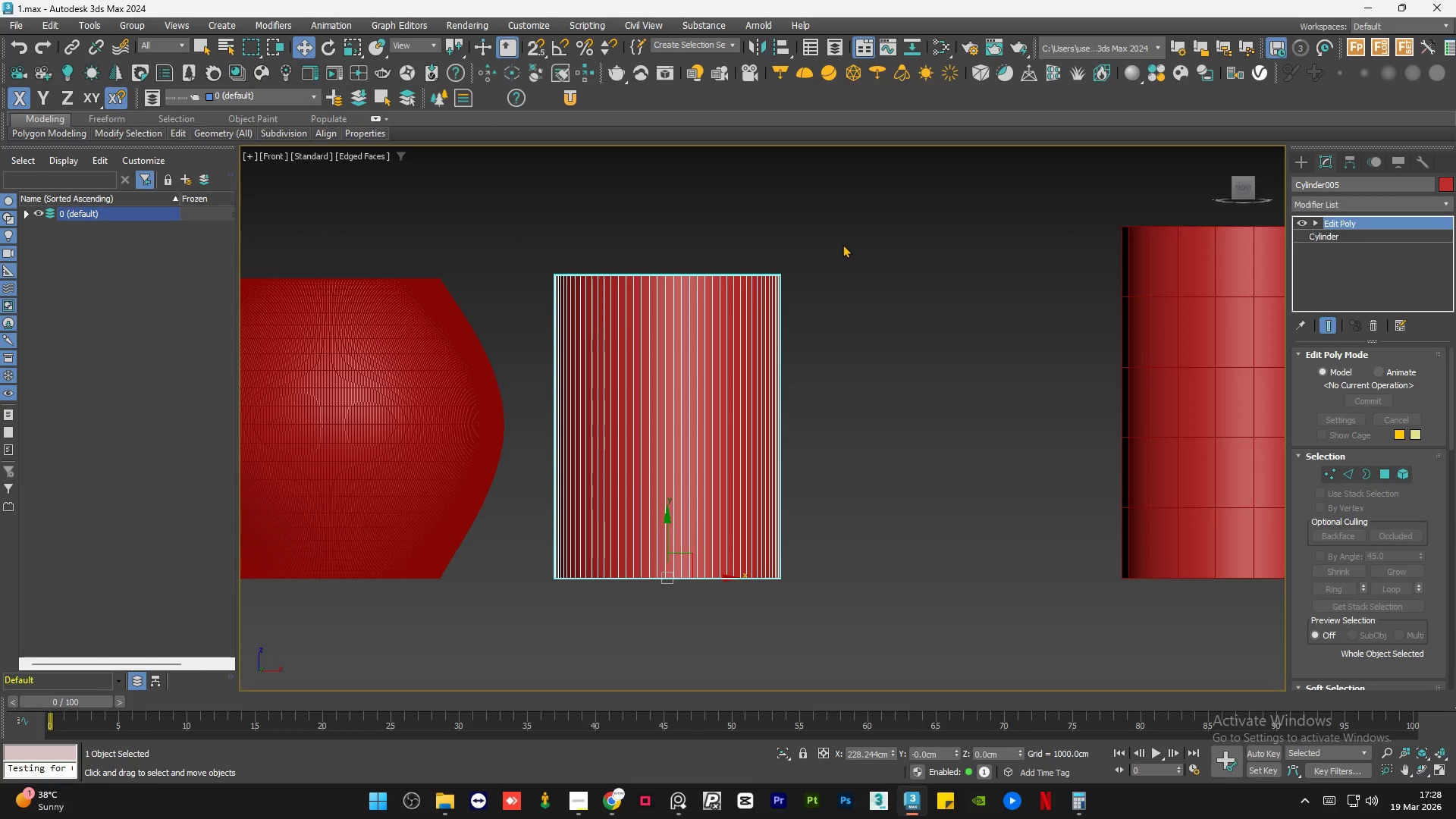 
left_click([843, 244])
 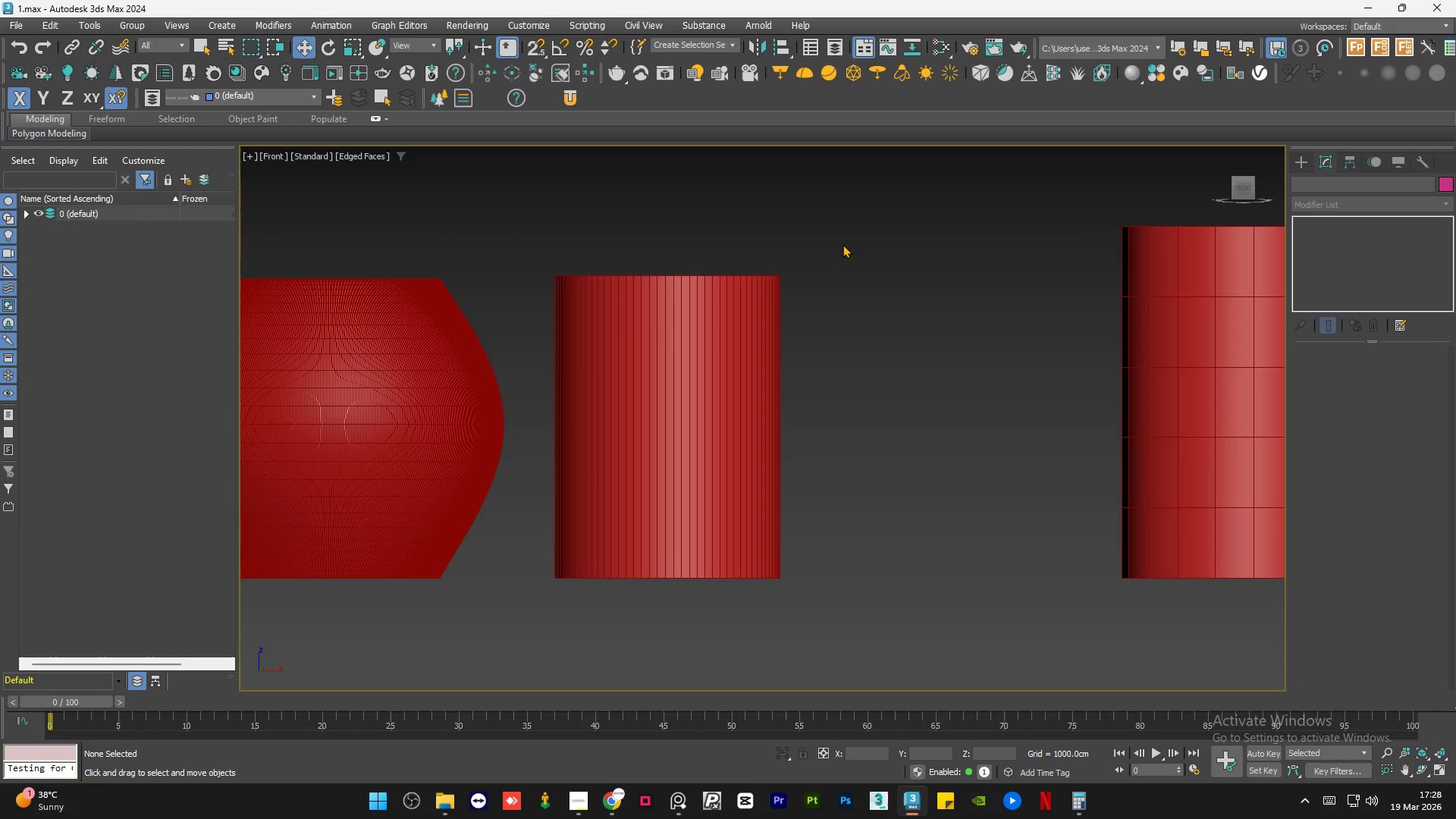 
key(F4)
 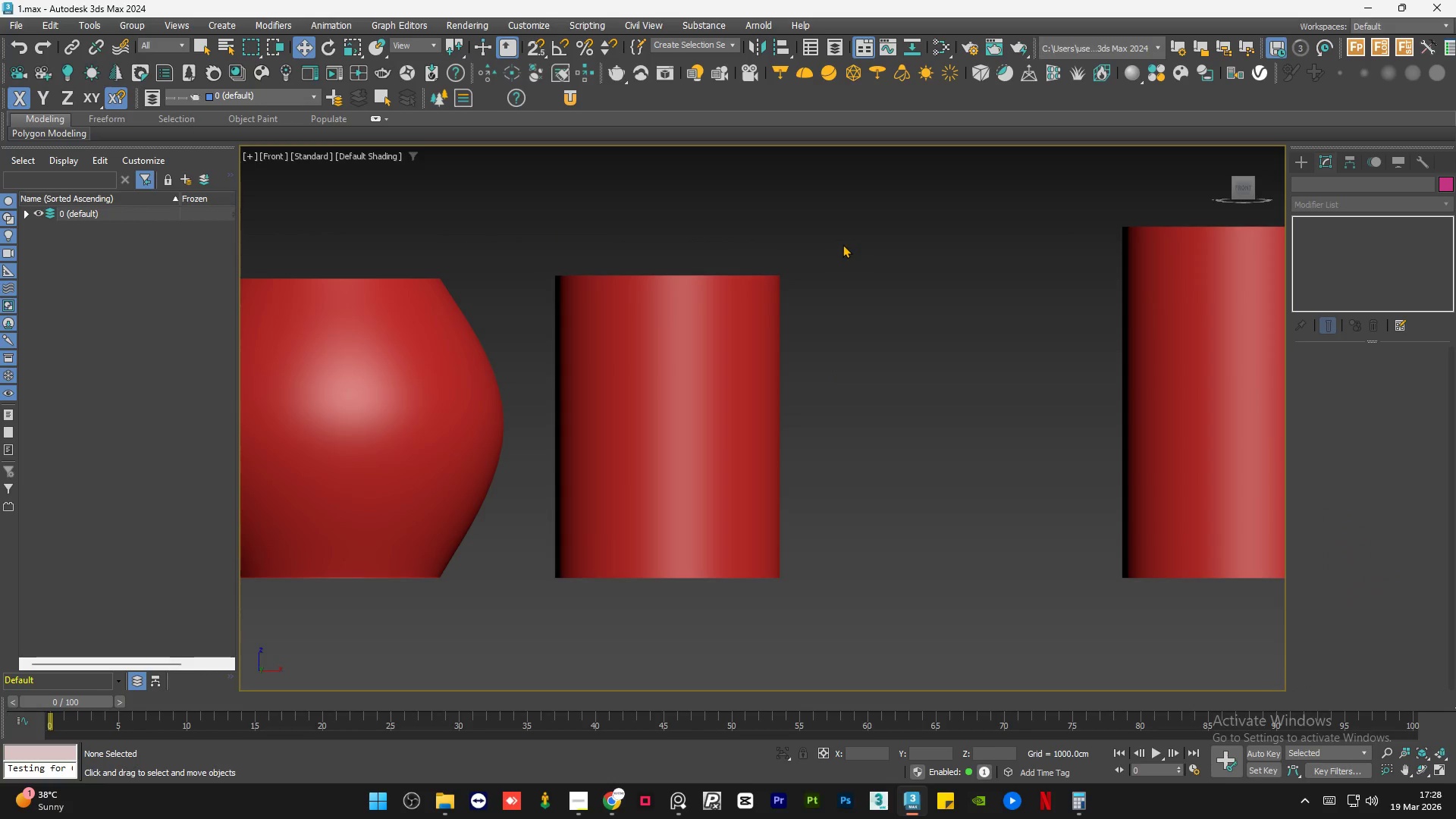 
scroll: coordinate [858, 314], scroll_direction: down, amount: 4.0
 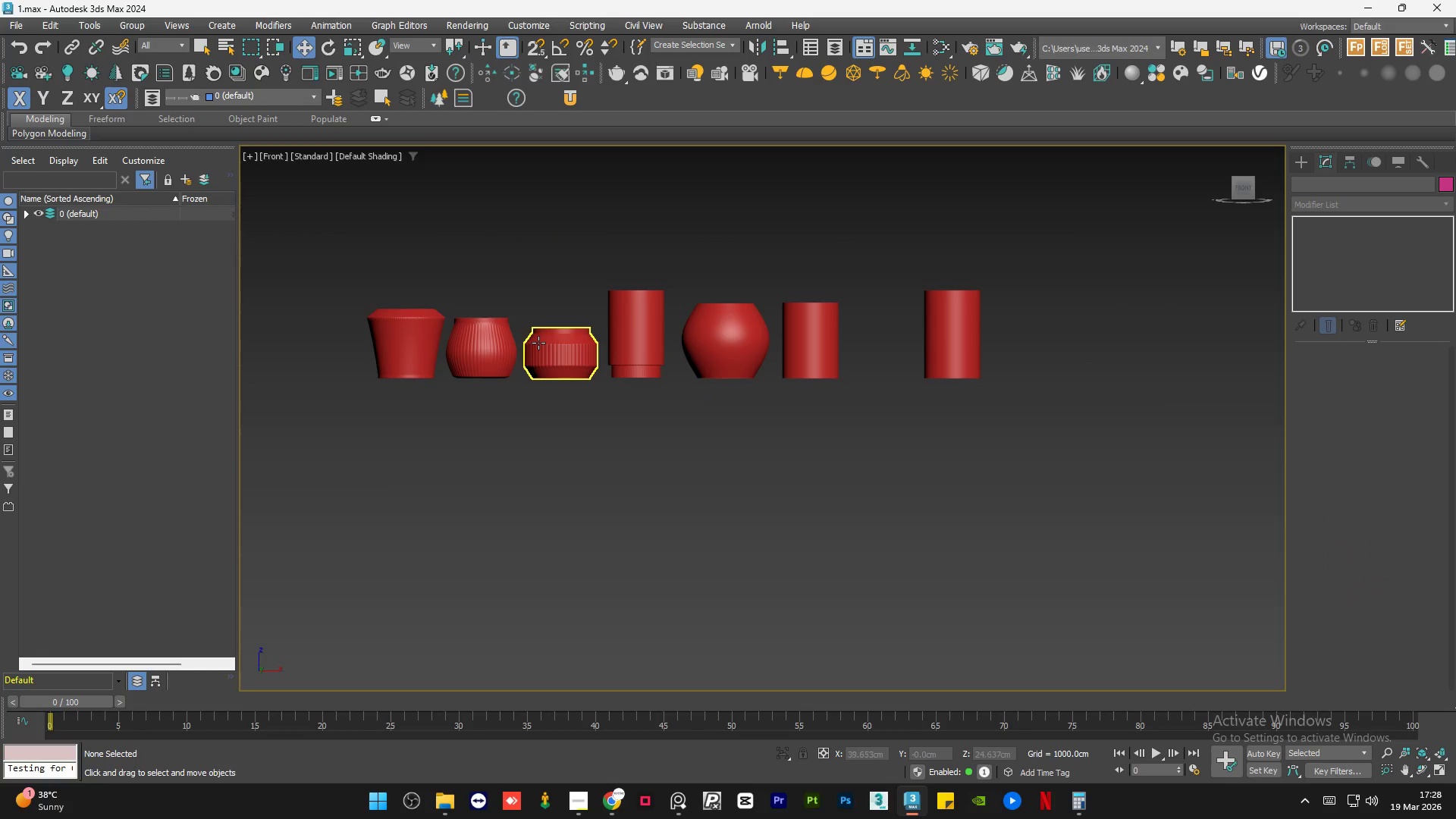 
scroll: coordinate [417, 315], scroll_direction: up, amount: 8.0
 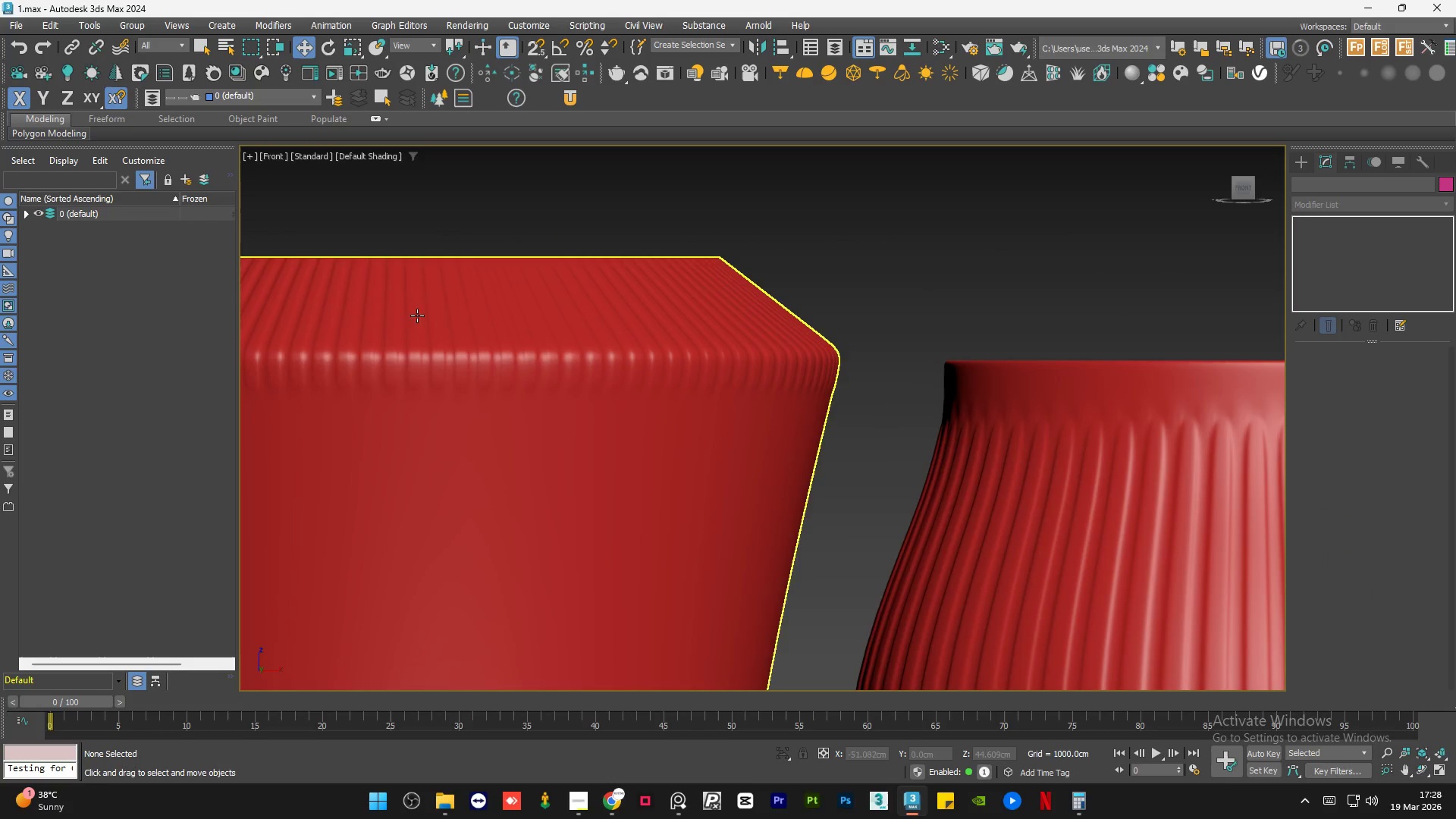 
scroll: coordinate [511, 439], scroll_direction: down, amount: 6.0
 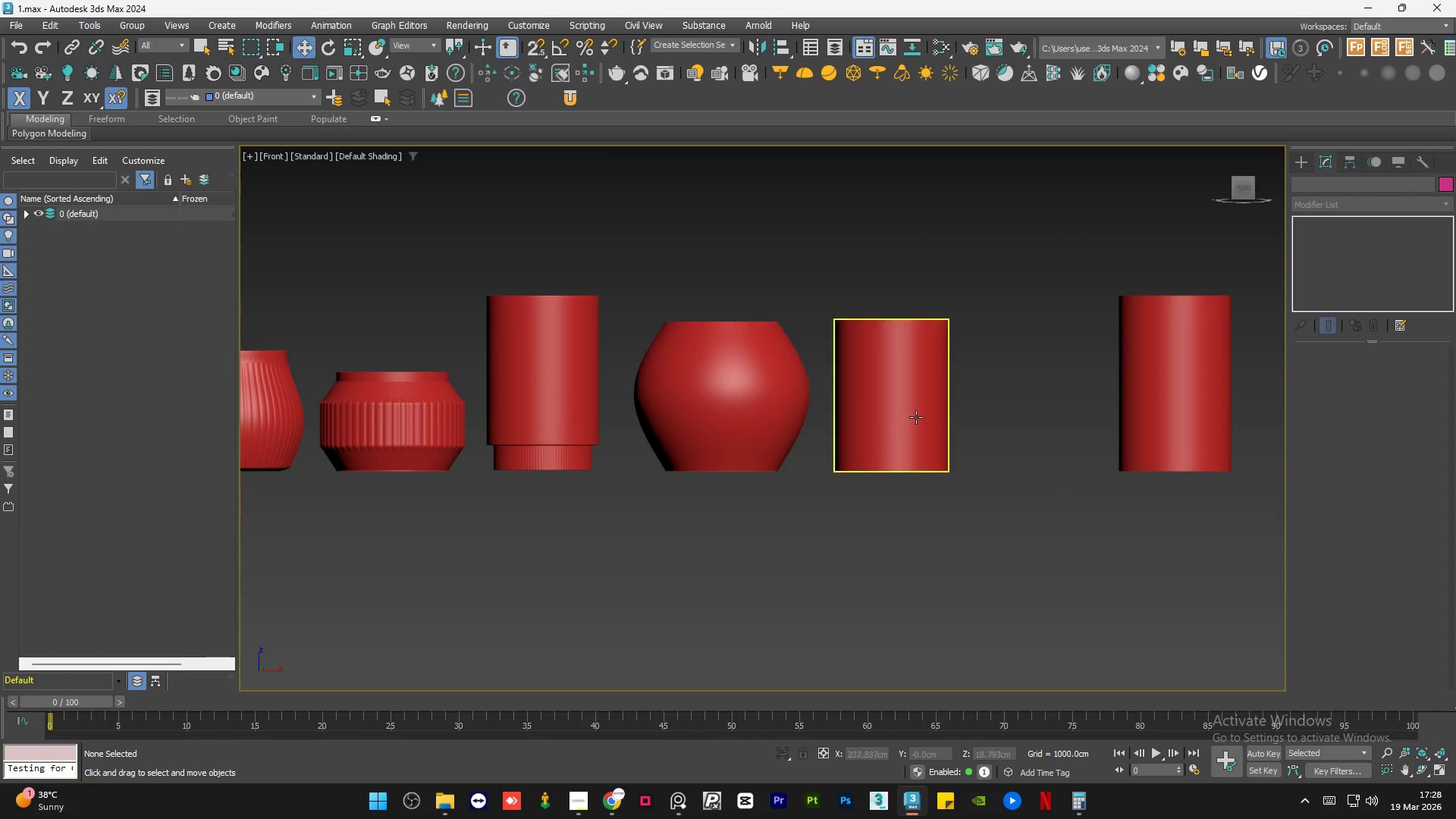 
scroll: coordinate [613, 437], scroll_direction: up, amount: 3.0
 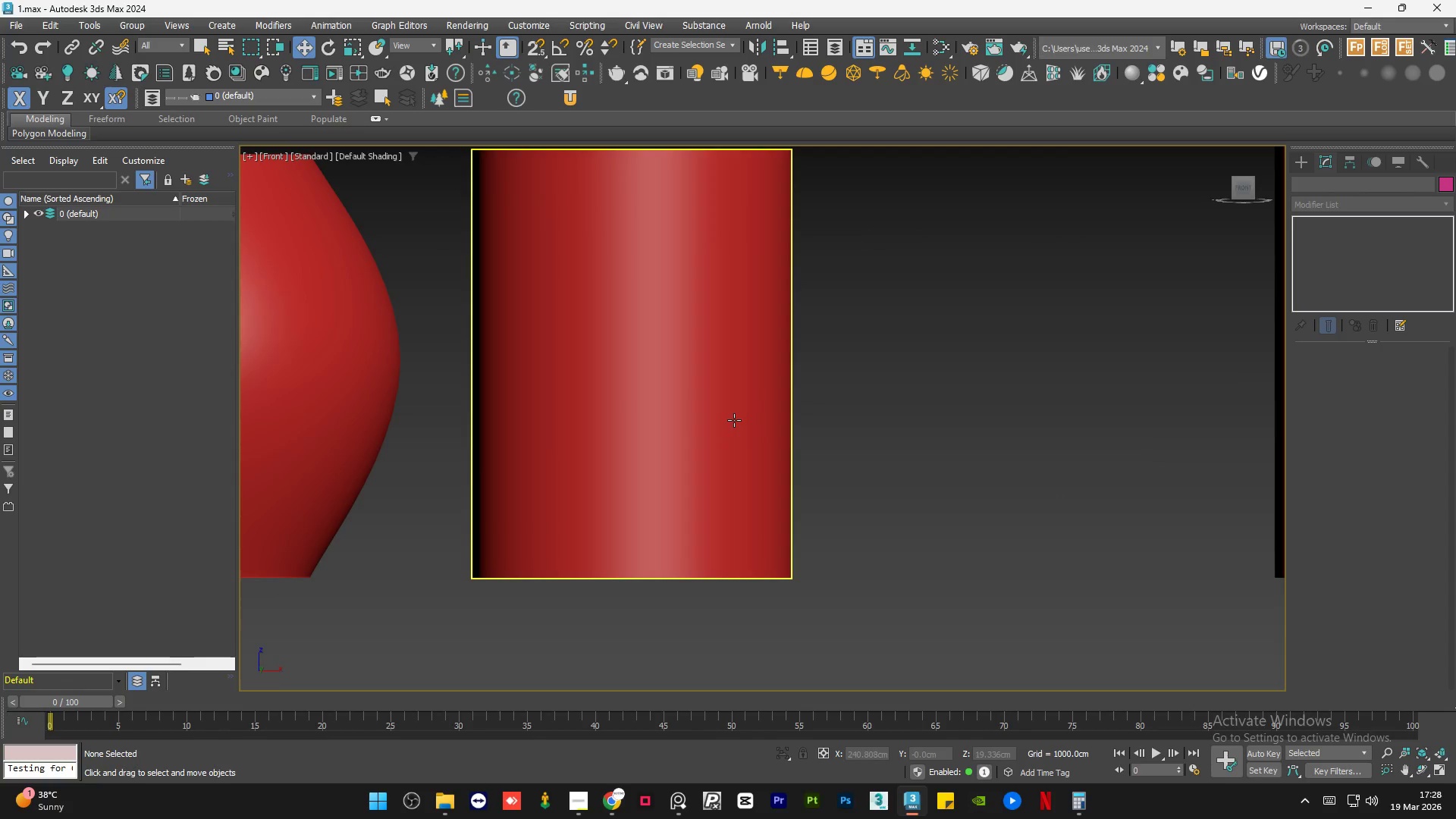 
left_click([700, 416])
 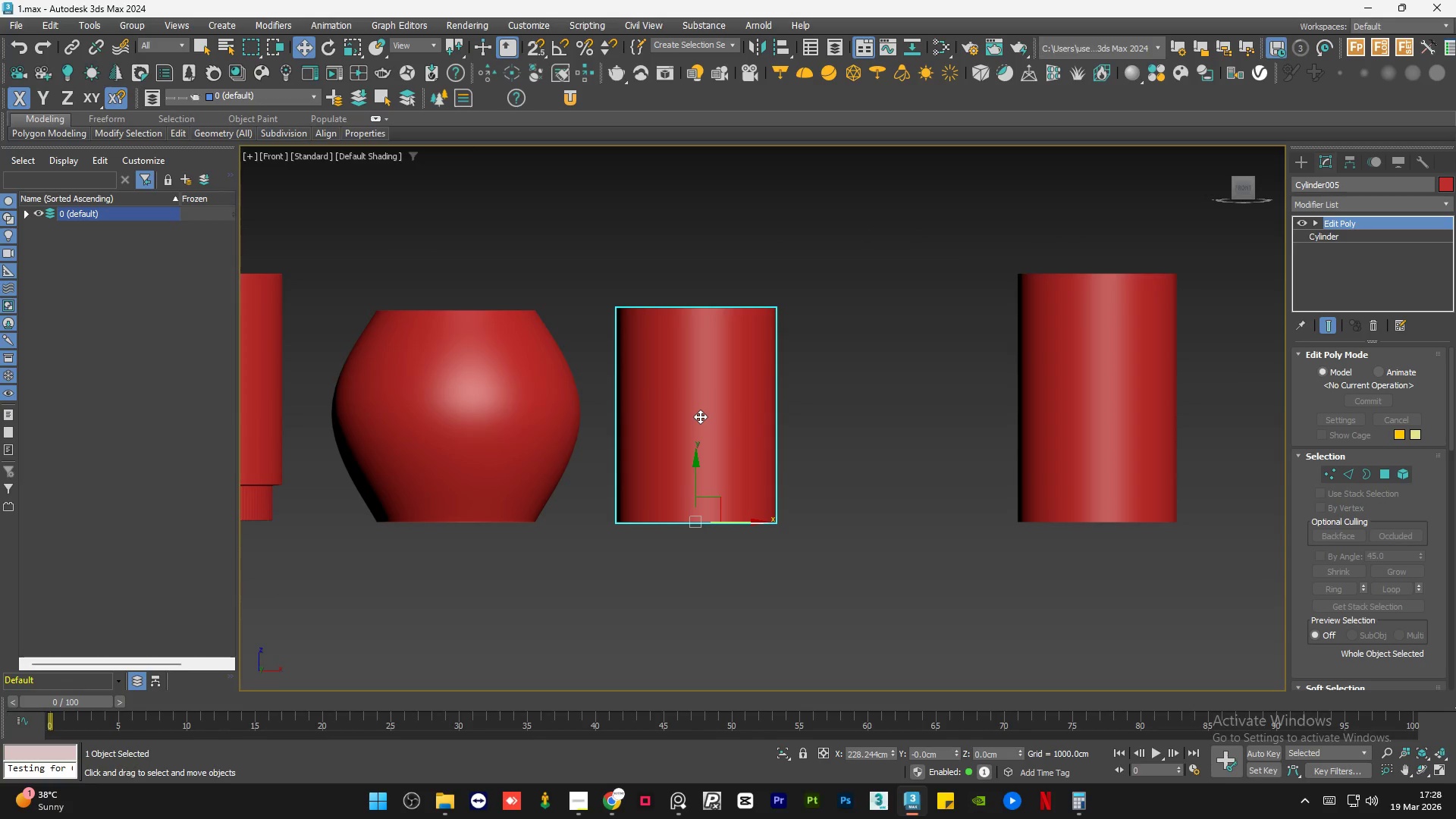 
scroll: coordinate [764, 474], scroll_direction: down, amount: 2.0
 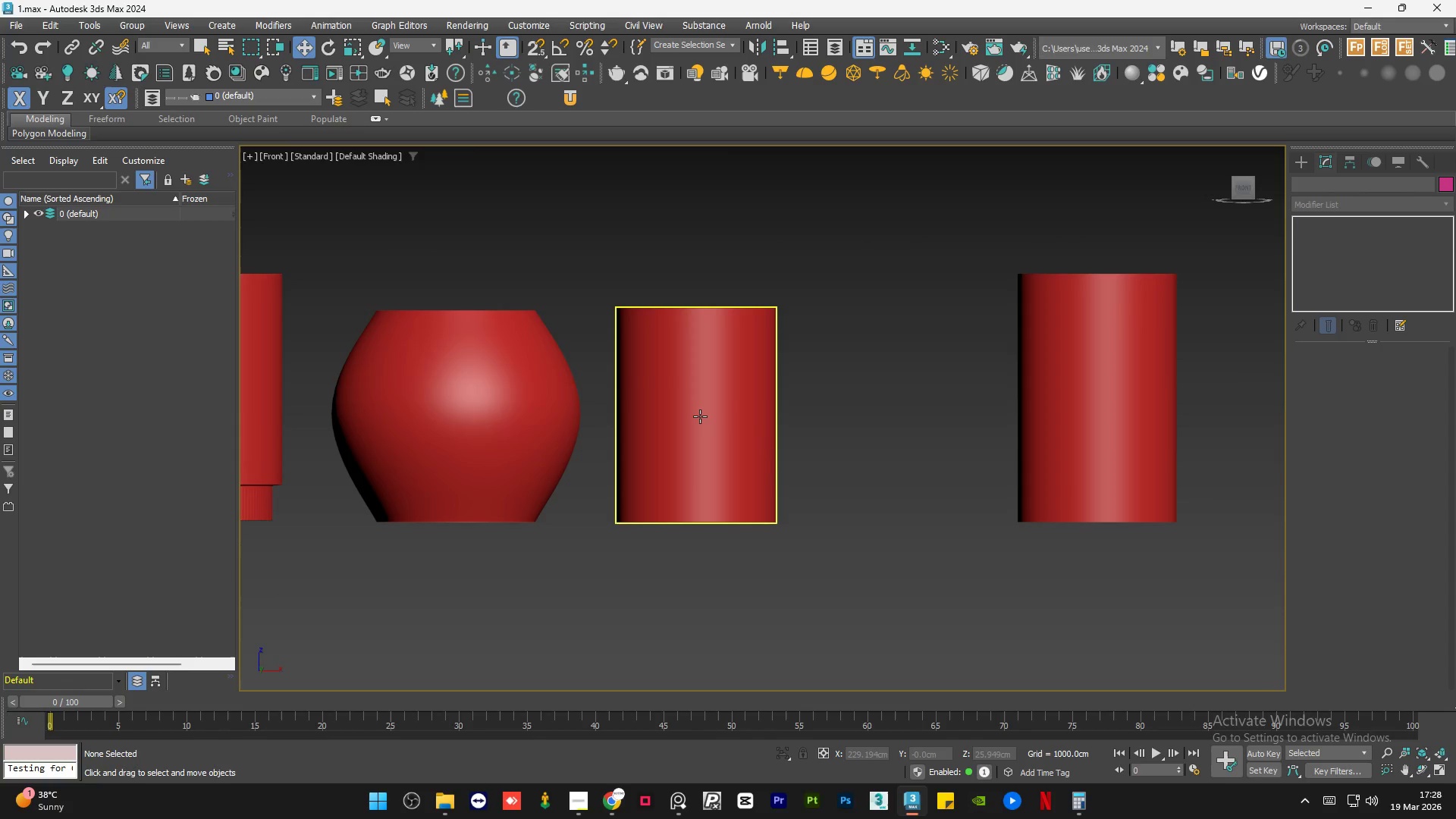 
hold_key(key=AltLeft, duration=1.53)
 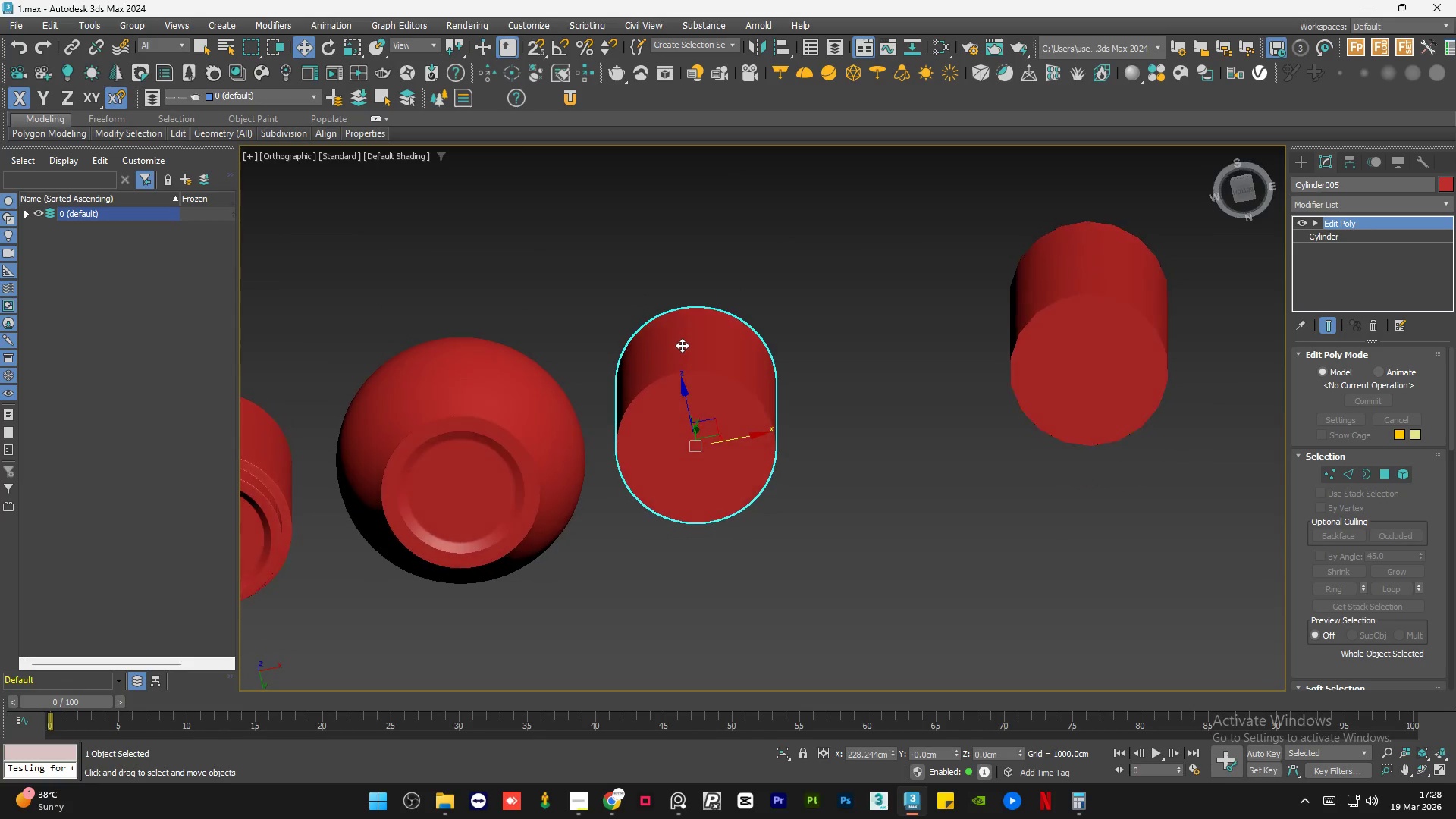 
hold_key(key=AltLeft, duration=0.62)
 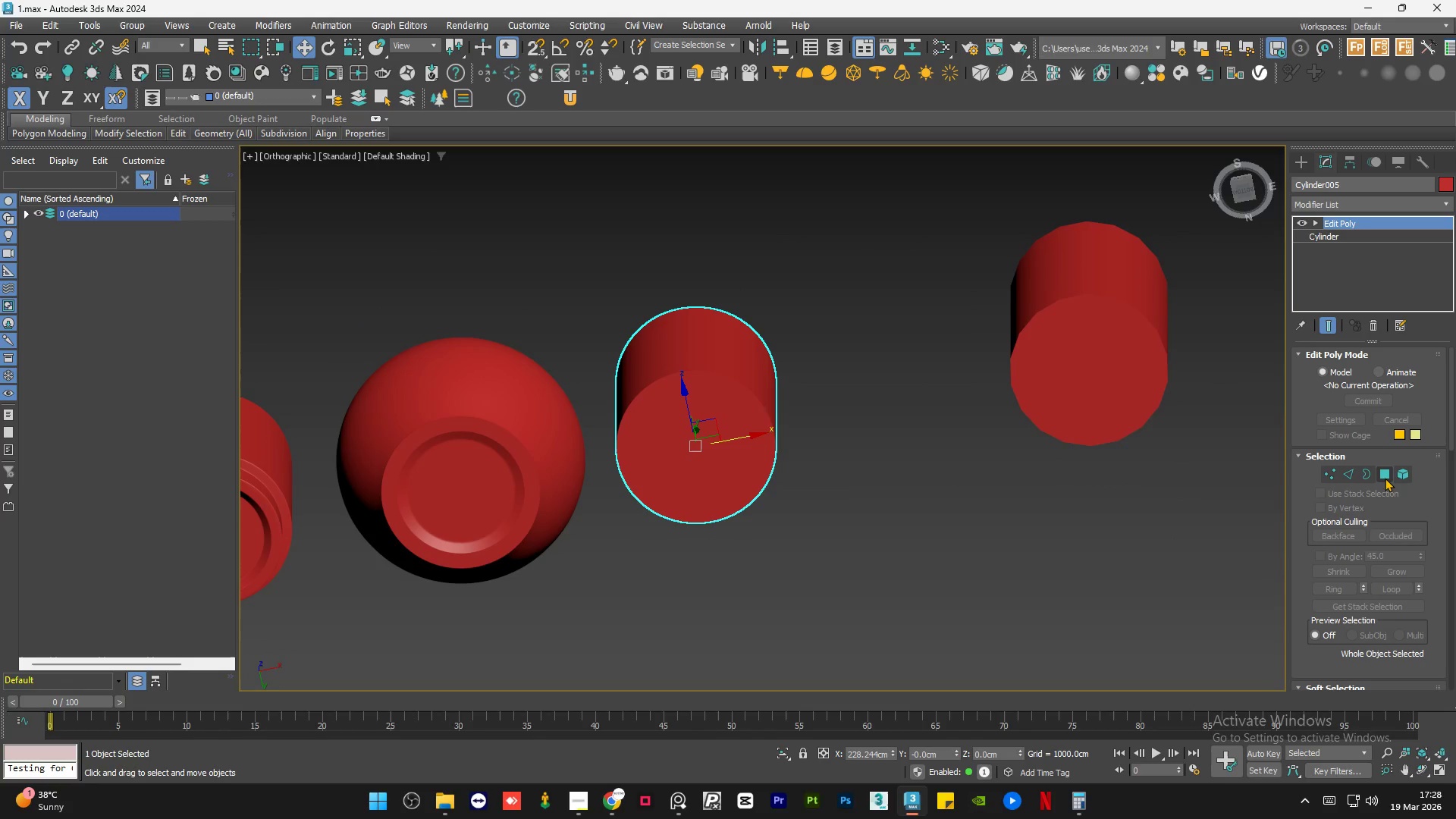 
left_click([1385, 477])
 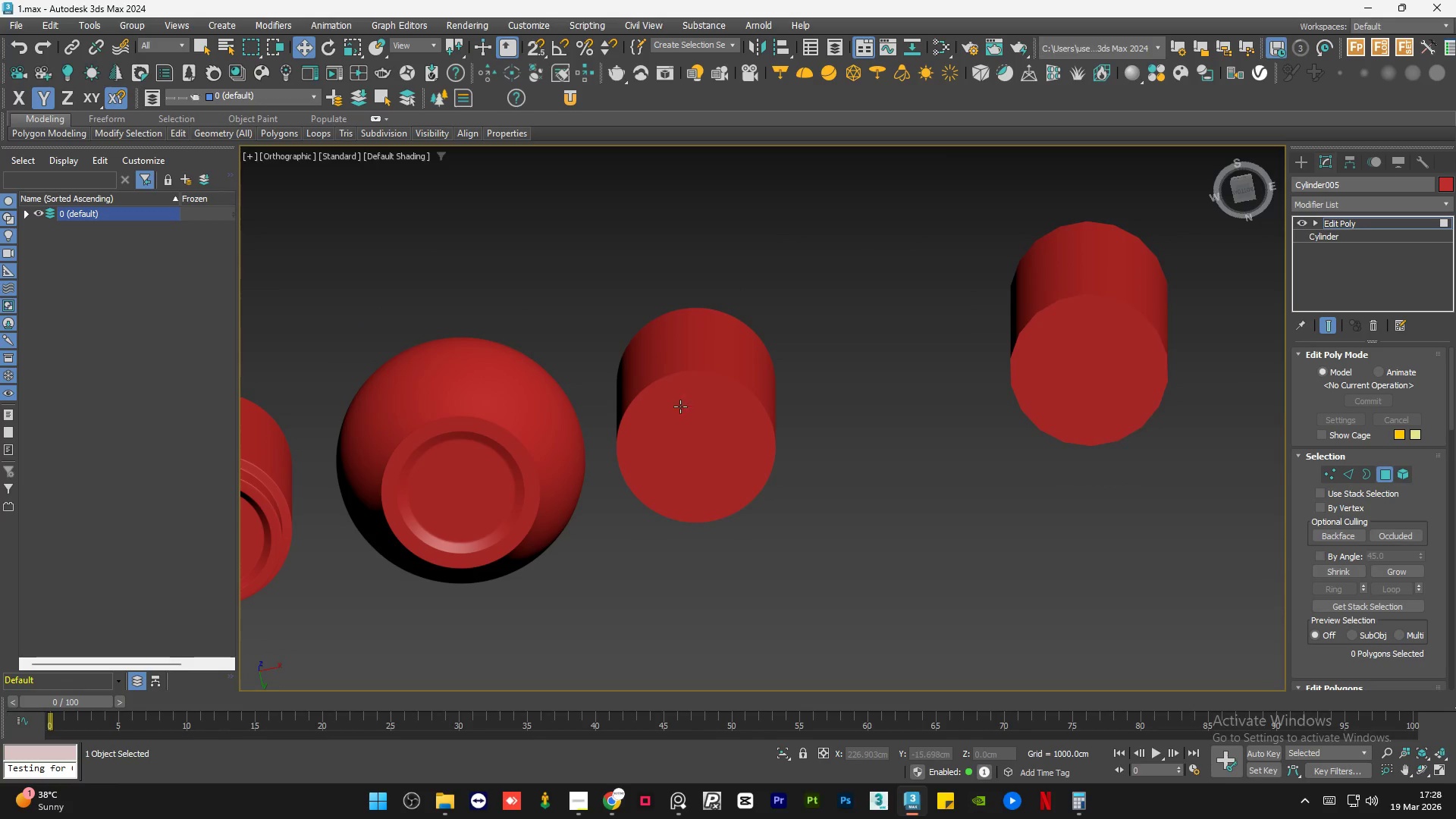 
left_click([682, 413])
 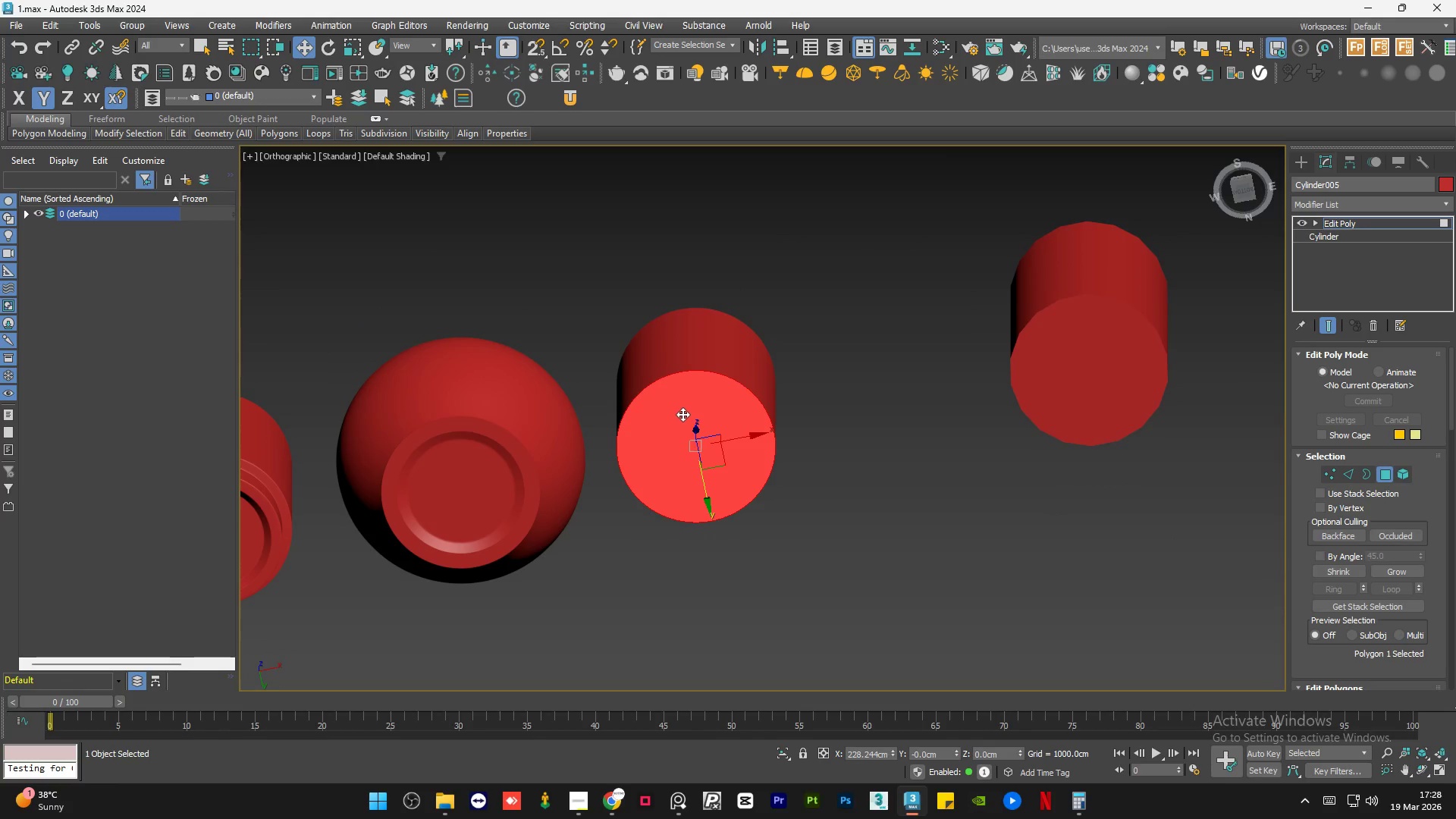 
hold_key(key=AltLeft, duration=0.61)
 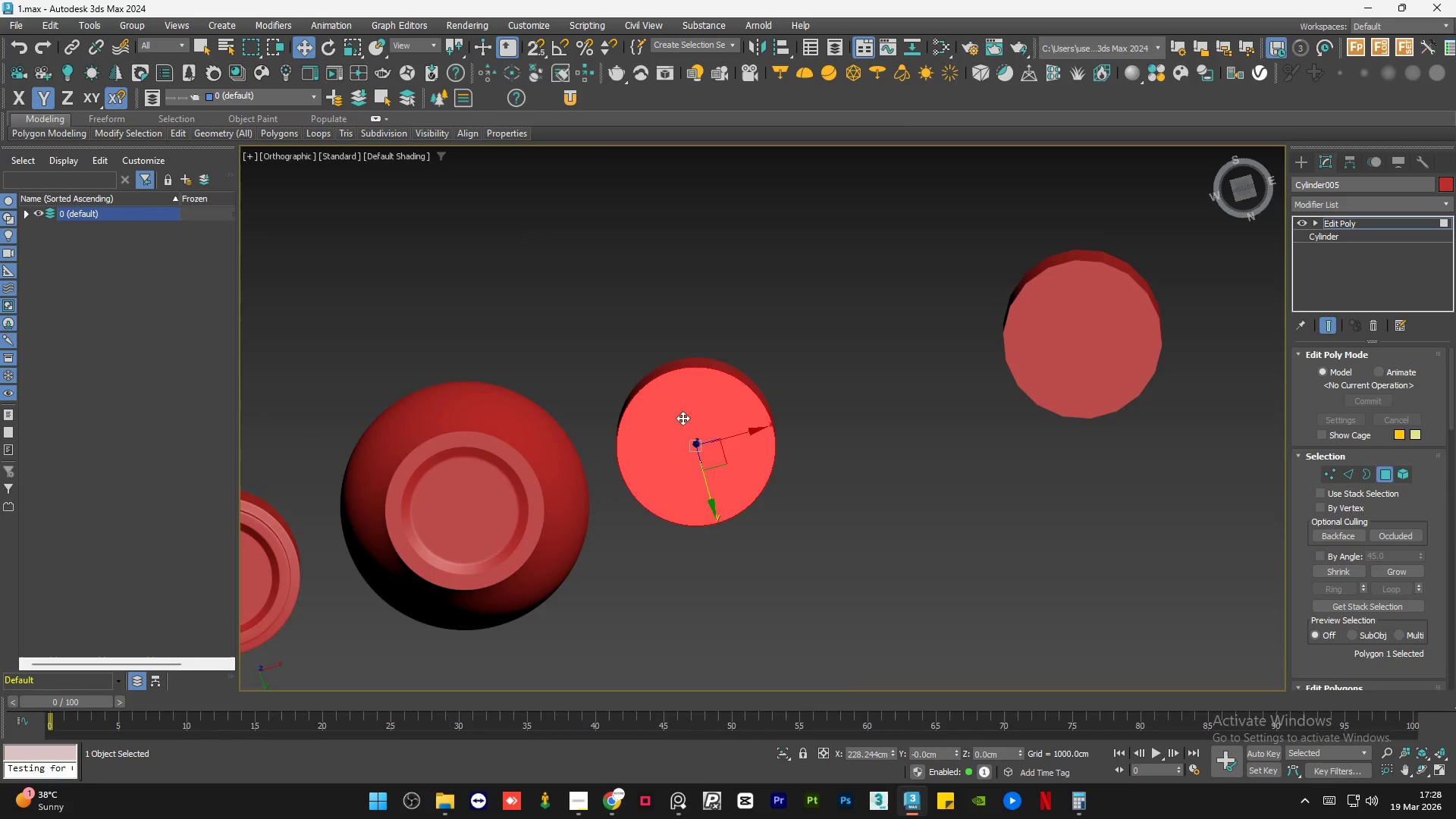 
scroll: coordinate [659, 394], scroll_direction: up, amount: 3.0
 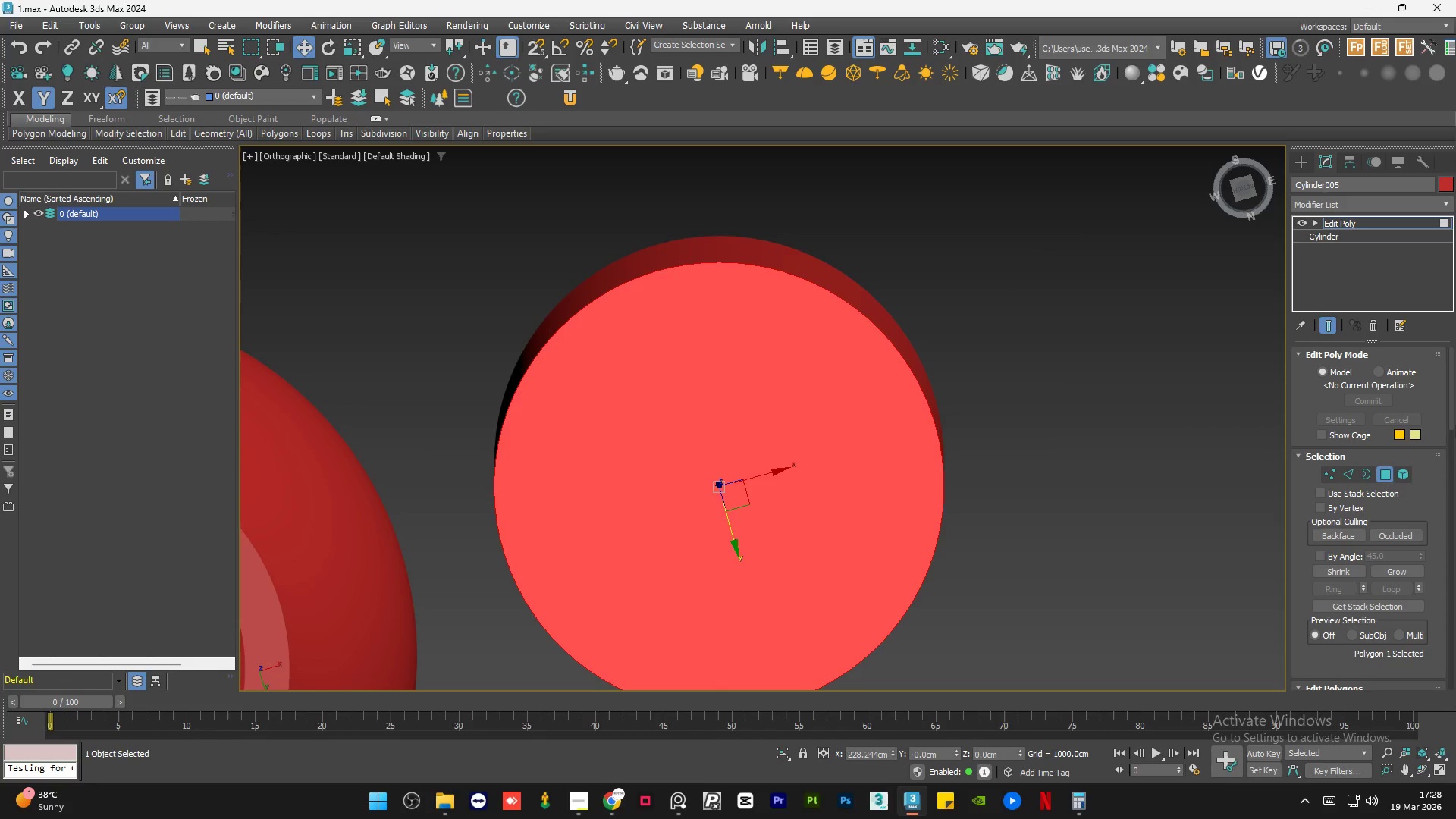 
left_click_drag(start_coordinate=[1451, 407], to_coordinate=[1454, 452])
 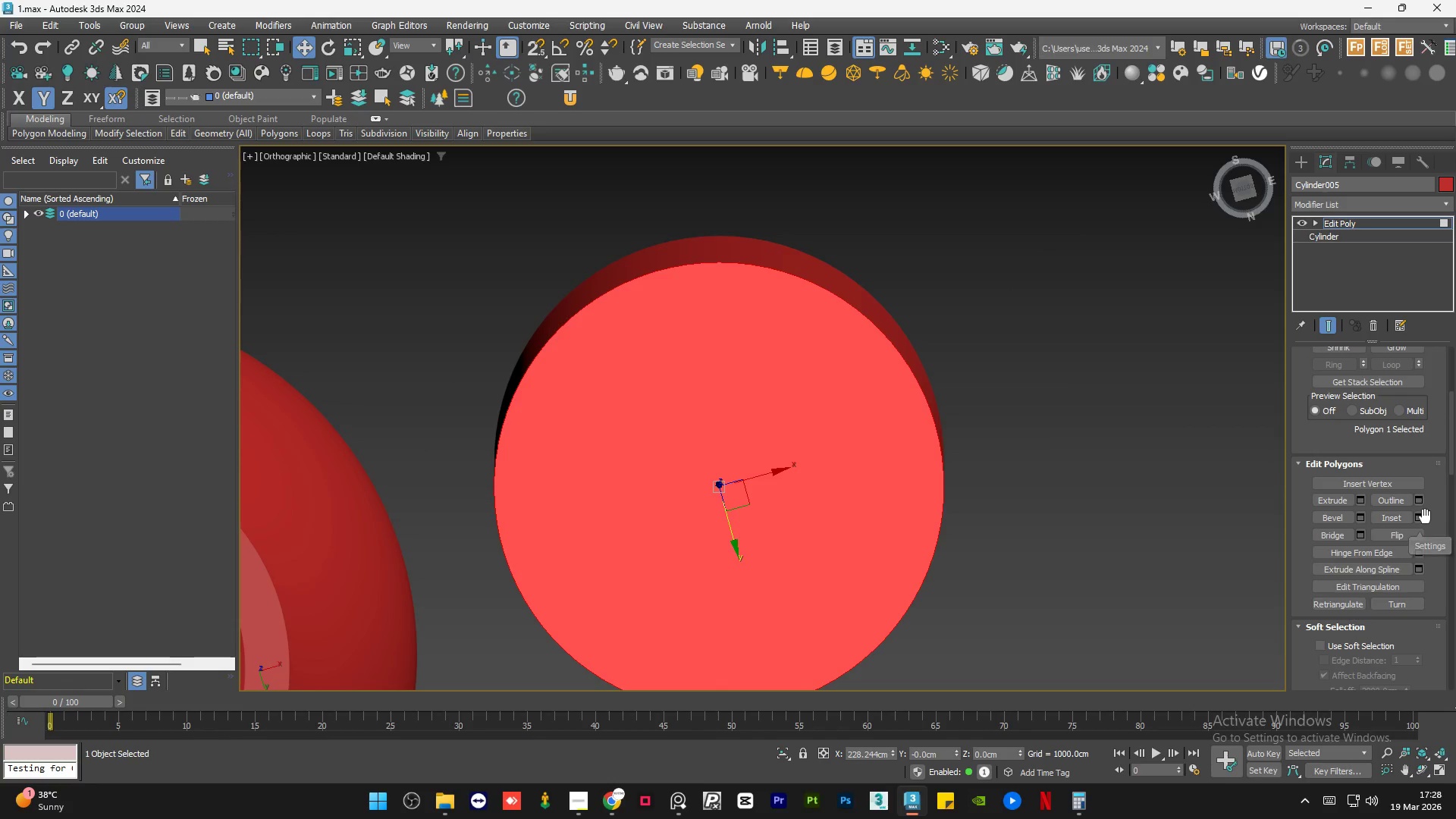 
left_click([1423, 517])
 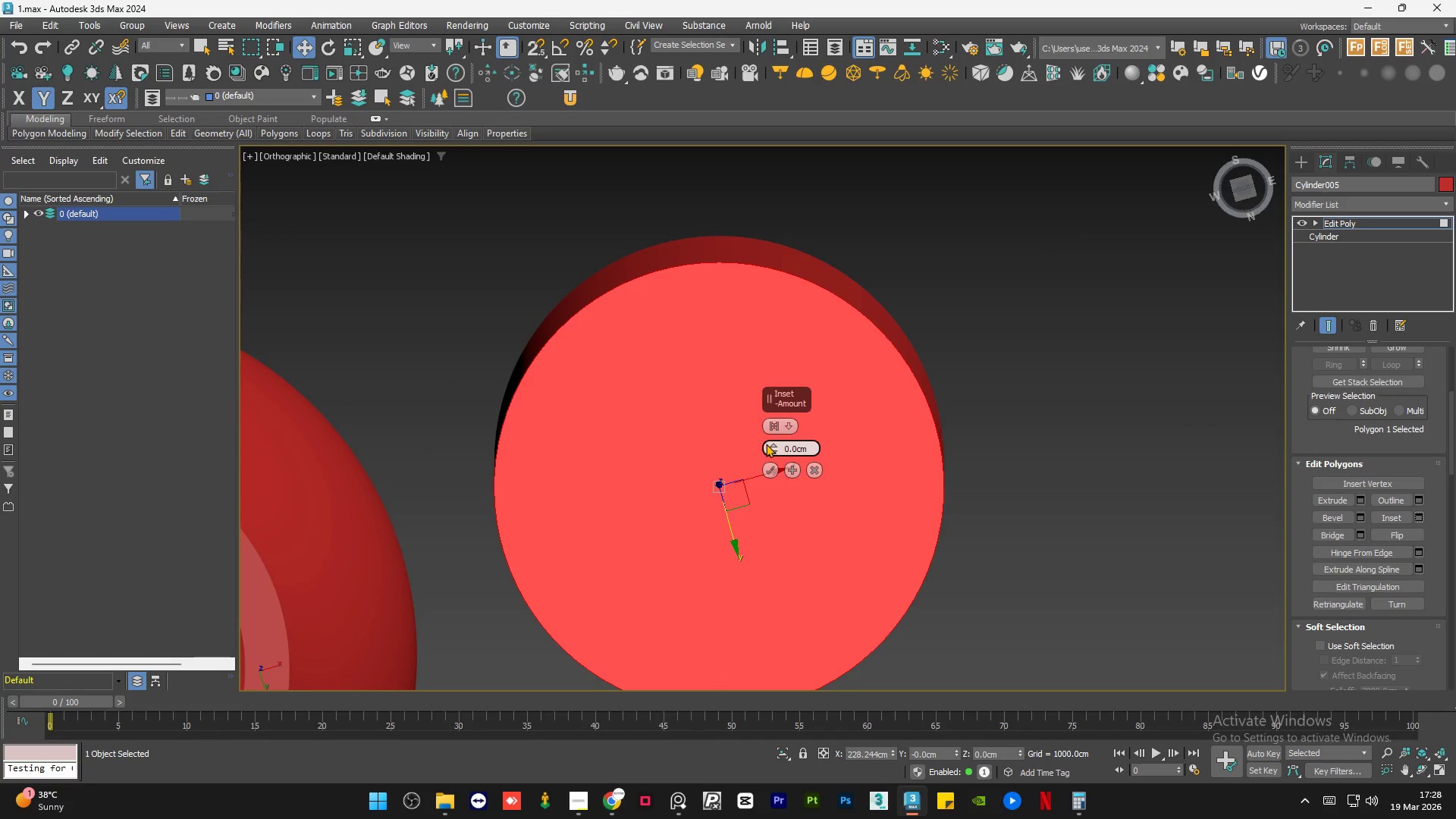 
left_click_drag(start_coordinate=[772, 444], to_coordinate=[778, 408])
 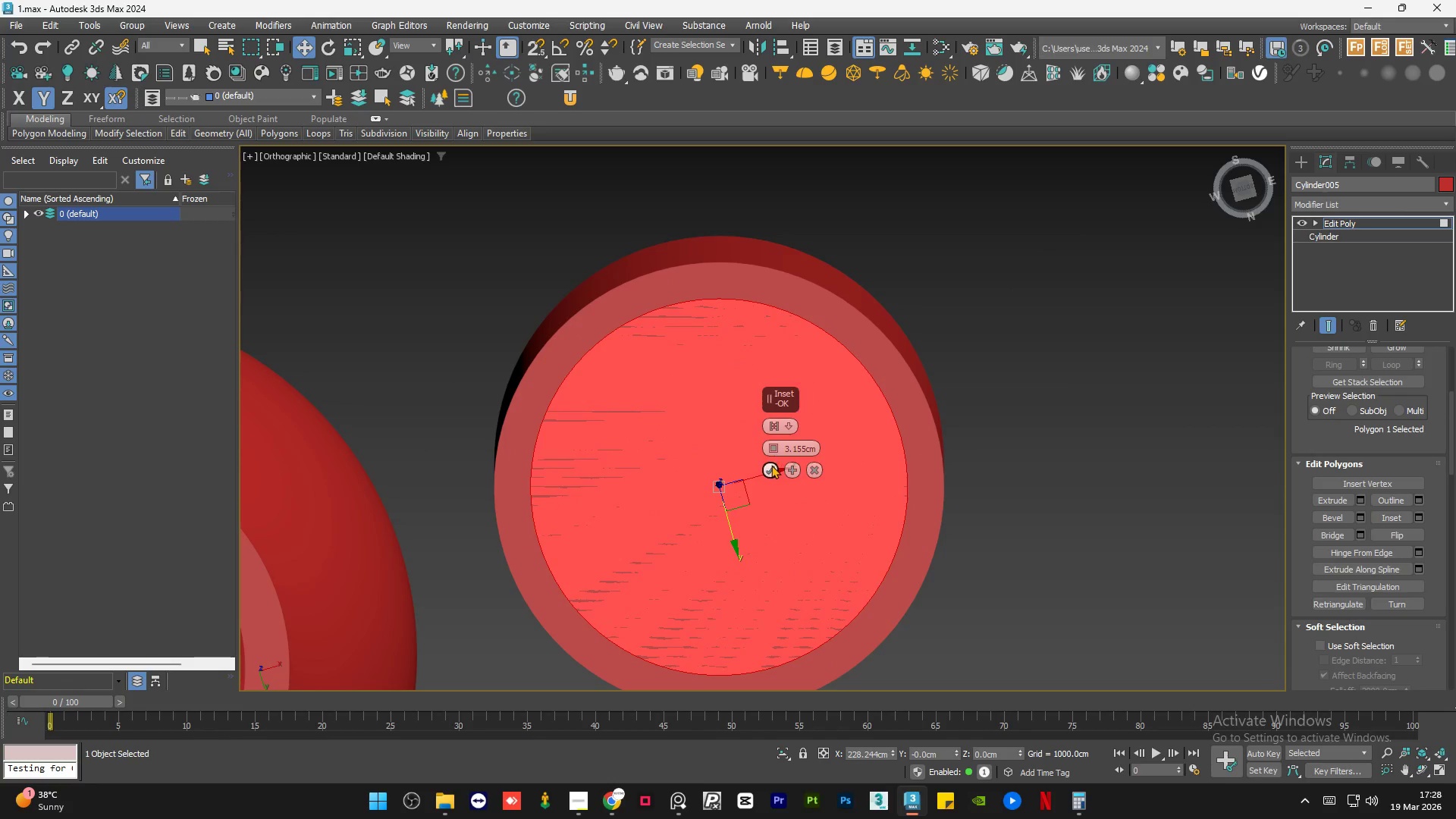 
left_click([771, 465])
 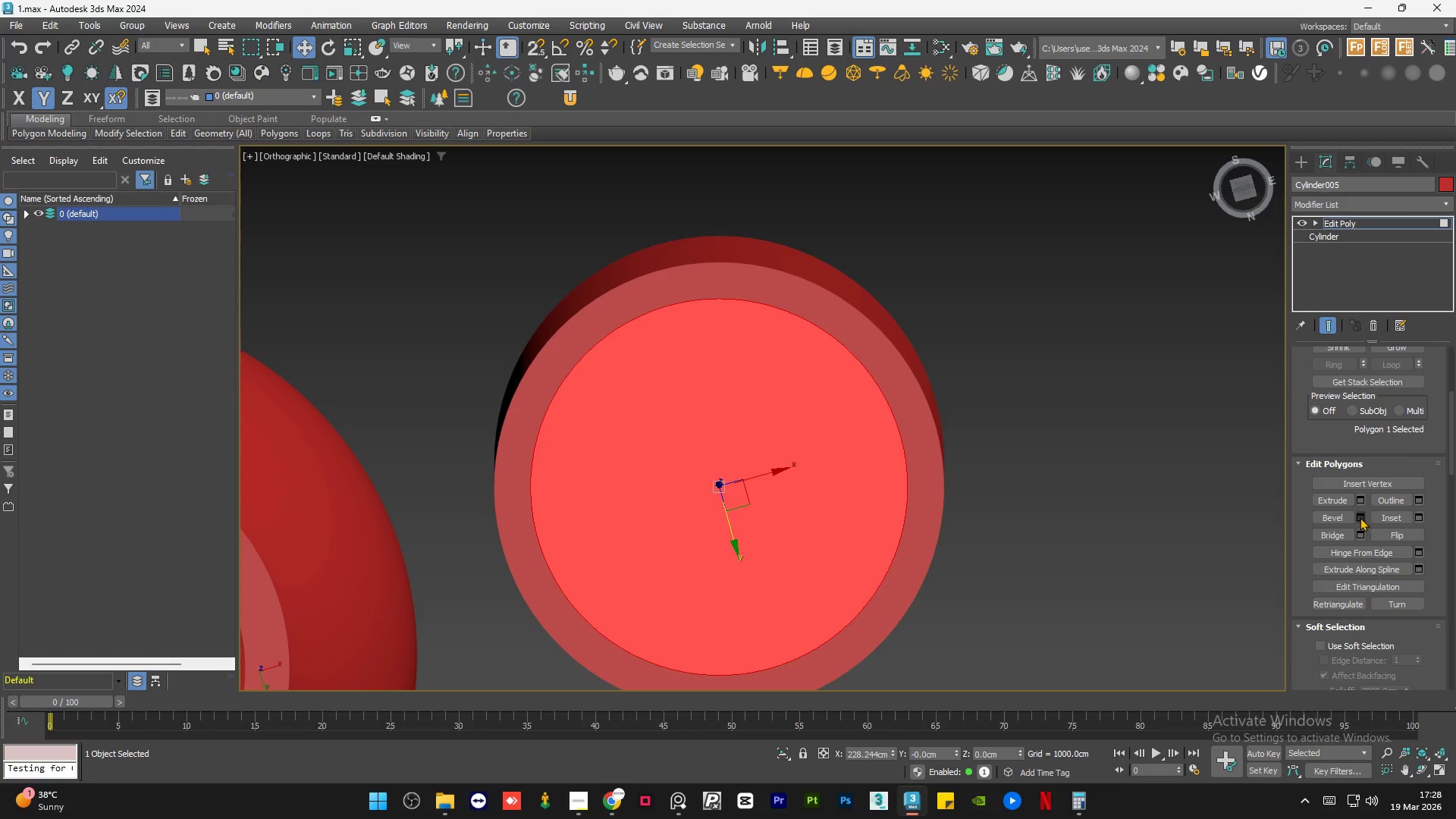 
left_click([1360, 516])
 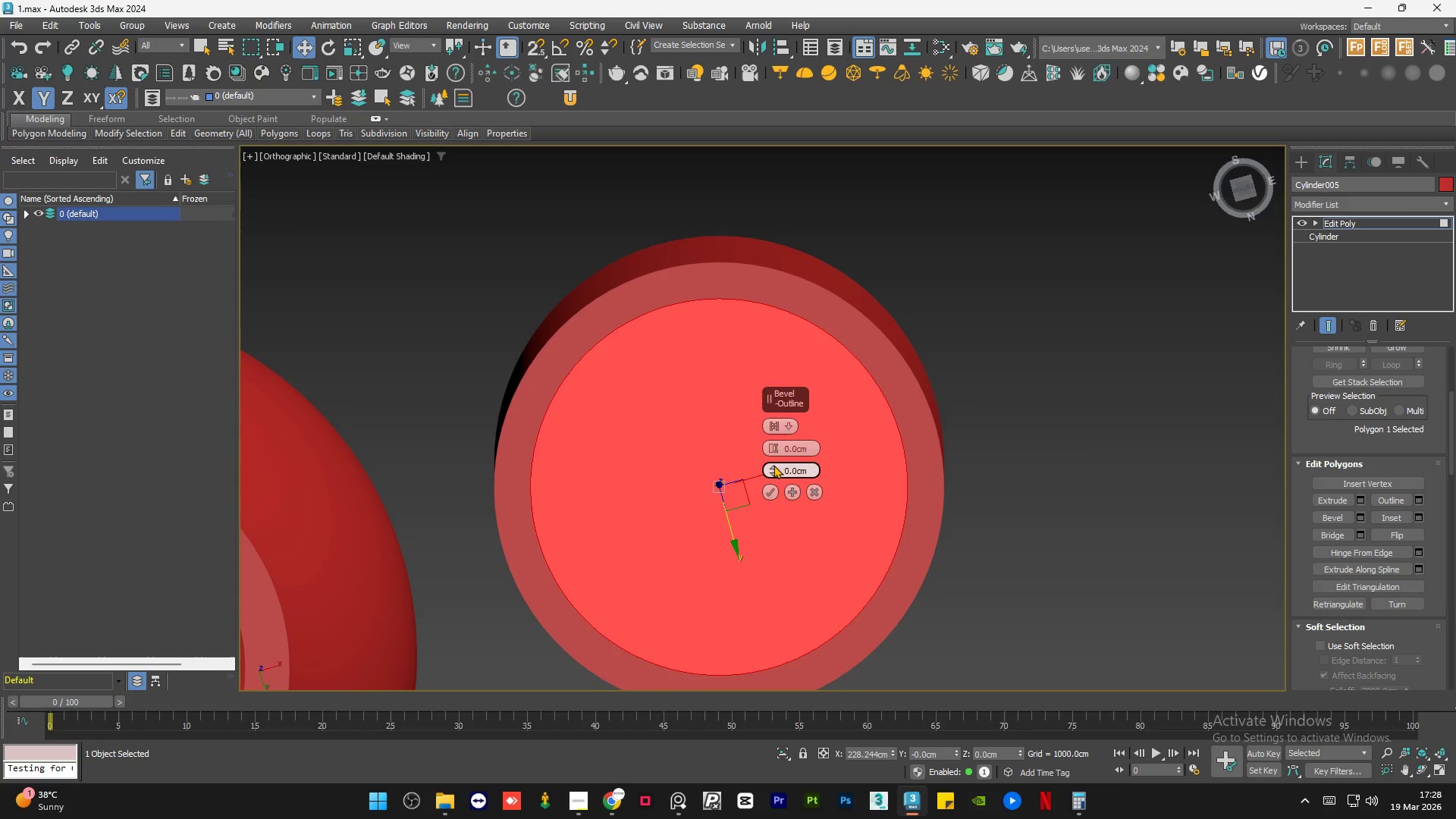 
left_click_drag(start_coordinate=[774, 466], to_coordinate=[777, 493])
 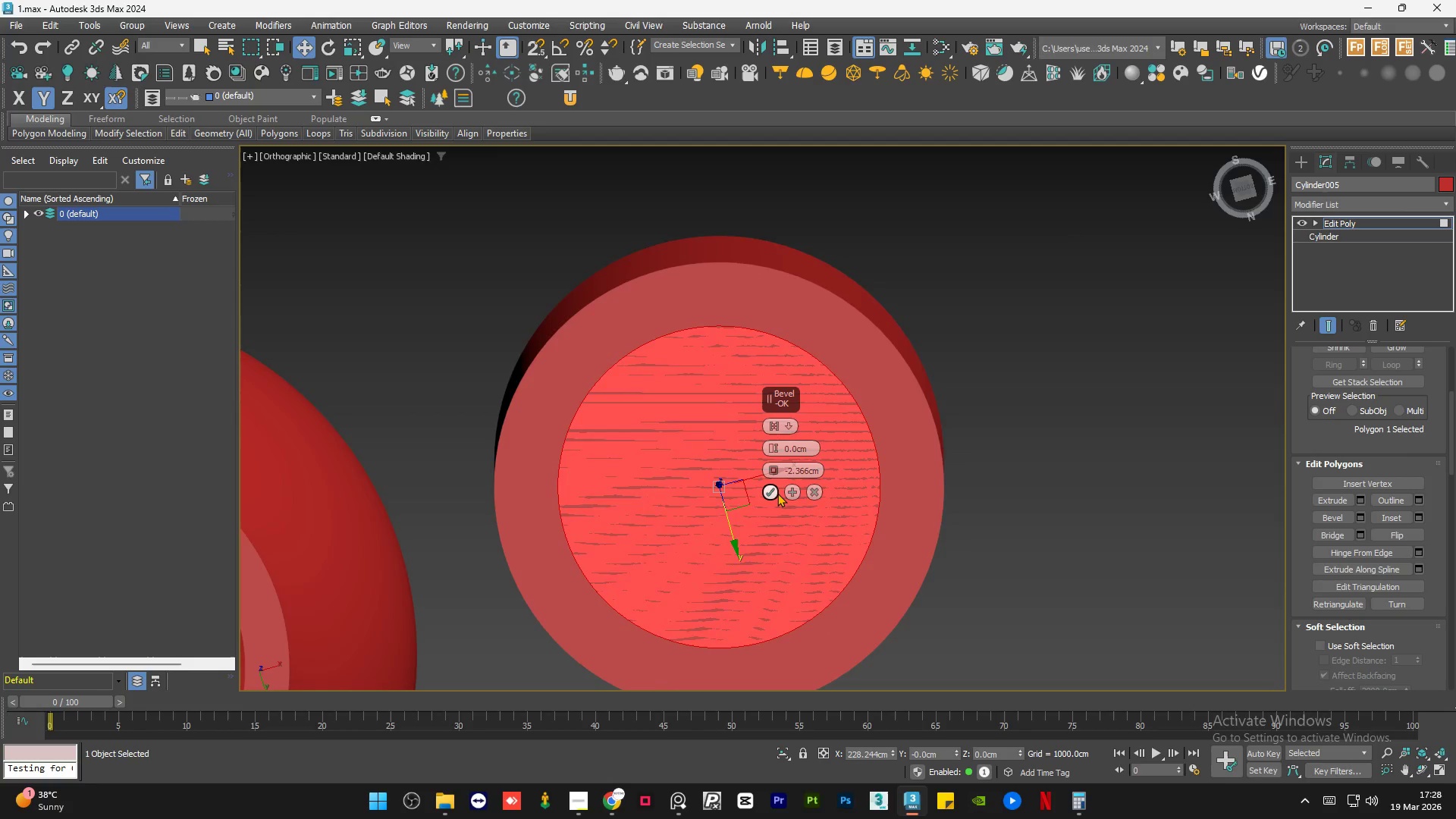 
key(F4)
 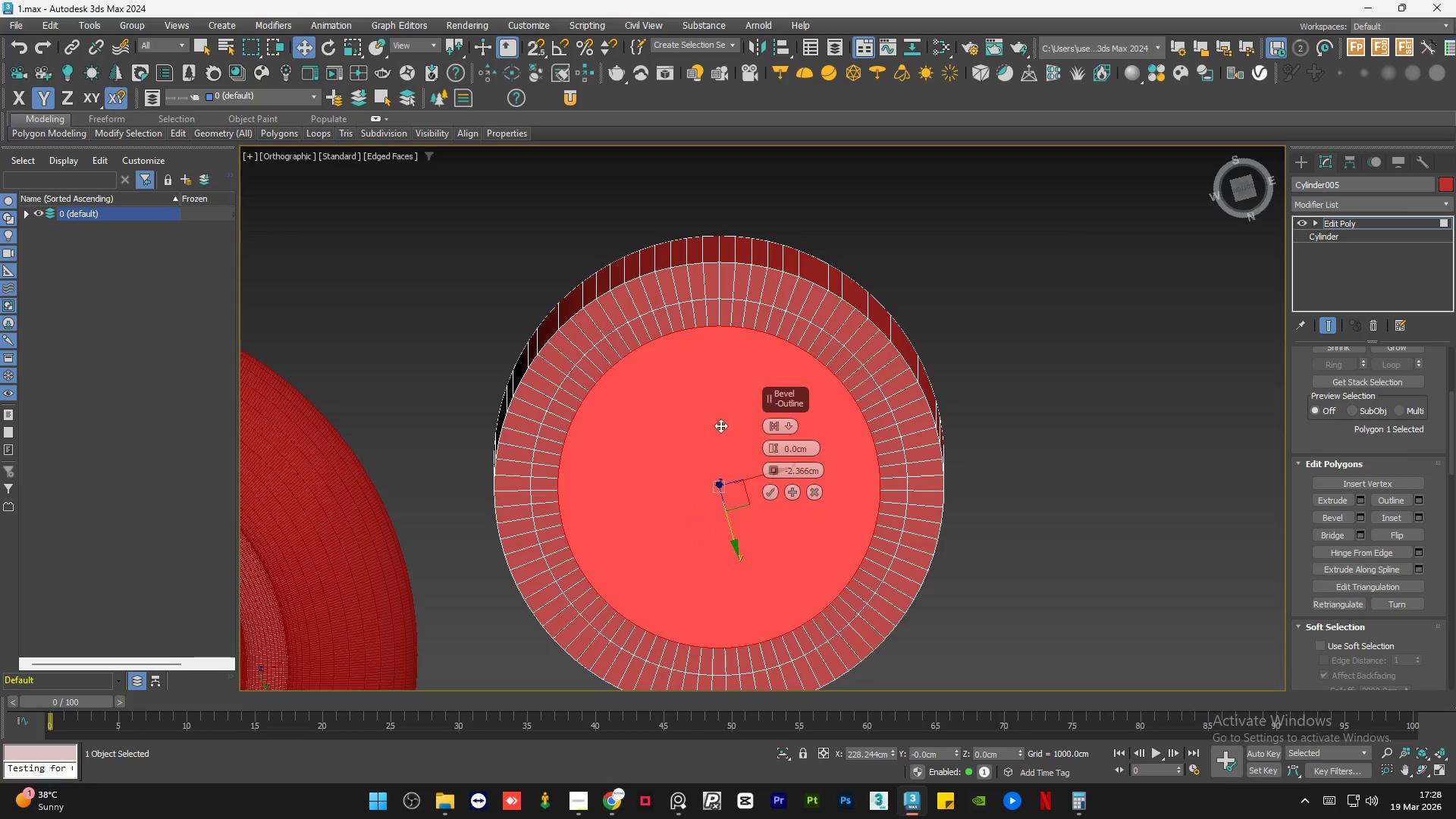 
hold_key(key=AltLeft, duration=0.61)
 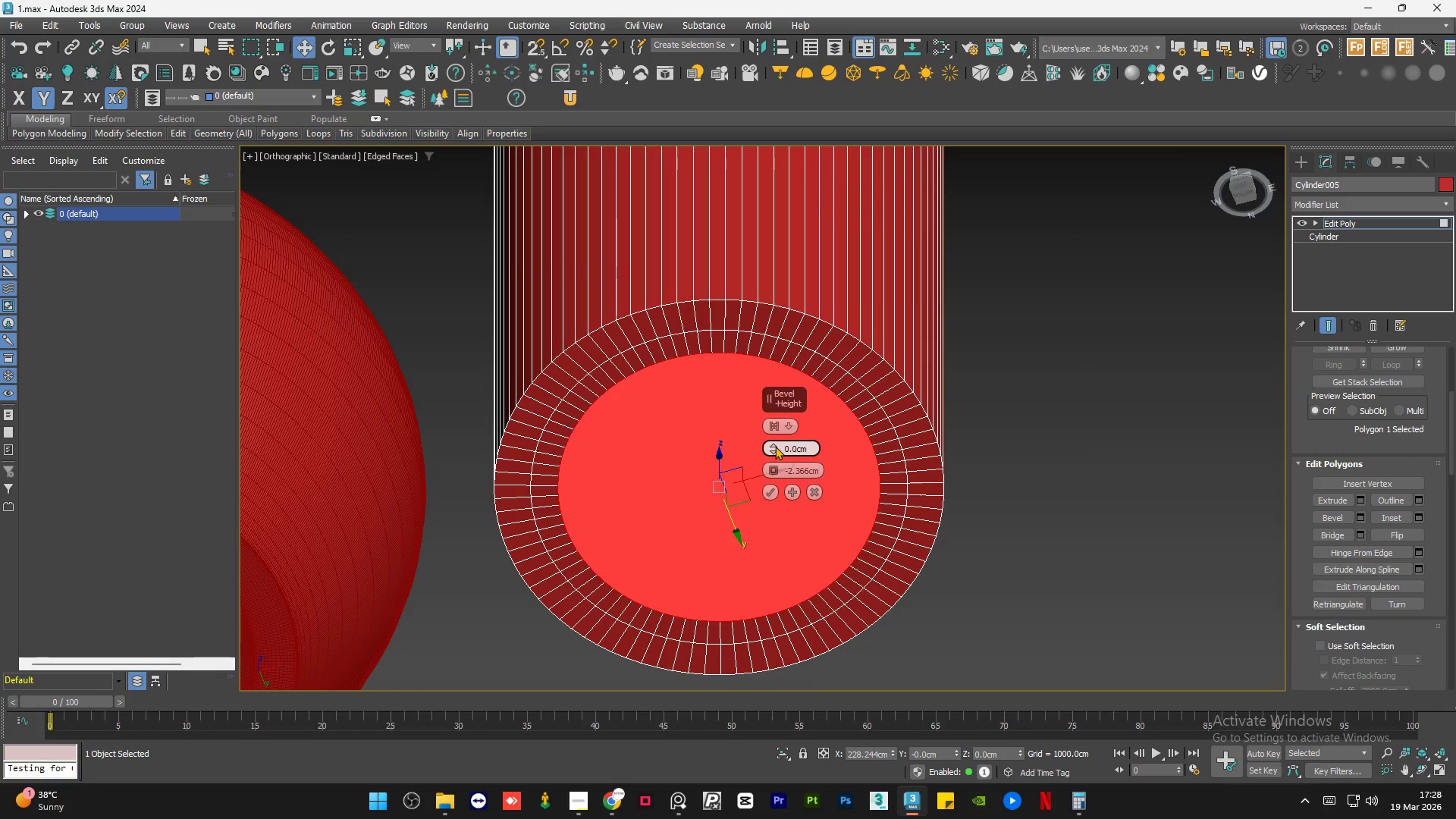 
left_click_drag(start_coordinate=[774, 446], to_coordinate=[774, 465])
 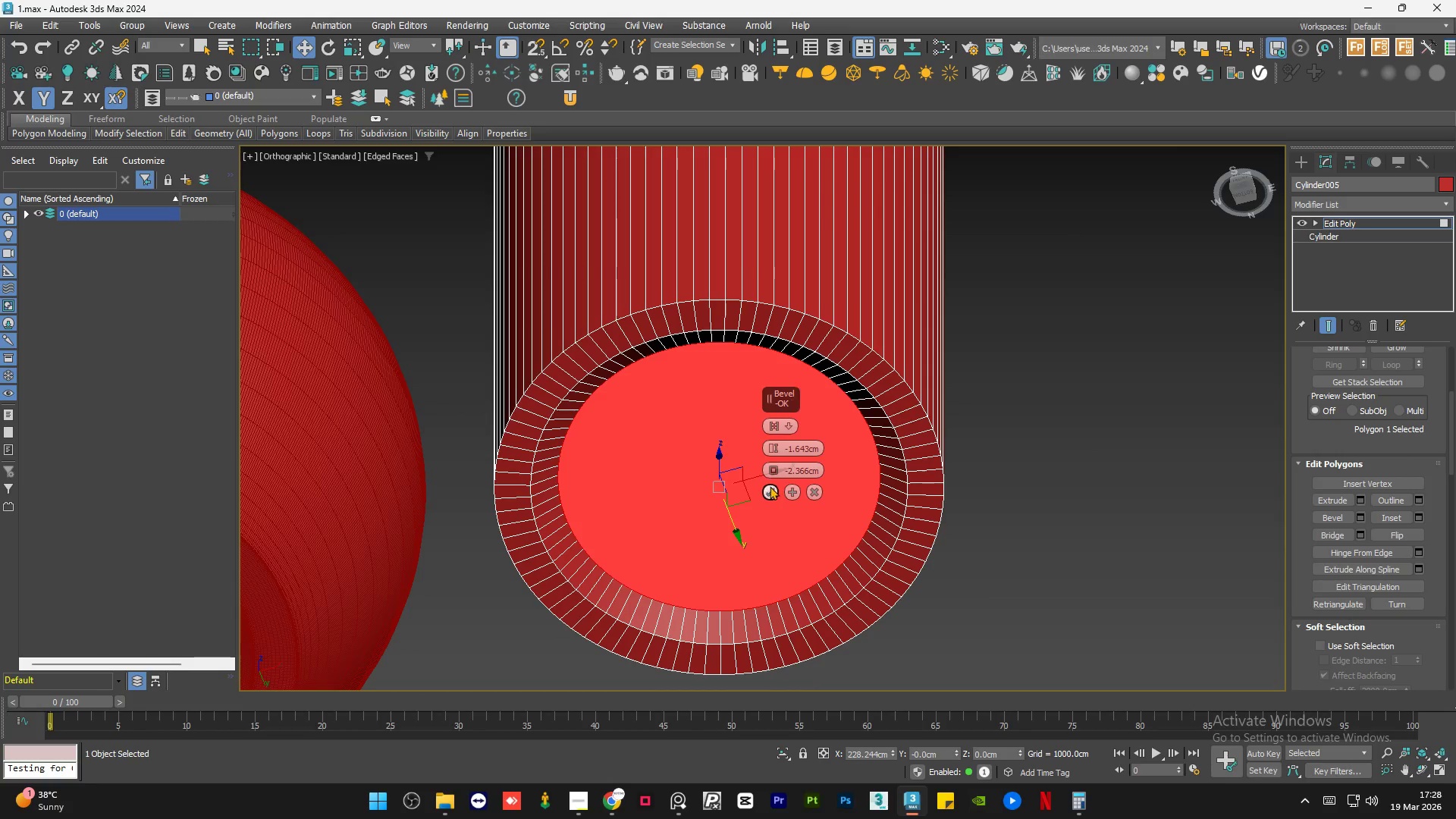 
left_click([769, 489])
 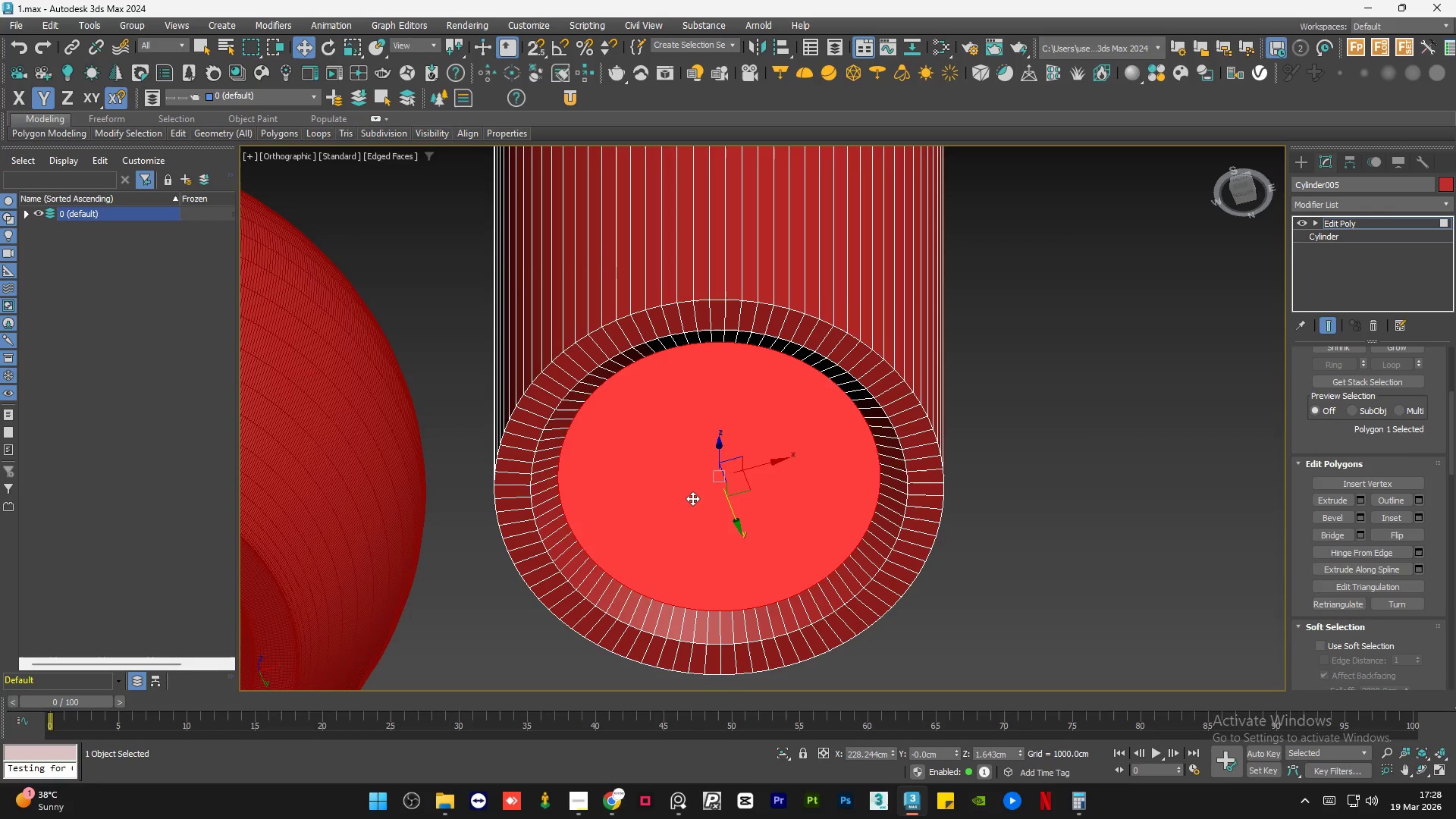 
left_click([1035, 459])
 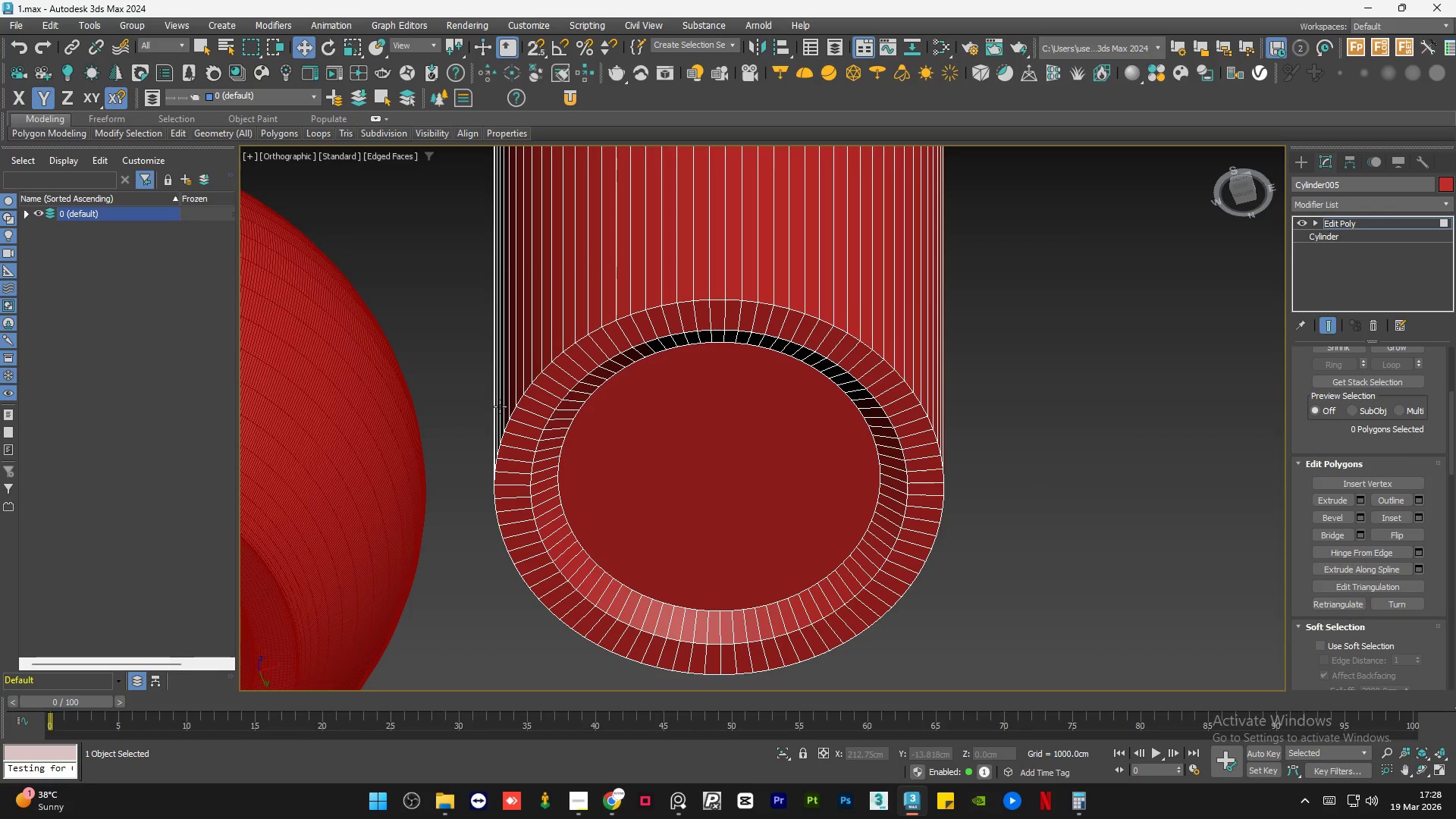 
scroll: coordinate [507, 413], scroll_direction: down, amount: 1.0
 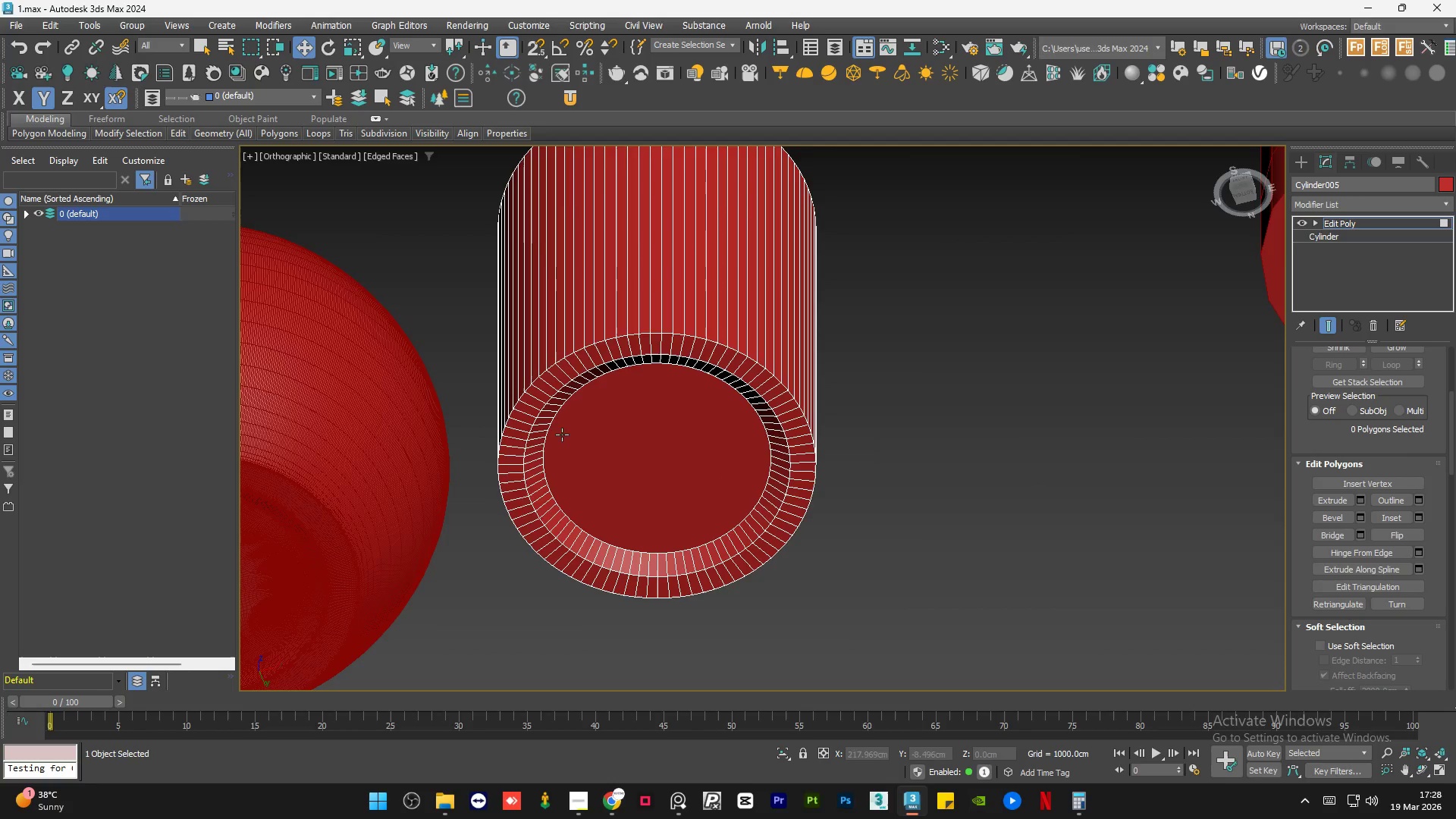 
hold_key(key=AltLeft, duration=1.0)
 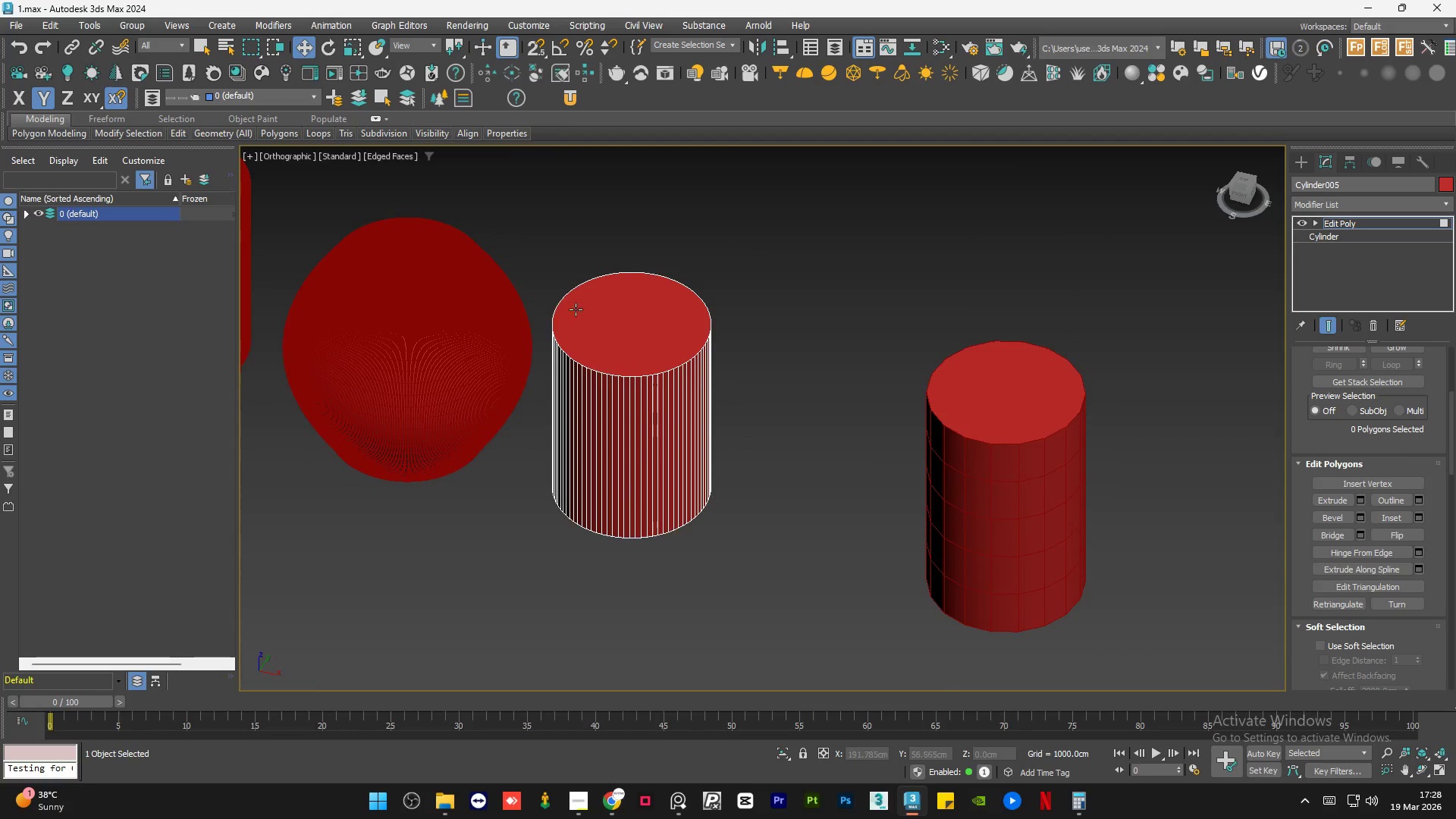 
scroll: coordinate [607, 464], scroll_direction: down, amount: 2.0
 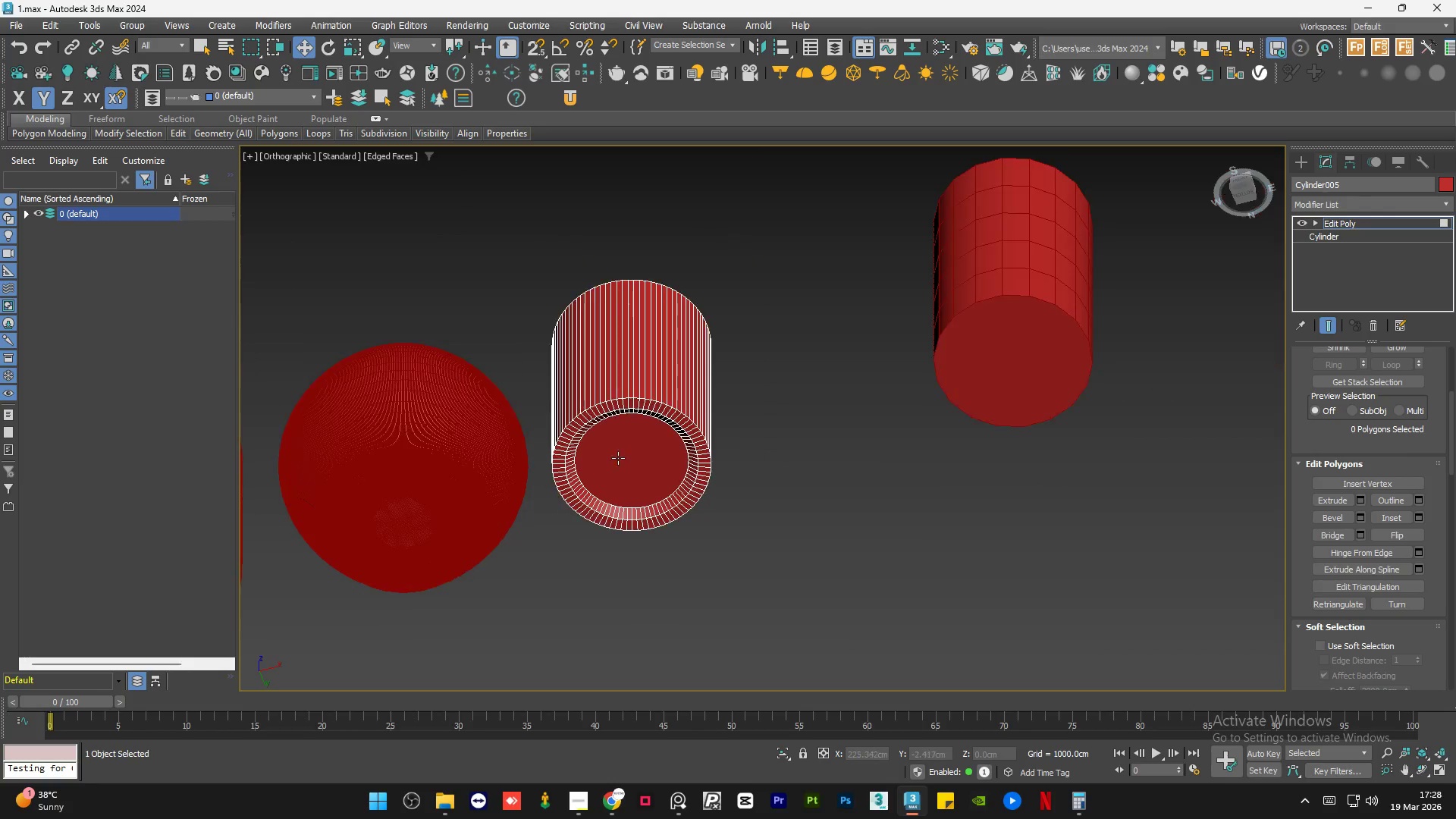 
left_click([582, 311])
 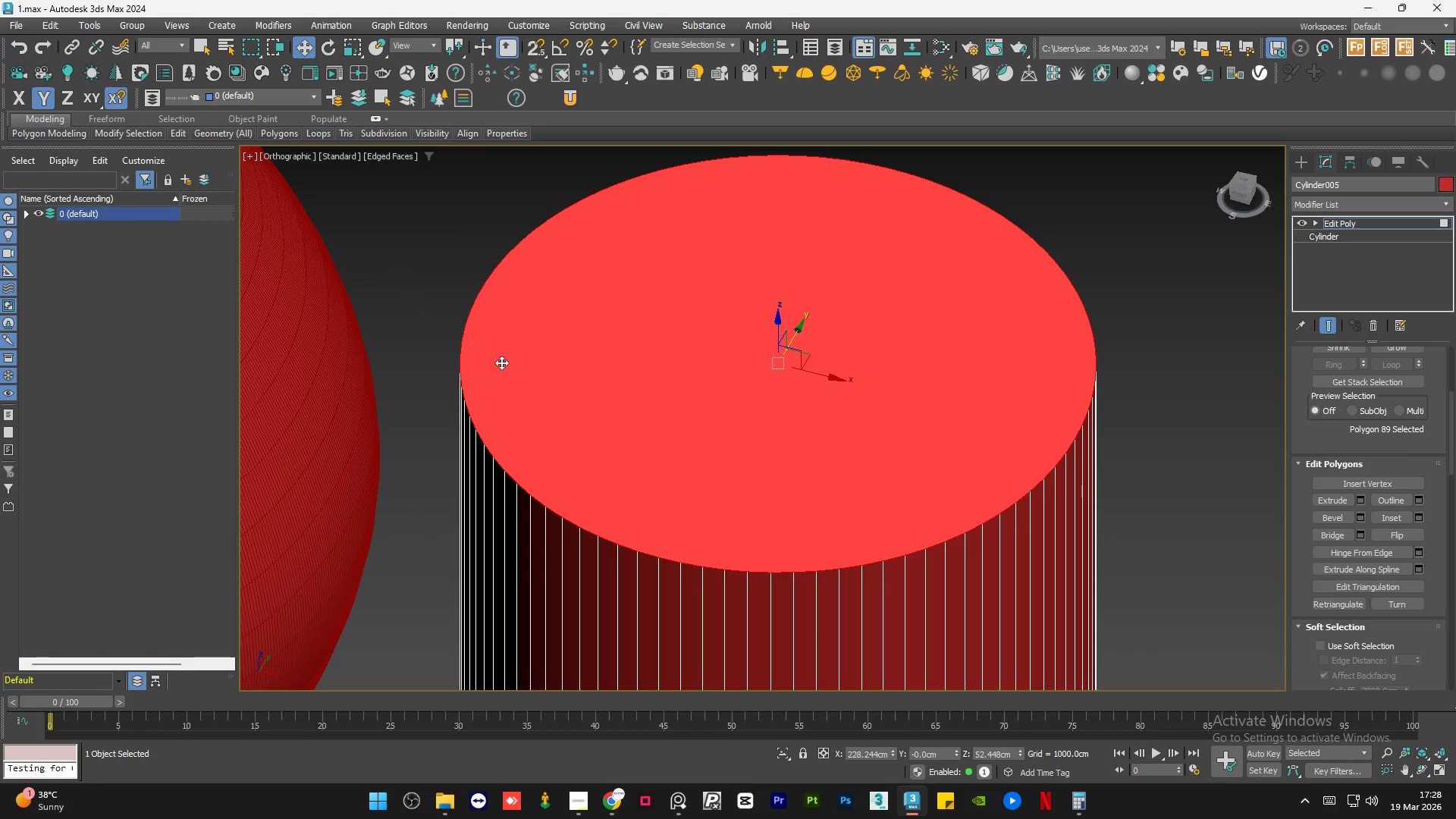 
scroll: coordinate [473, 381], scroll_direction: up, amount: 8.0
 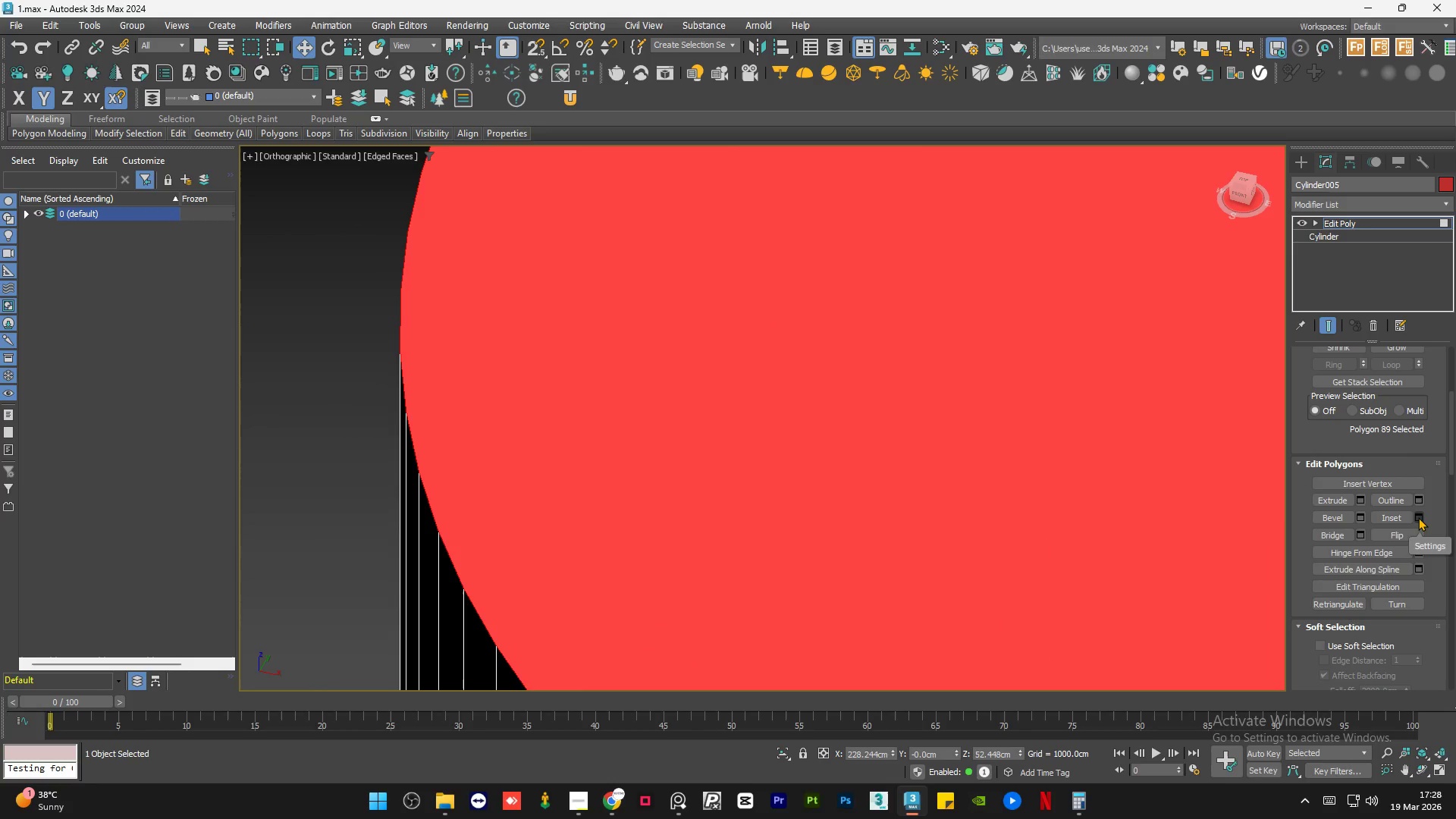 
left_click([1418, 517])
 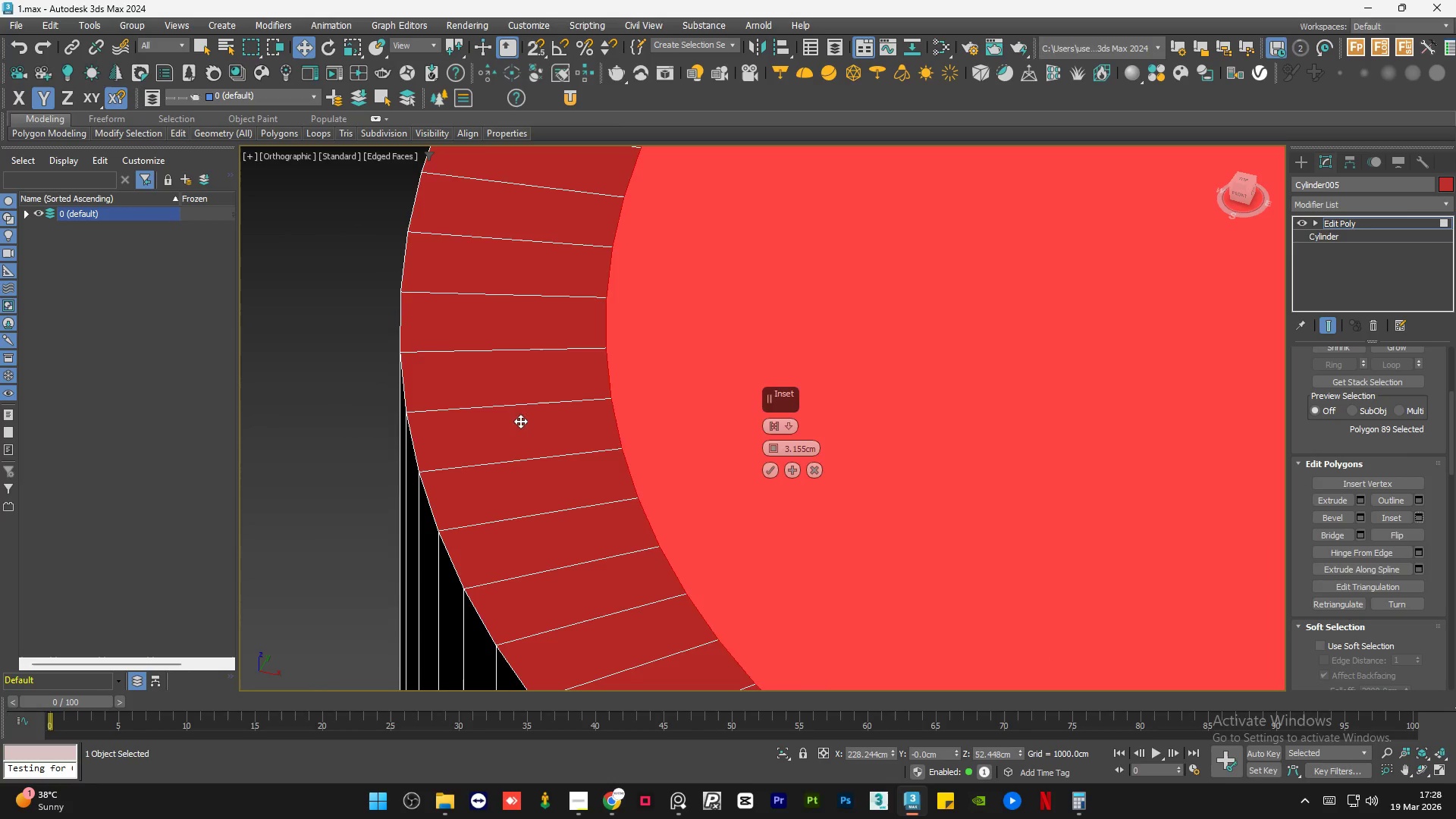 
scroll: coordinate [431, 437], scroll_direction: down, amount: 5.0
 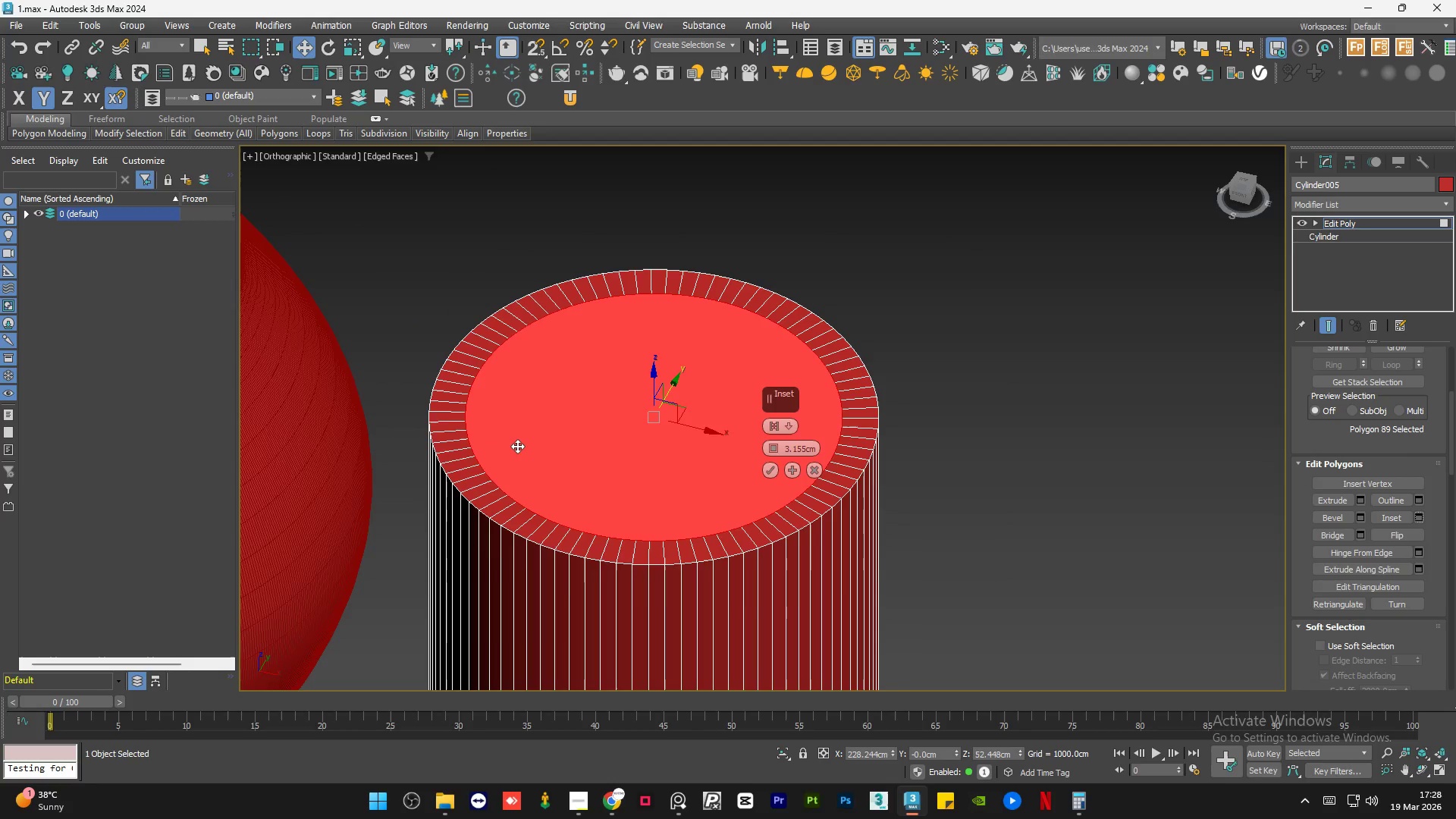 
scroll: coordinate [517, 446], scroll_direction: up, amount: 1.0
 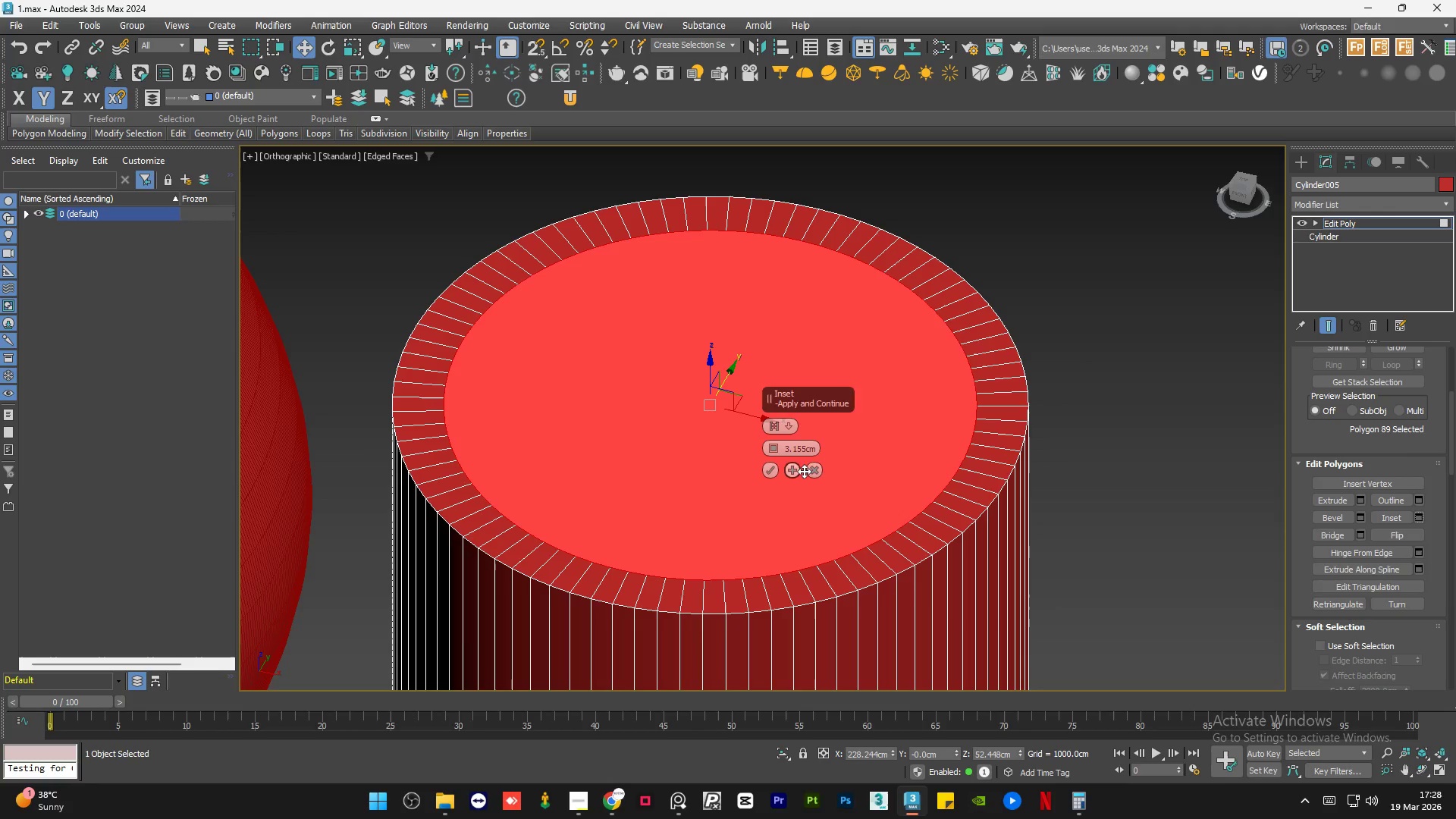 
left_click([814, 471])
 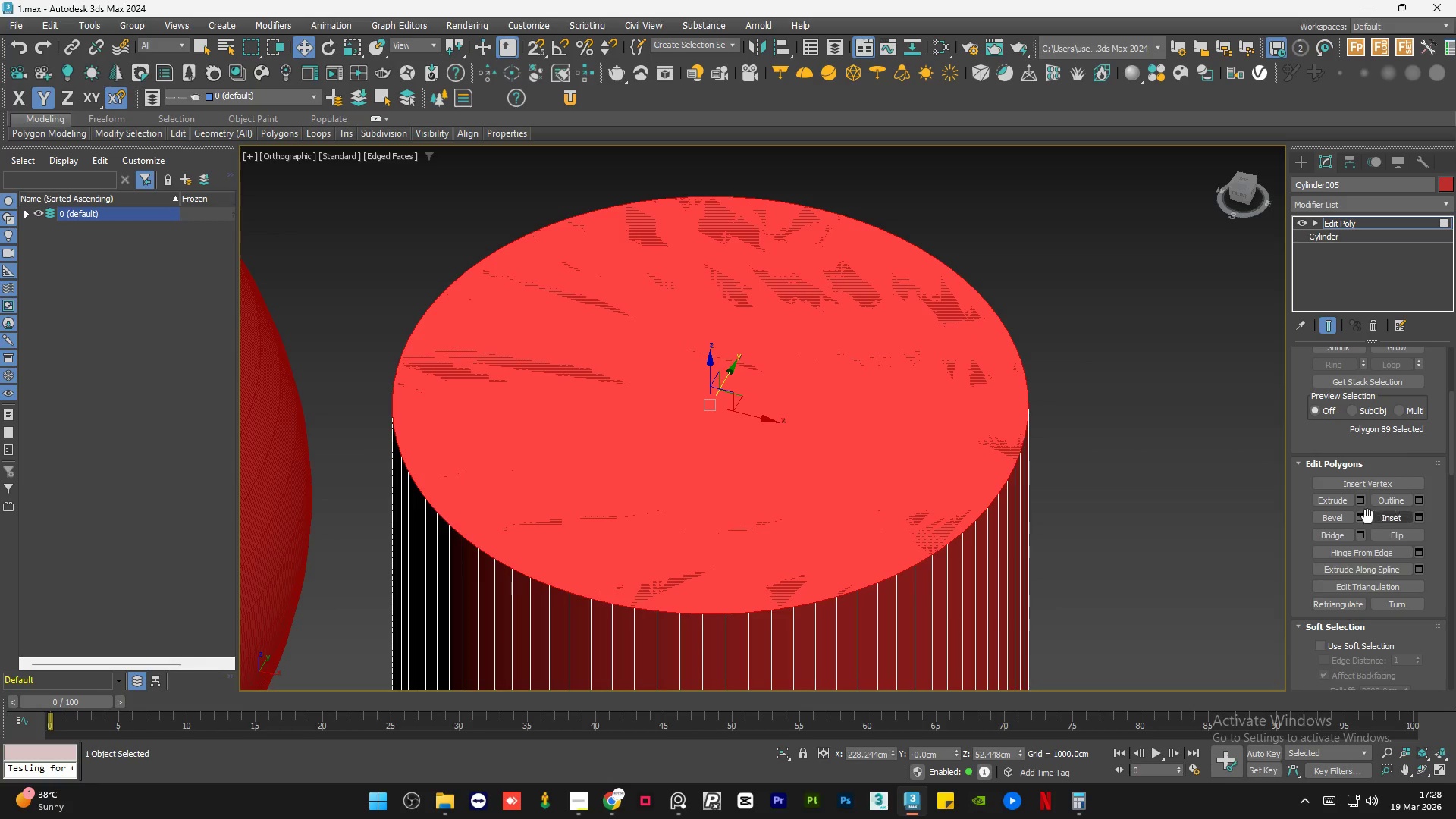 
left_click([1363, 516])
 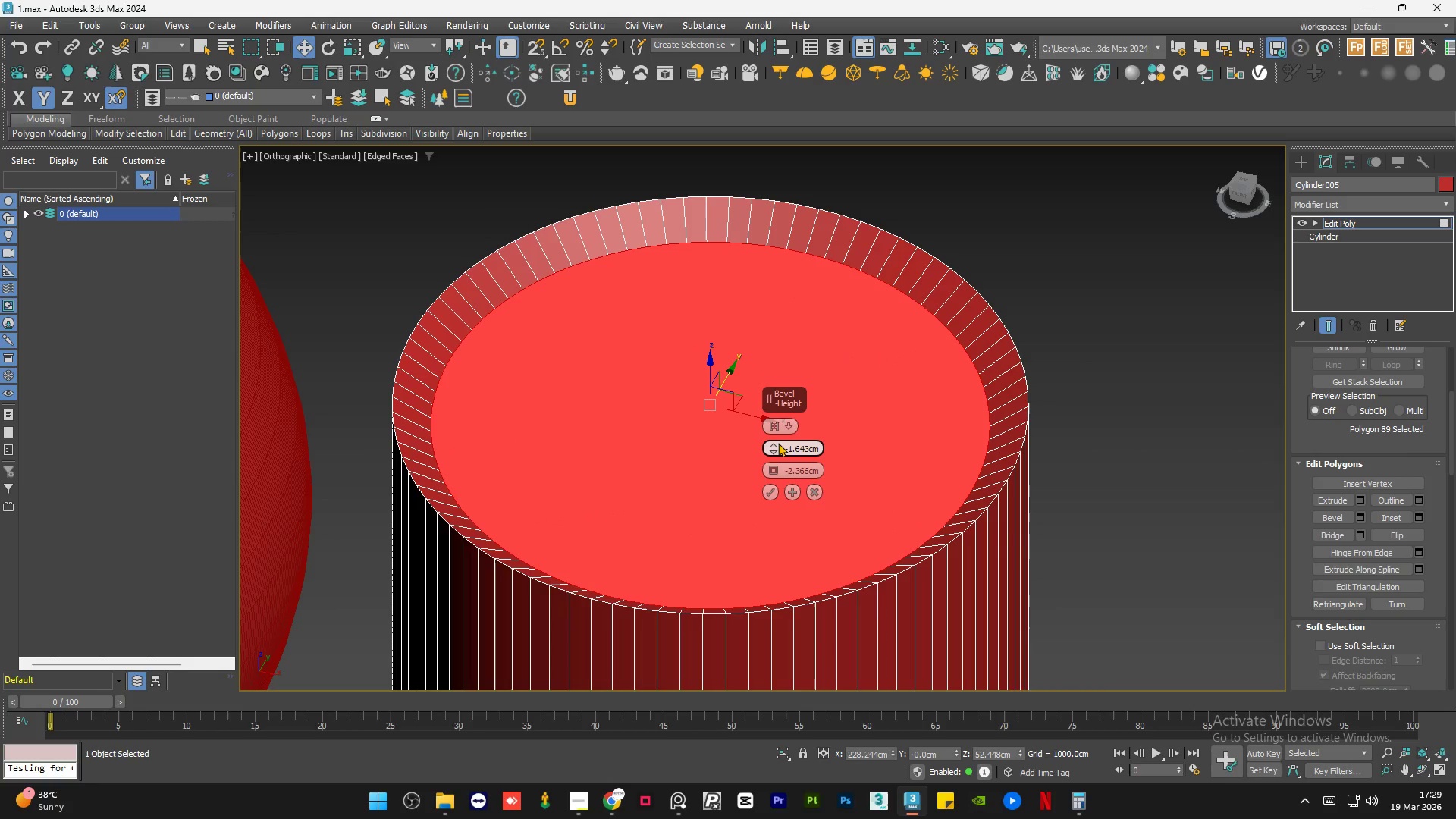 
left_click_drag(start_coordinate=[772, 446], to_coordinate=[774, 401])
 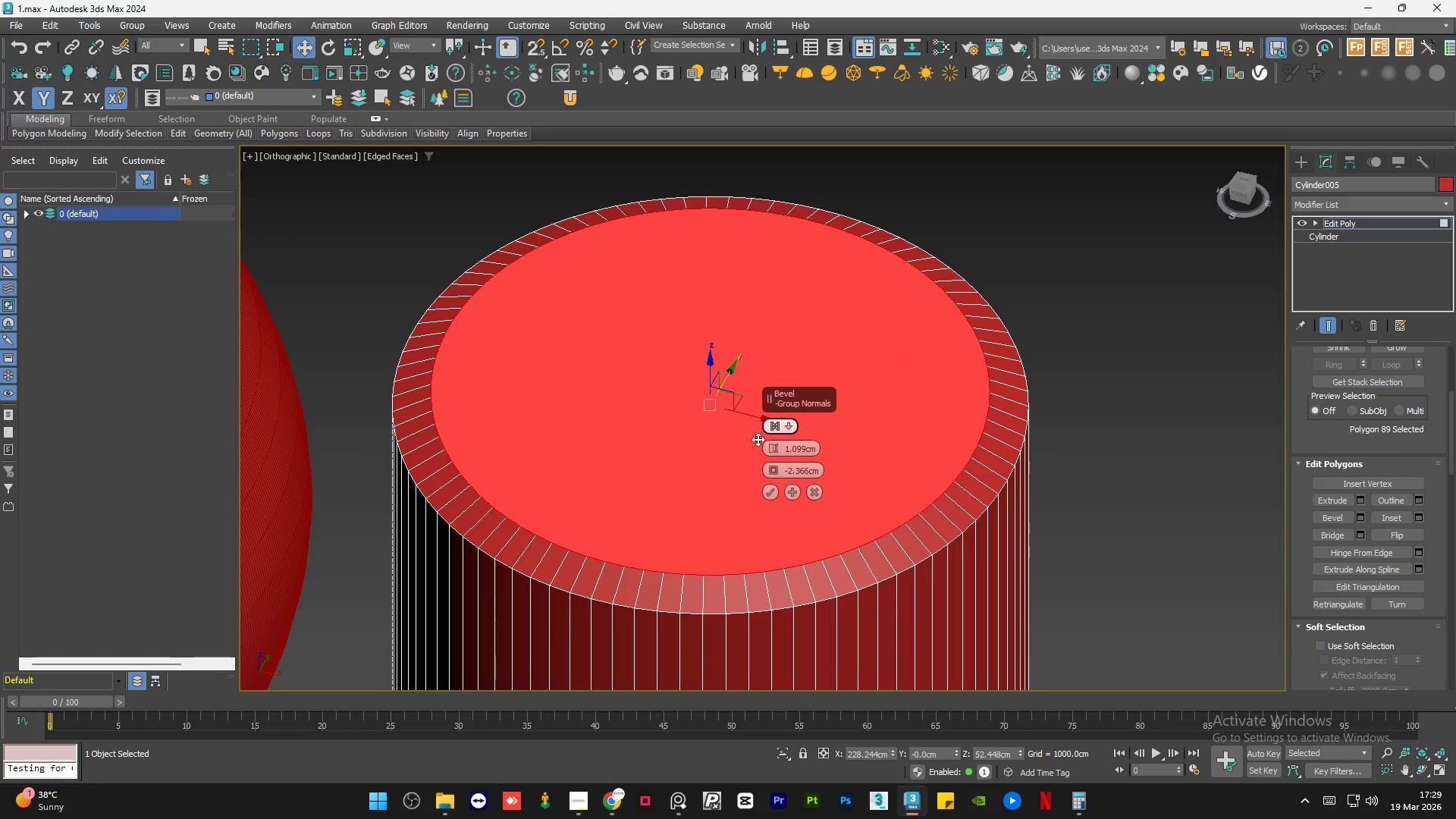 
hold_key(key=AltLeft, duration=0.94)
 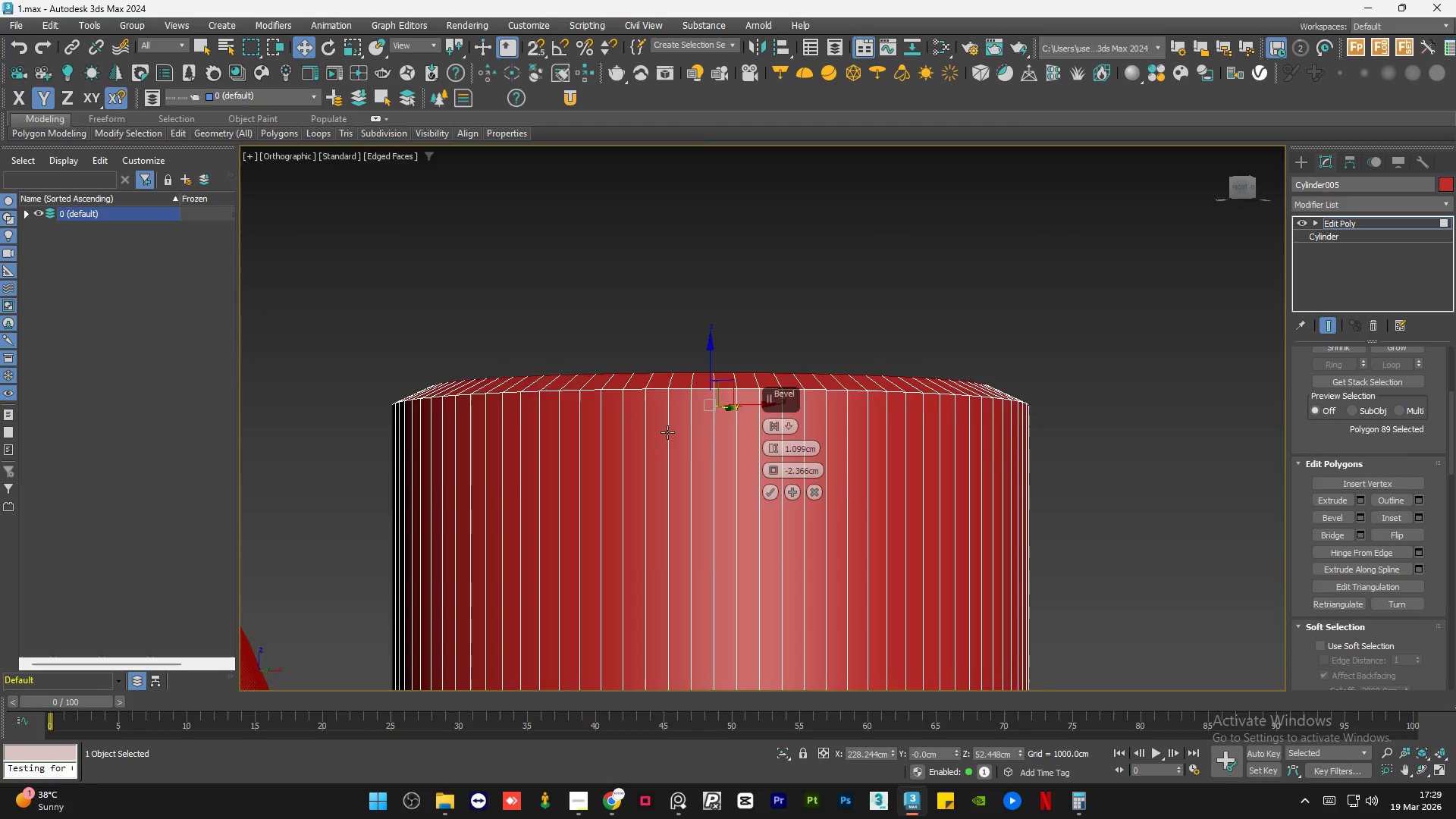 
hold_key(key=AltLeft, duration=1.22)
 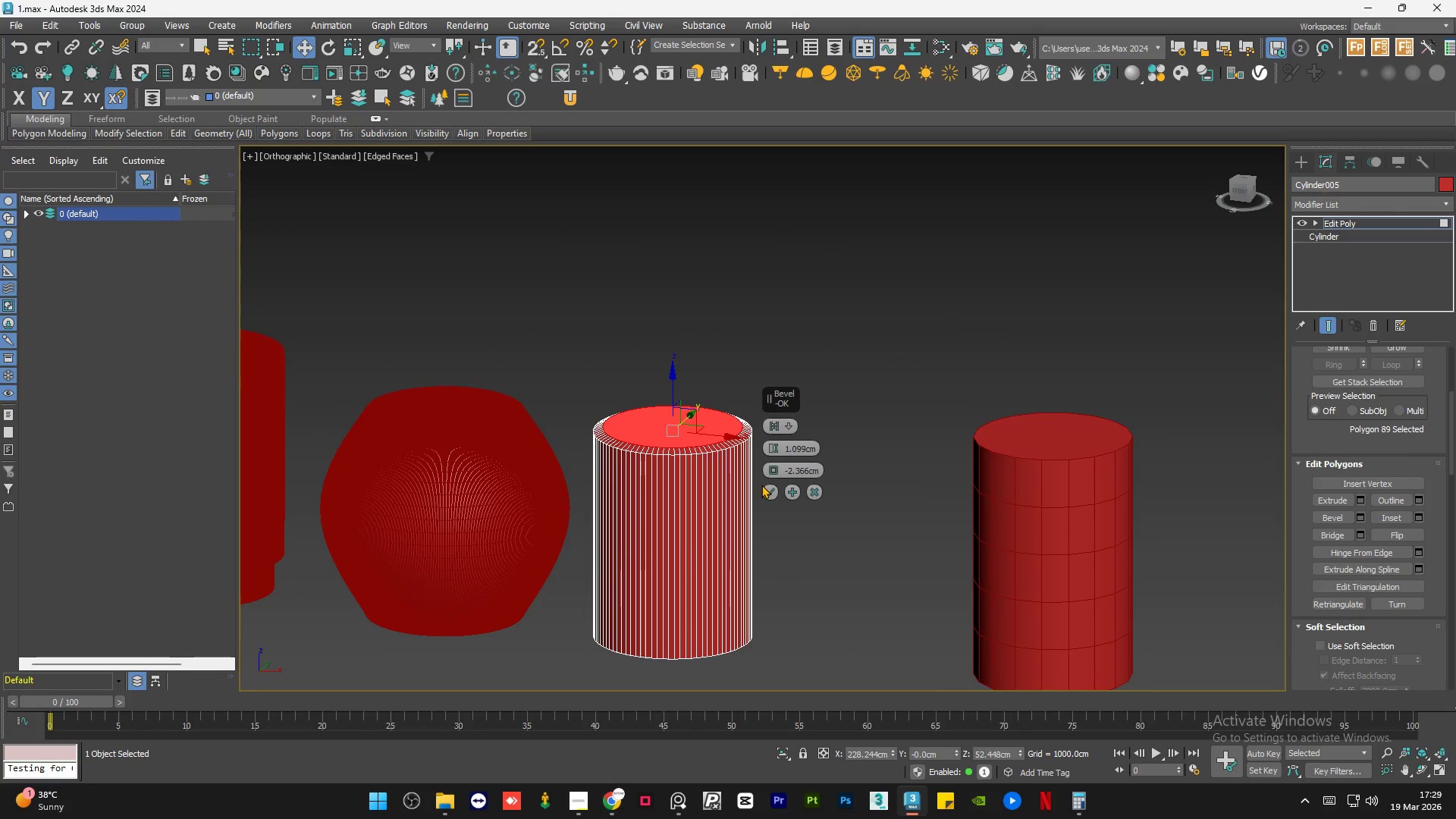 
scroll: coordinate [656, 443], scroll_direction: down, amount: 4.0
 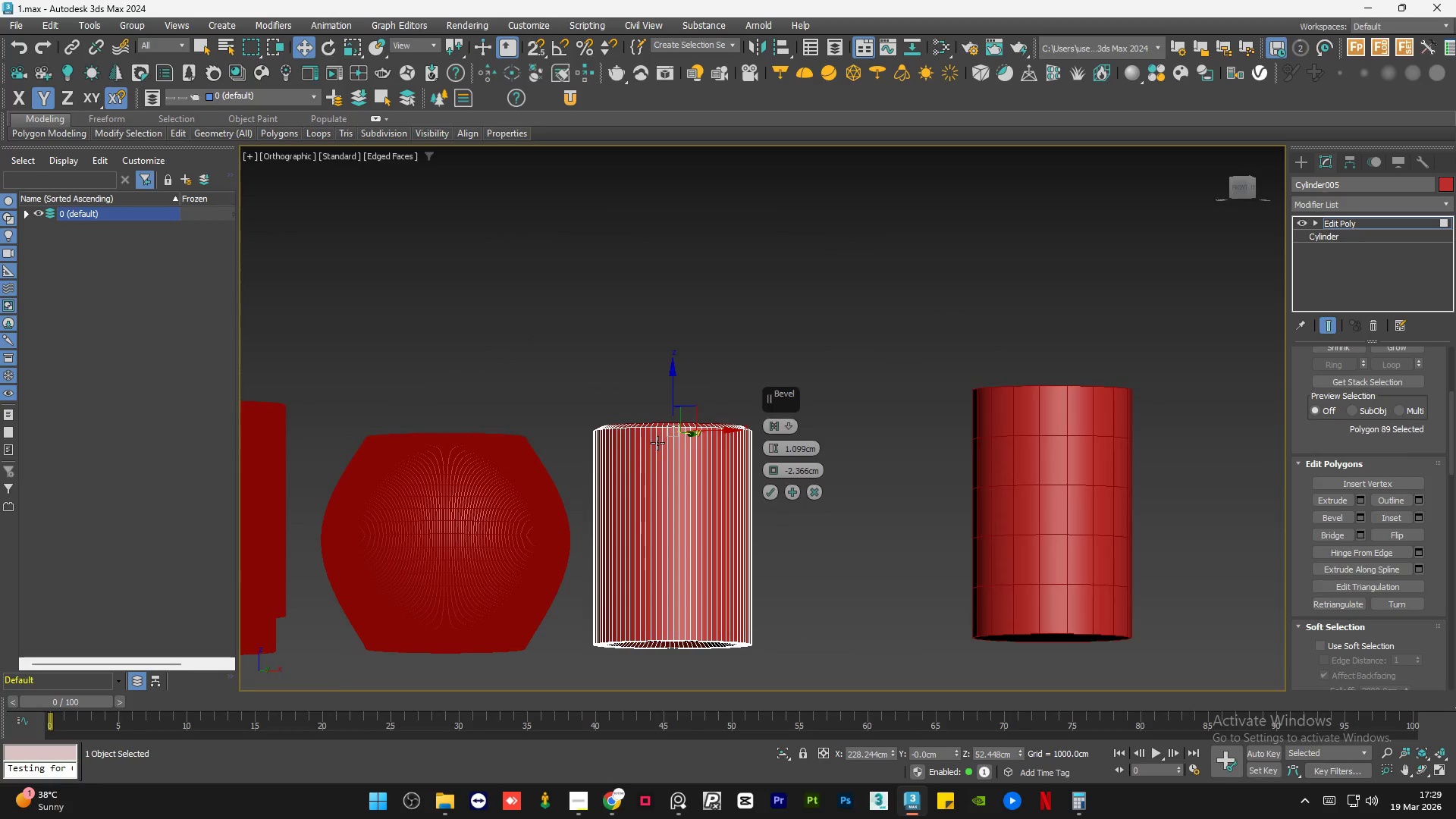 
left_click([769, 489])
 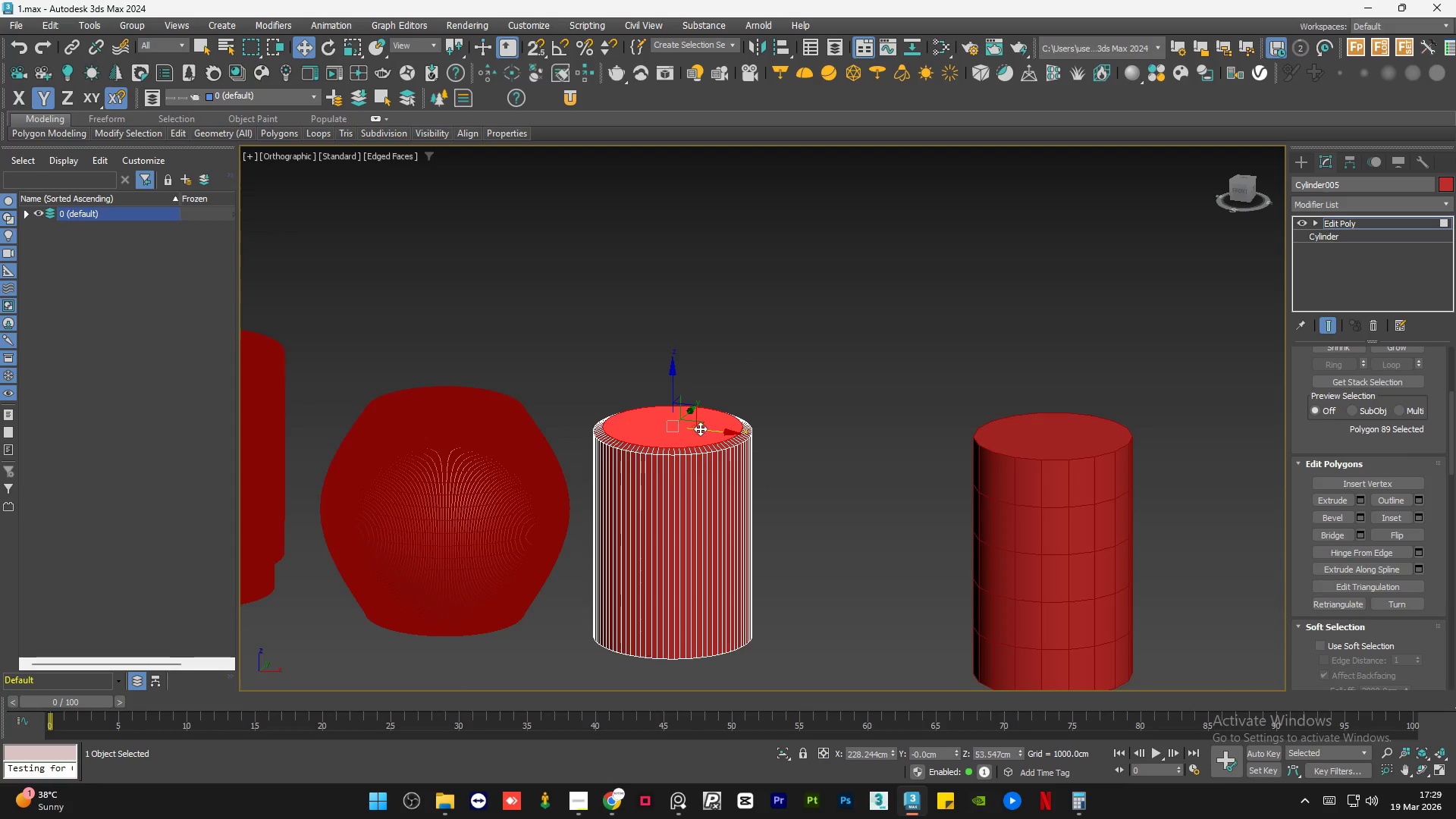 
scroll: coordinate [689, 427], scroll_direction: up, amount: 3.0
 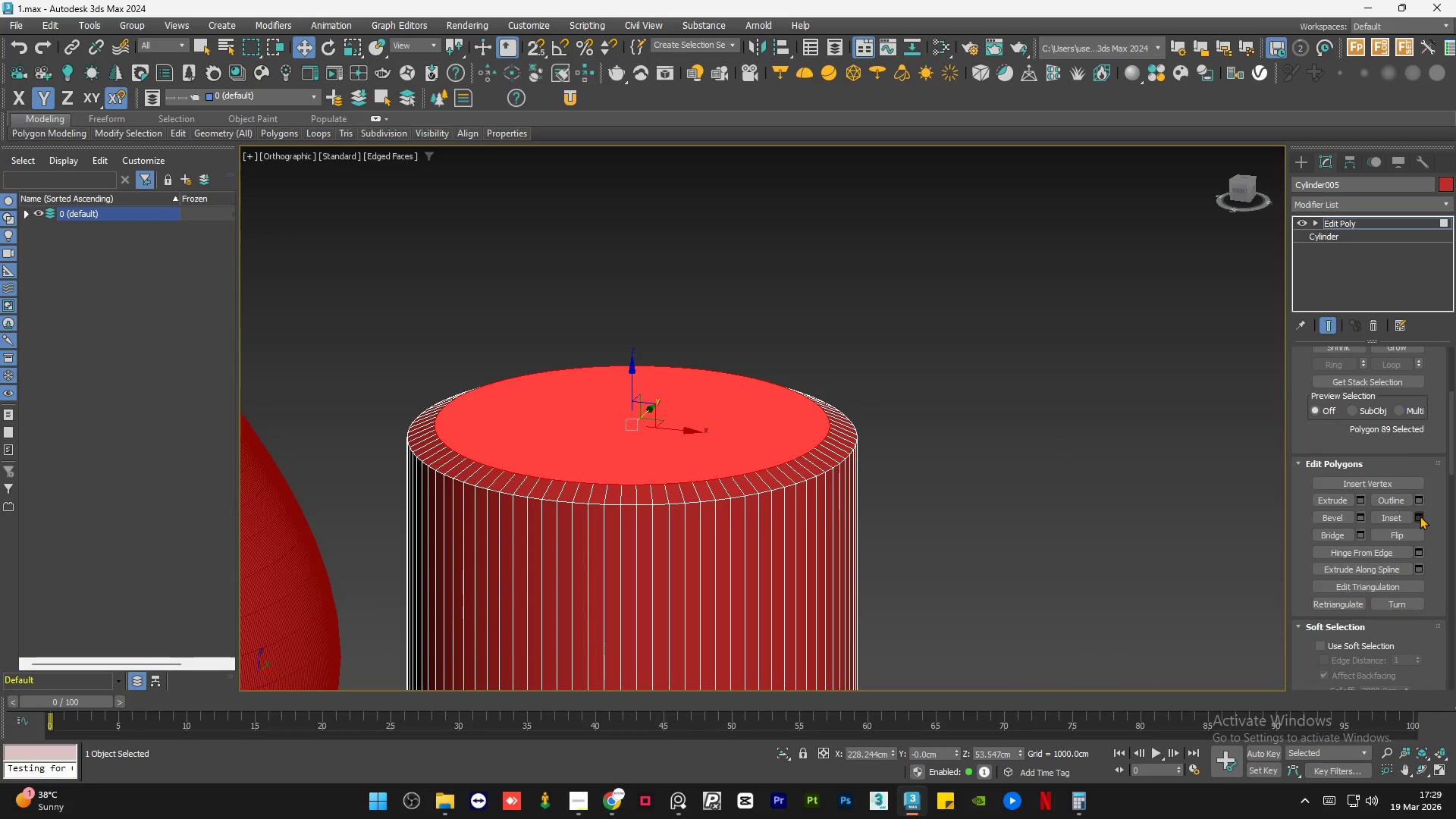 
left_click([1420, 516])
 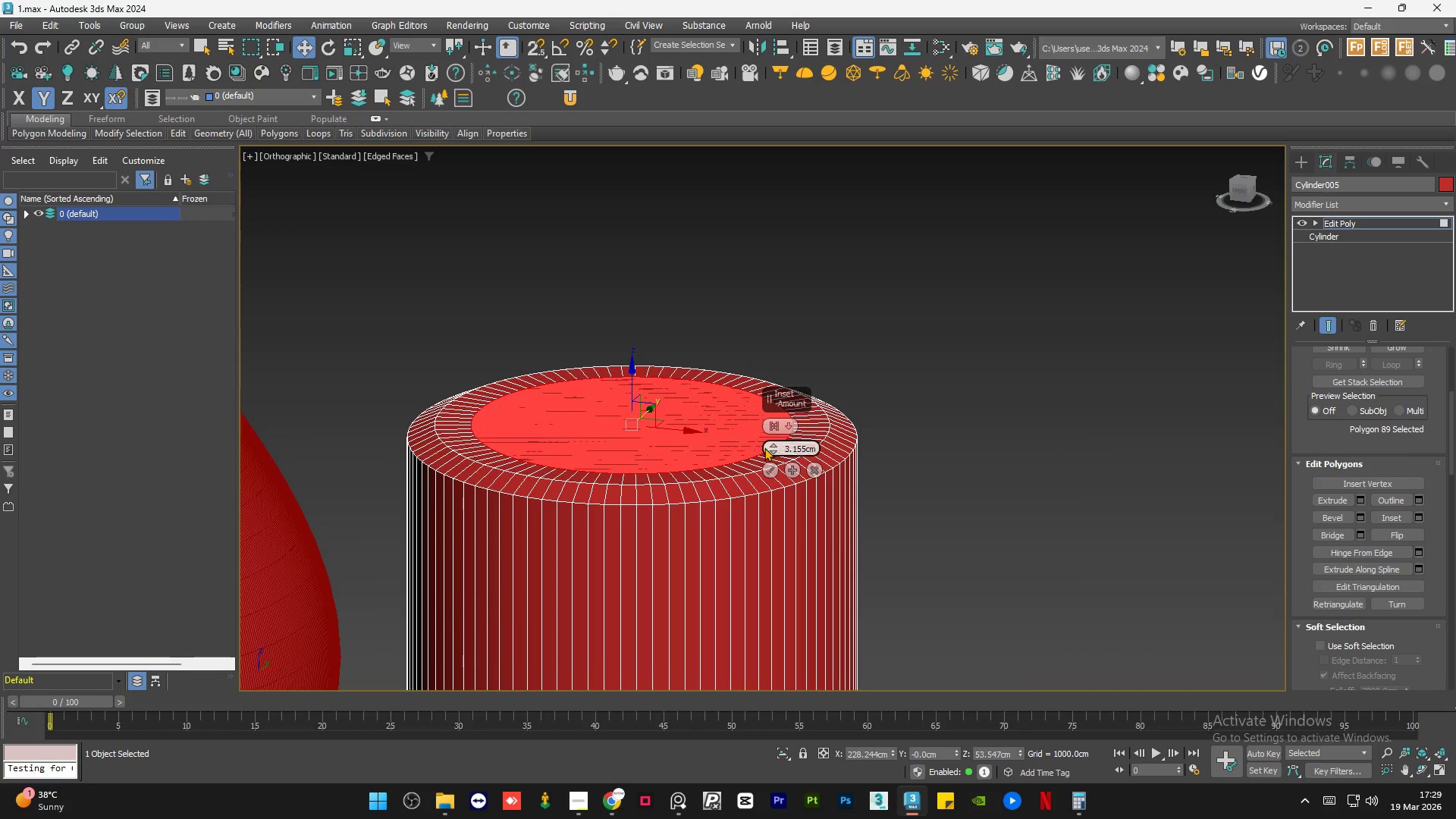 
left_click_drag(start_coordinate=[771, 444], to_coordinate=[761, 472])
 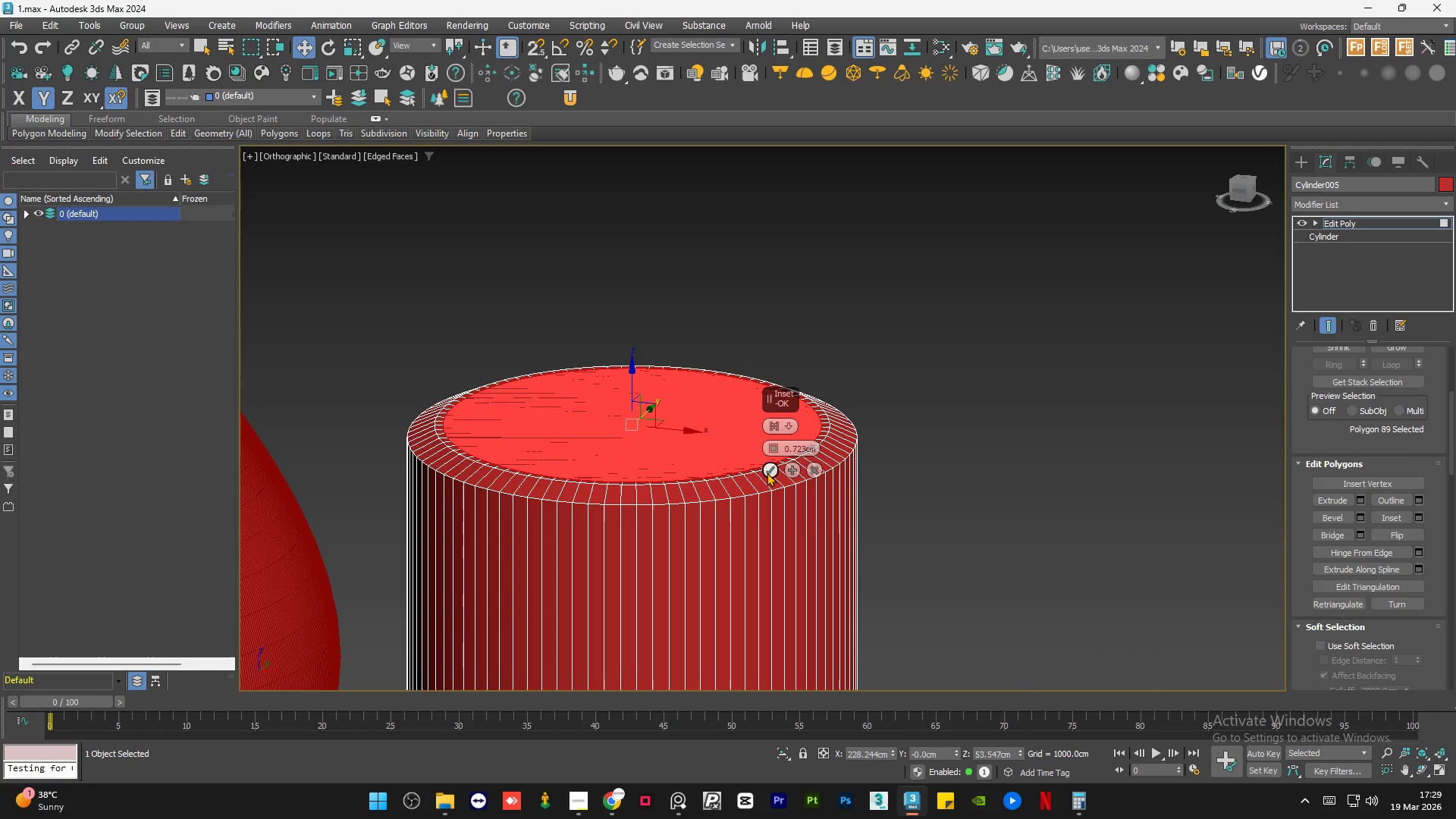 
left_click([768, 471])
 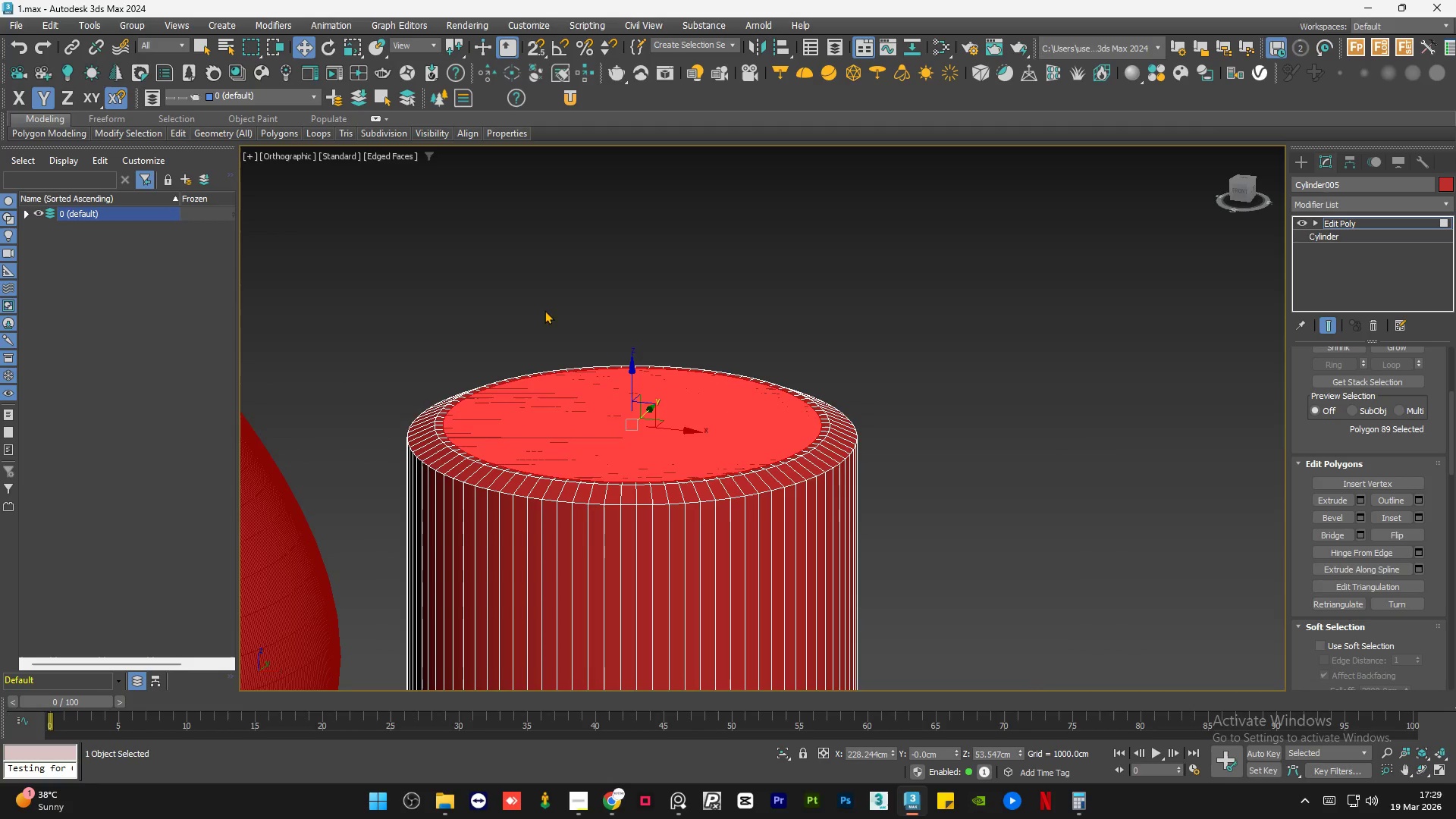 
scroll: coordinate [554, 304], scroll_direction: down, amount: 2.0
 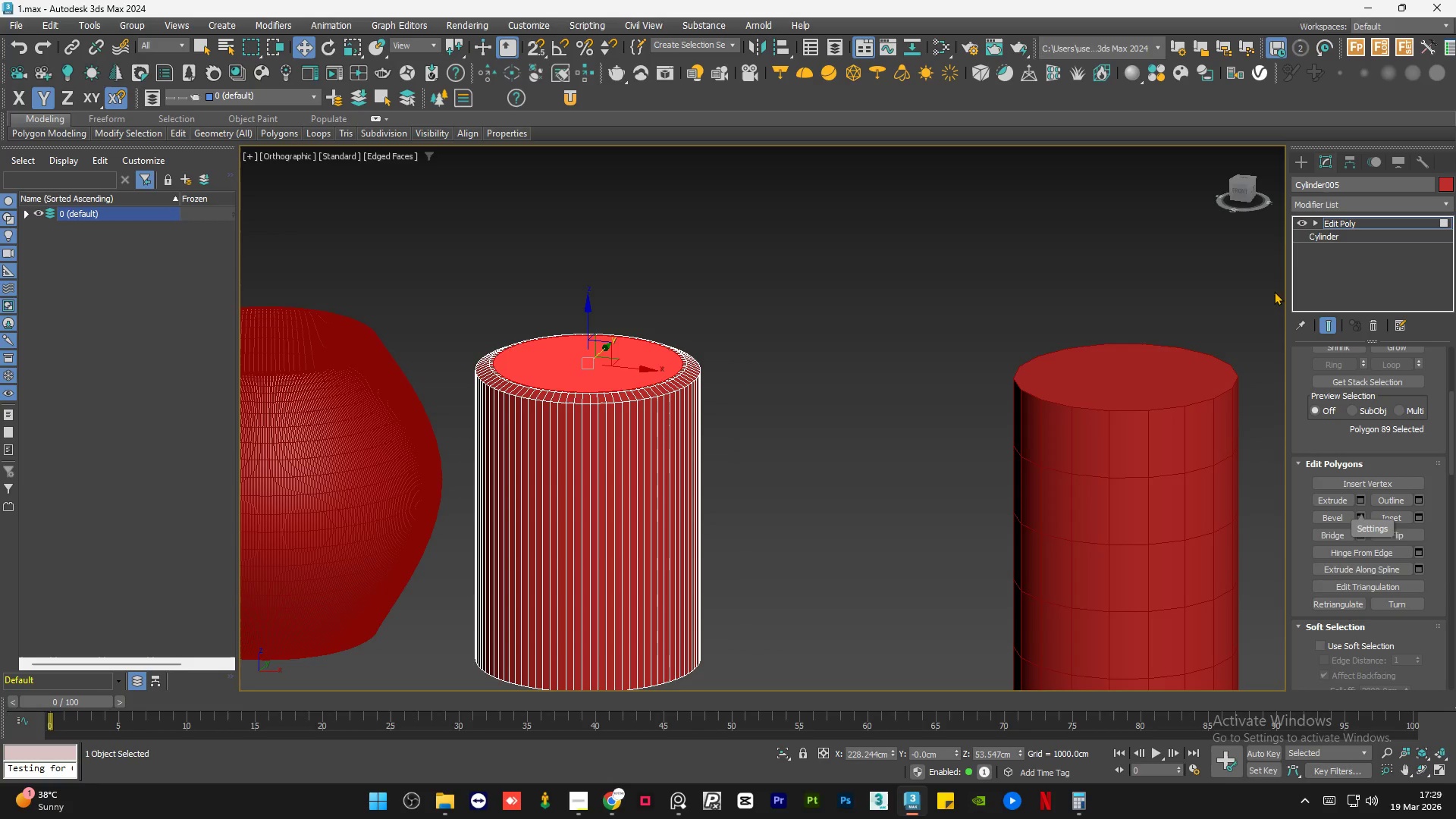 
left_click([1235, 190])
 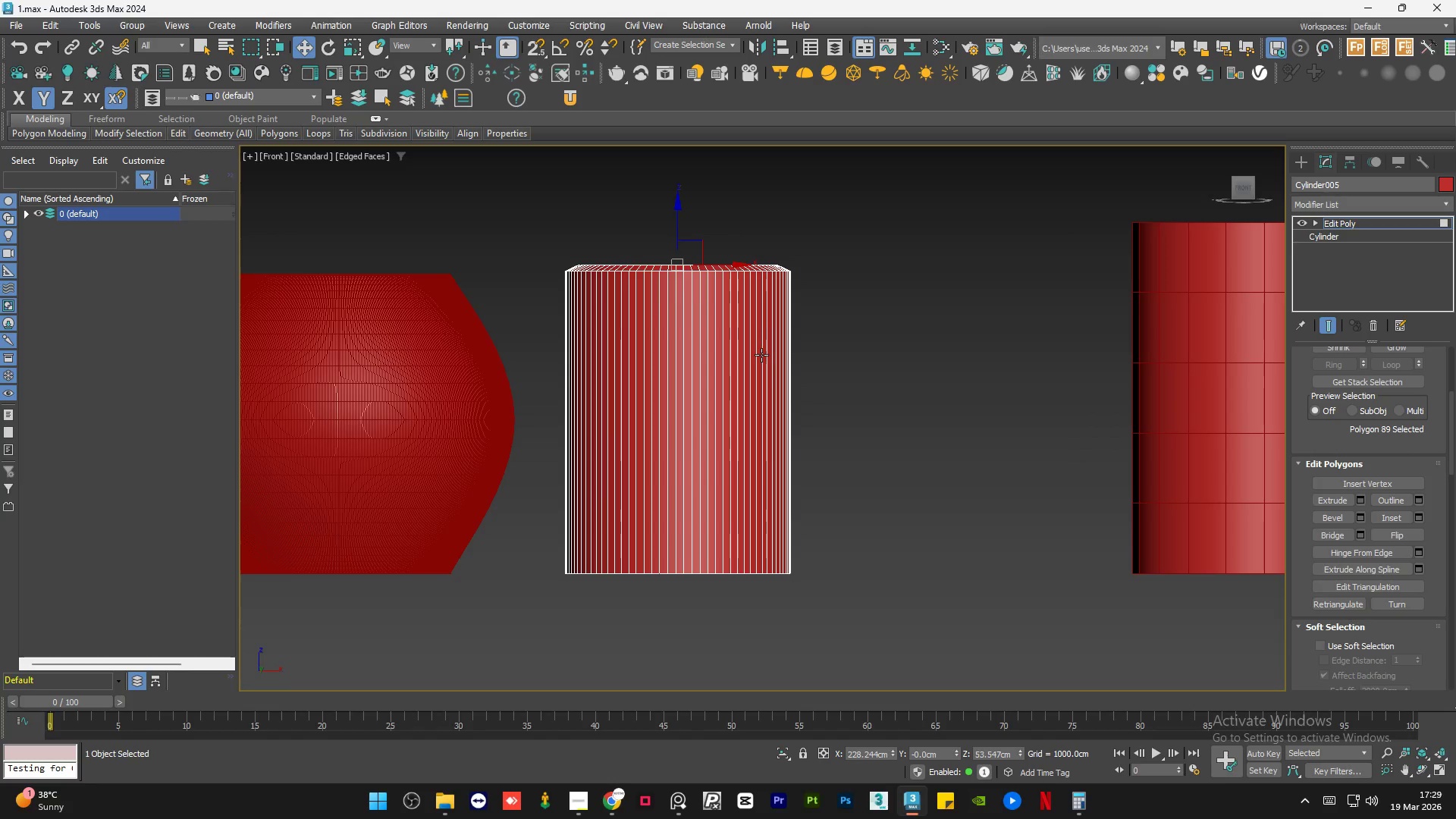 
key(F3)
 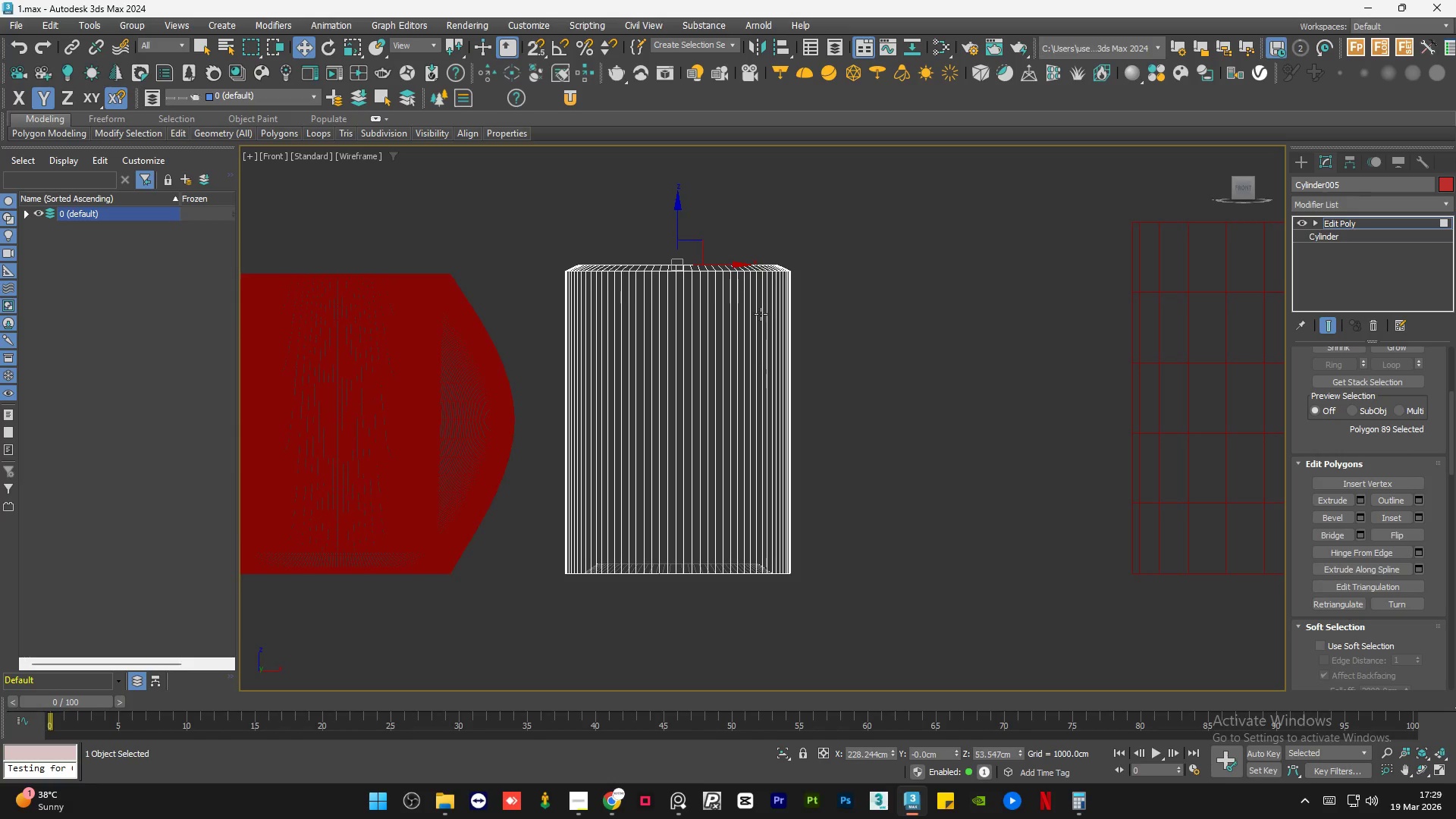 
scroll: coordinate [761, 312], scroll_direction: up, amount: 1.0
 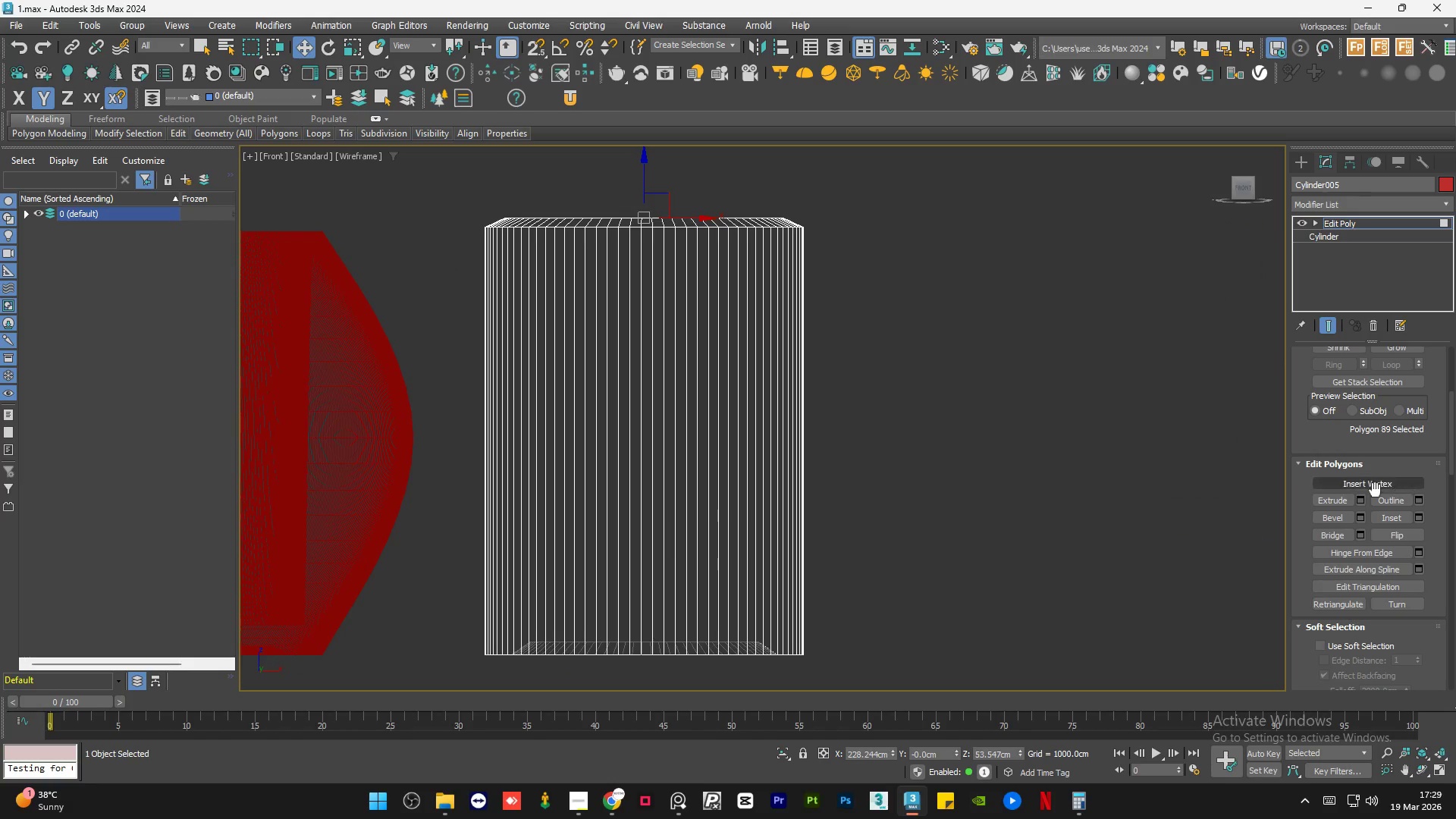 
left_click([1361, 499])
 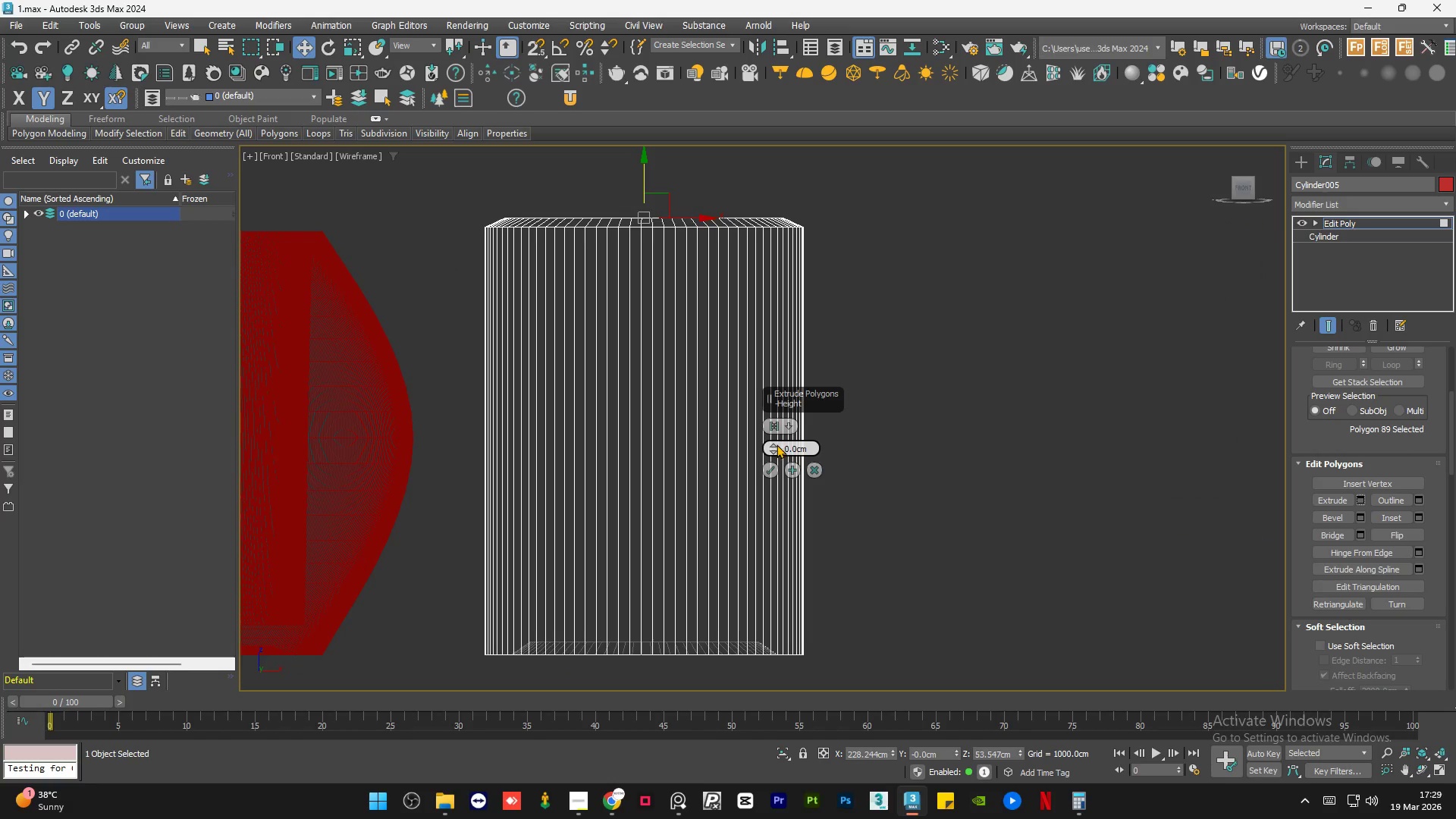 
left_click_drag(start_coordinate=[773, 446], to_coordinate=[774, 644])
 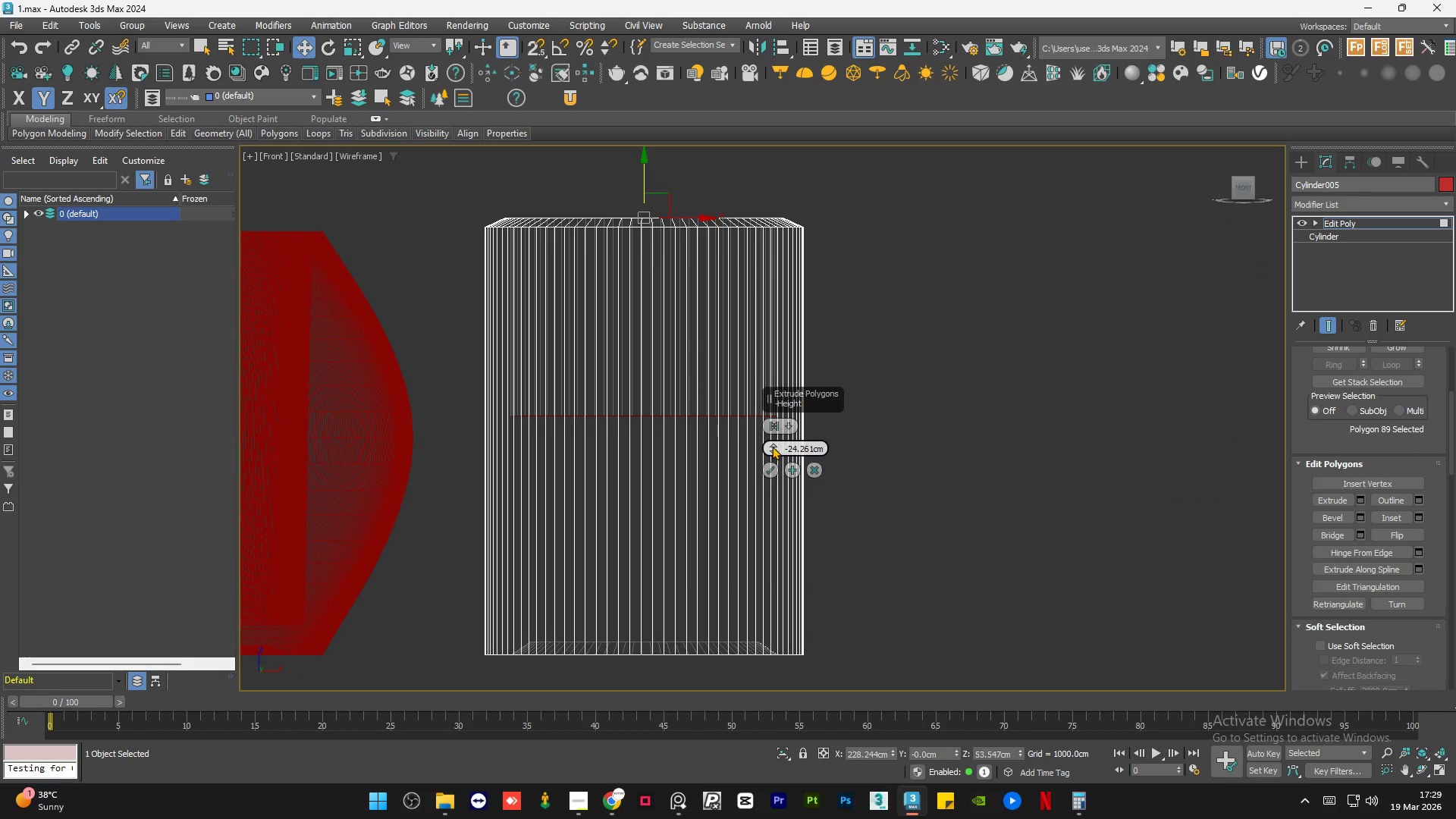 
left_click_drag(start_coordinate=[773, 444], to_coordinate=[791, 664])
 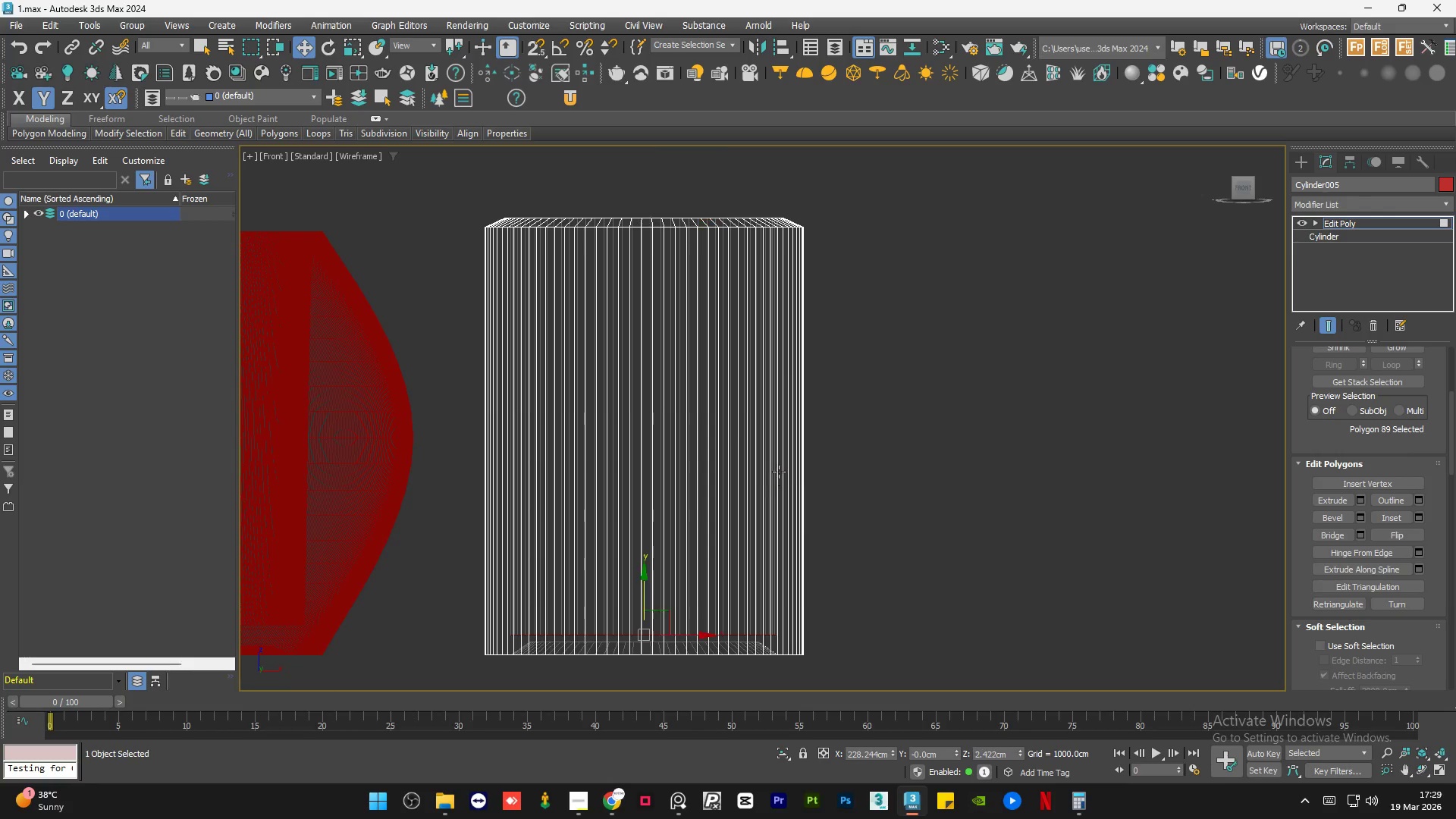 
double_click([859, 472])
 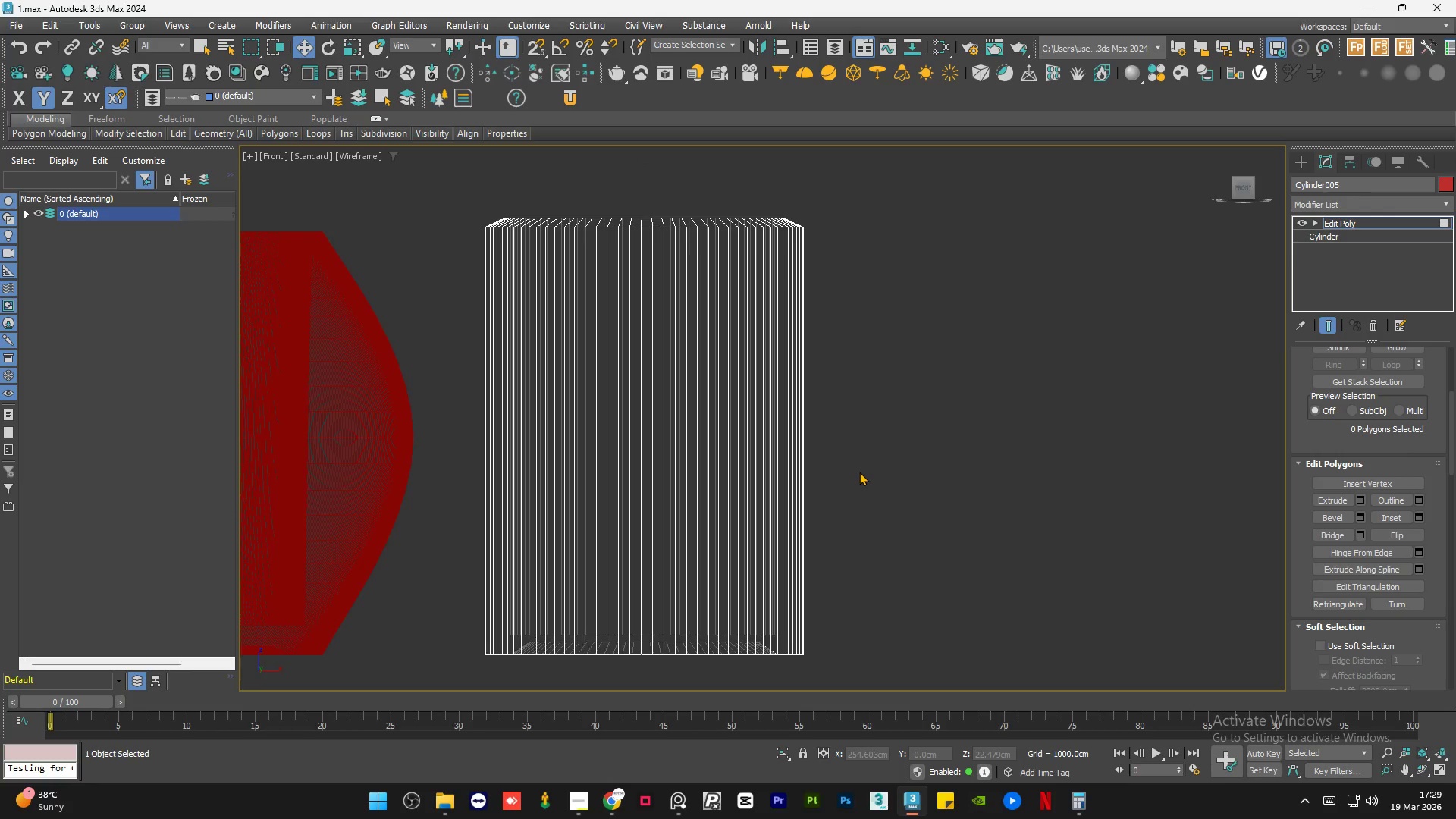 
key(F3)
 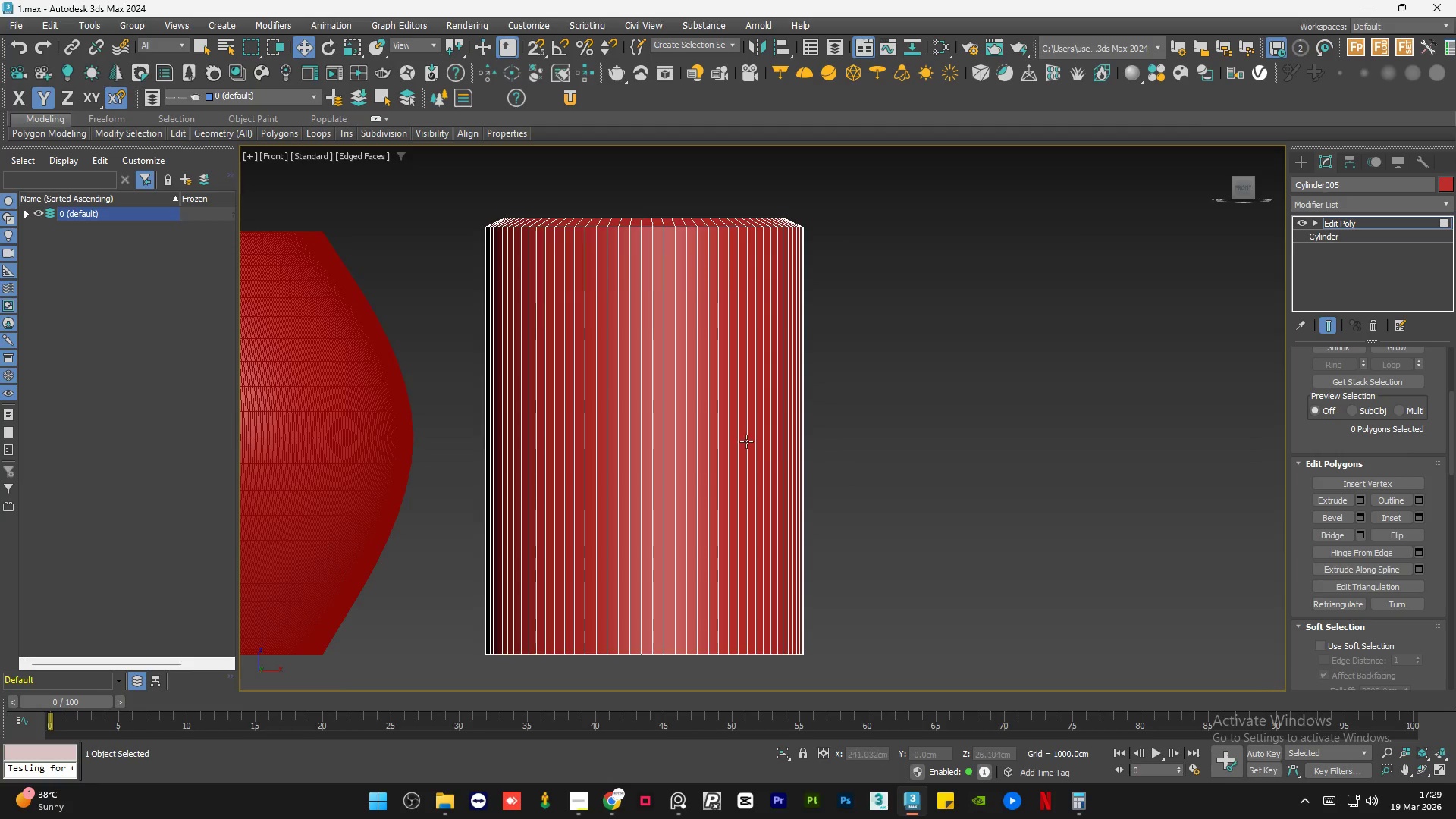 
hold_key(key=AltLeft, duration=1.51)
 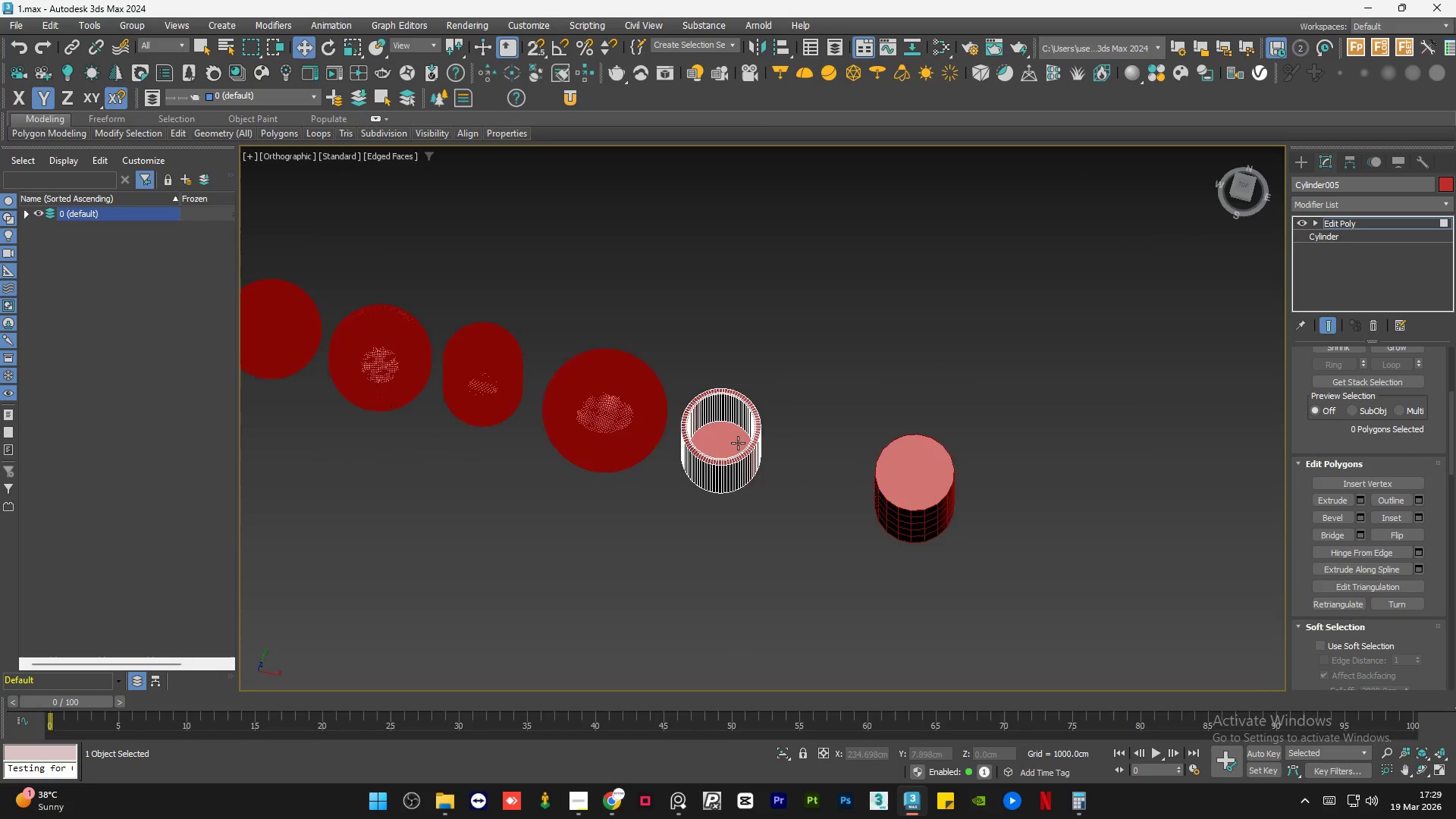 
scroll: coordinate [746, 441], scroll_direction: down, amount: 4.0
 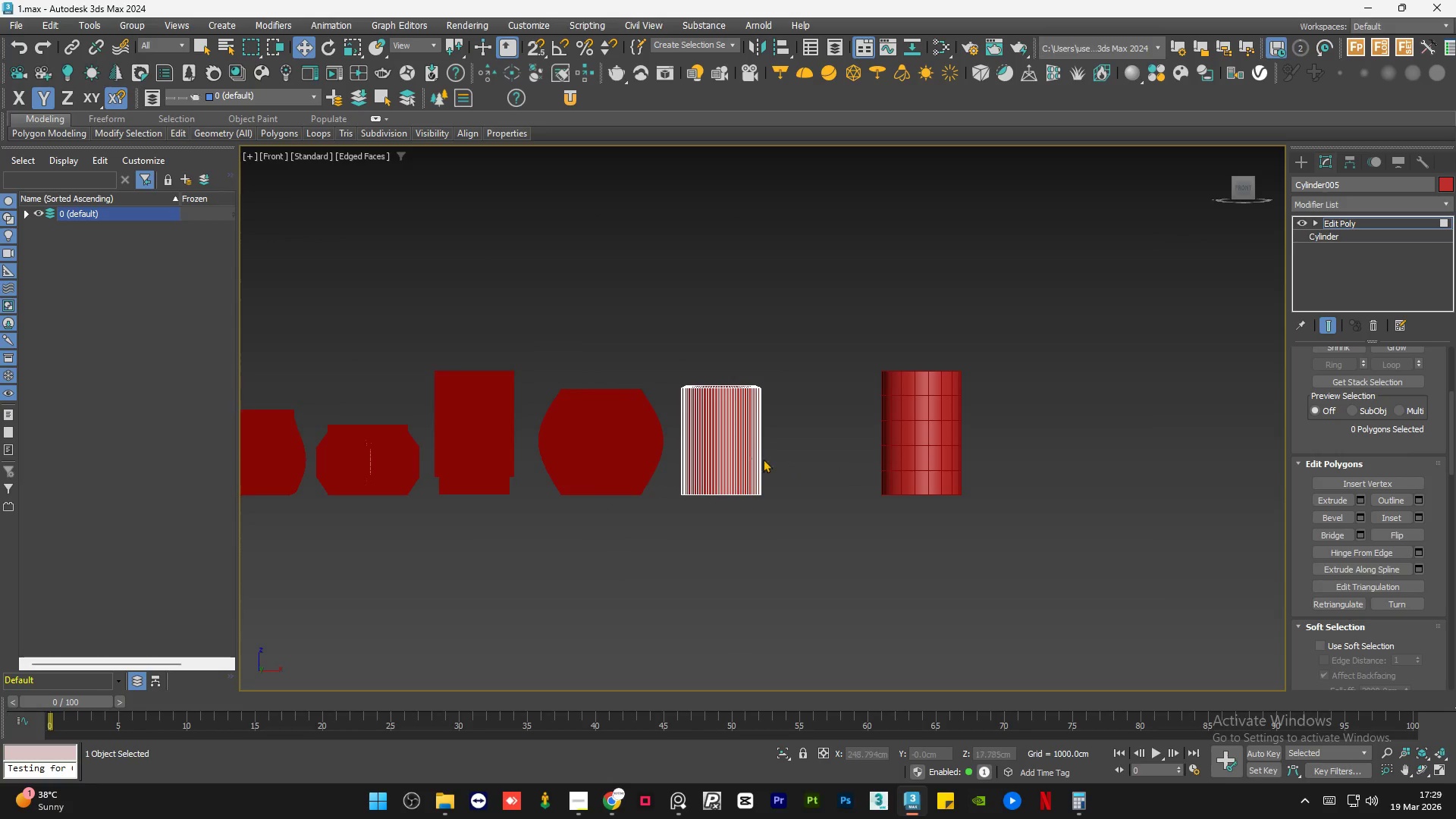 
hold_key(key=AltLeft, duration=1.5)
 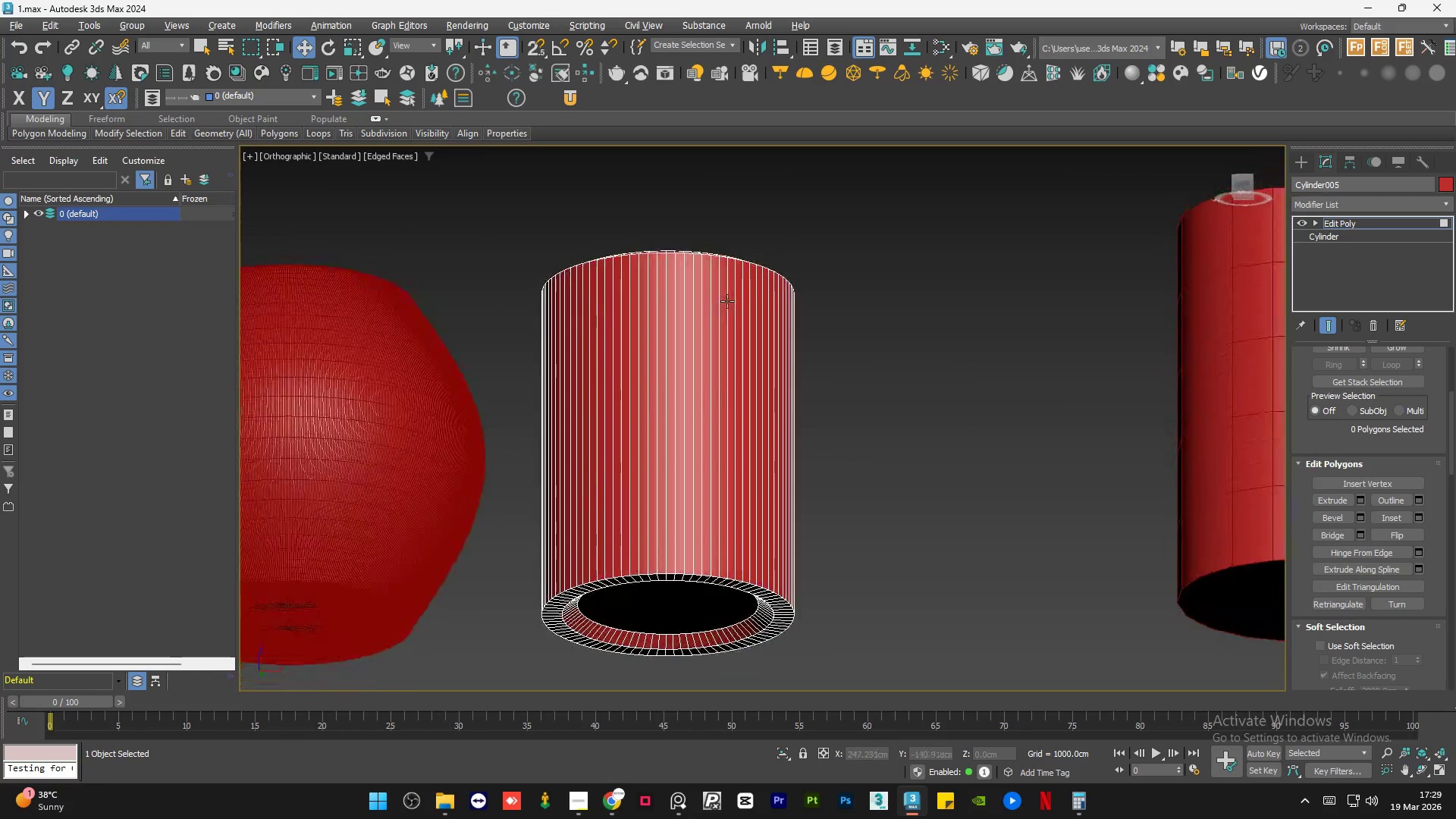 
scroll: coordinate [711, 371], scroll_direction: up, amount: 4.0
 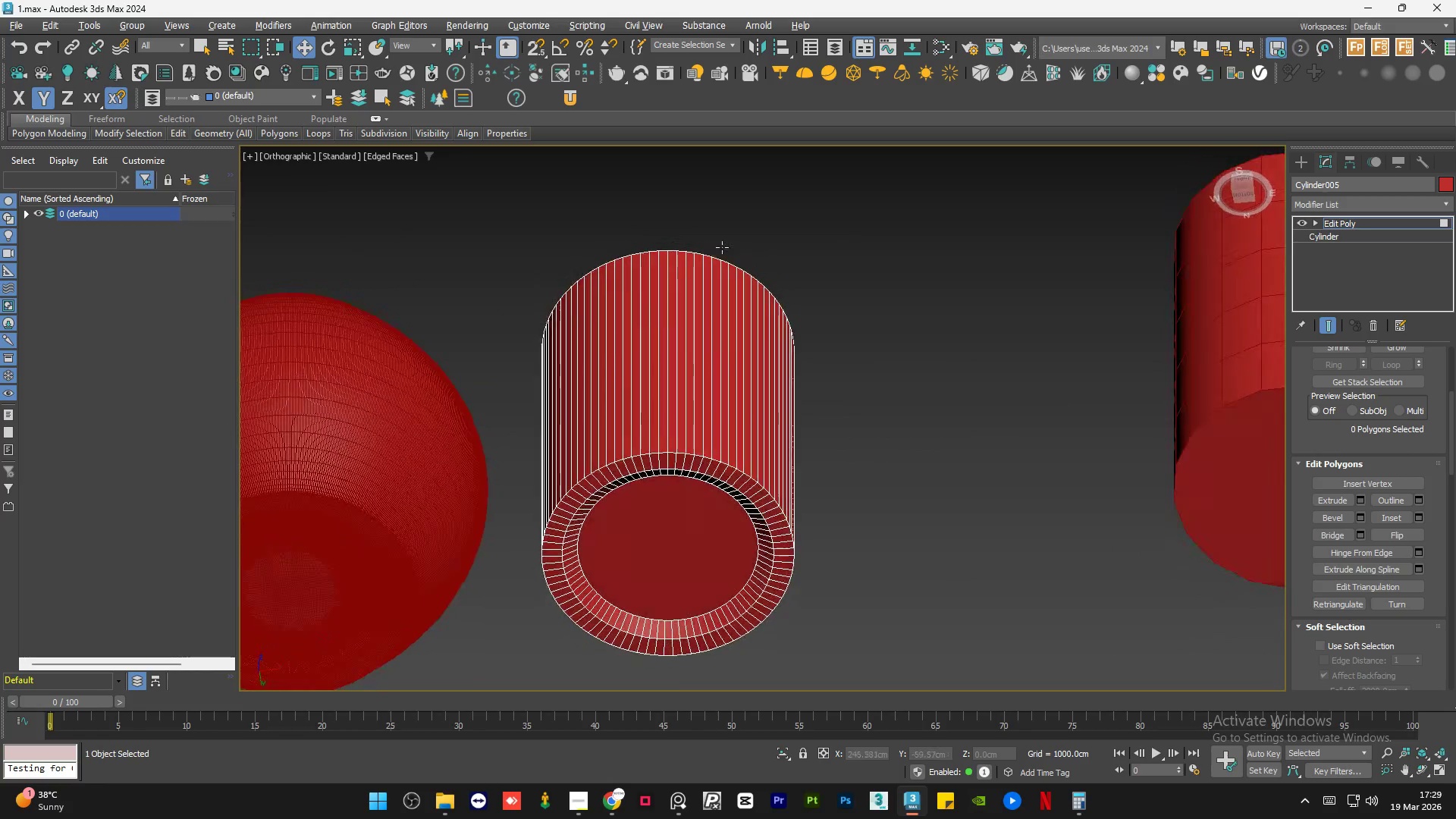 
hold_key(key=AltLeft, duration=1.16)
 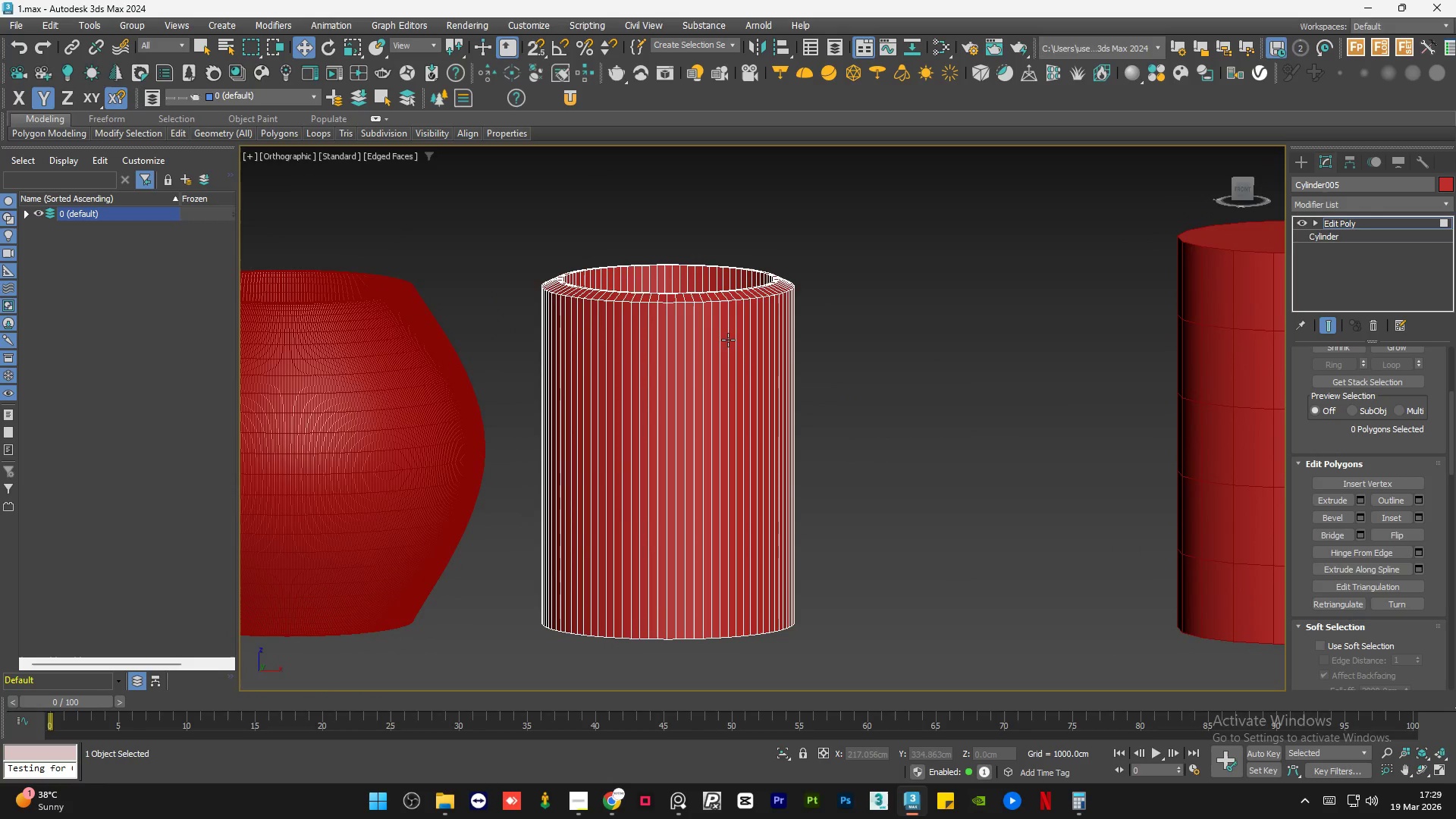 
wait(59.98)
 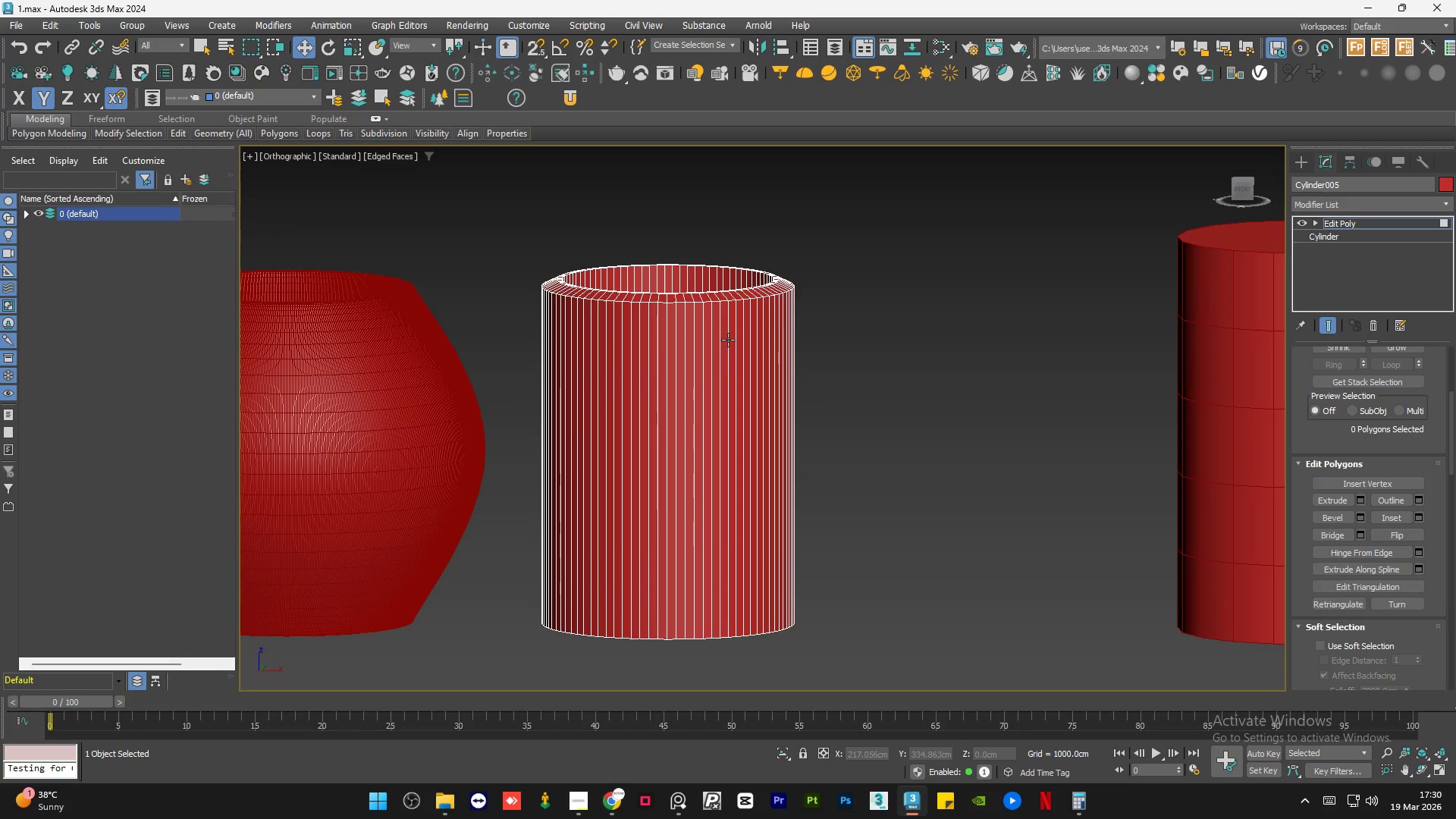 
scroll: coordinate [716, 342], scroll_direction: down, amount: 4.0
 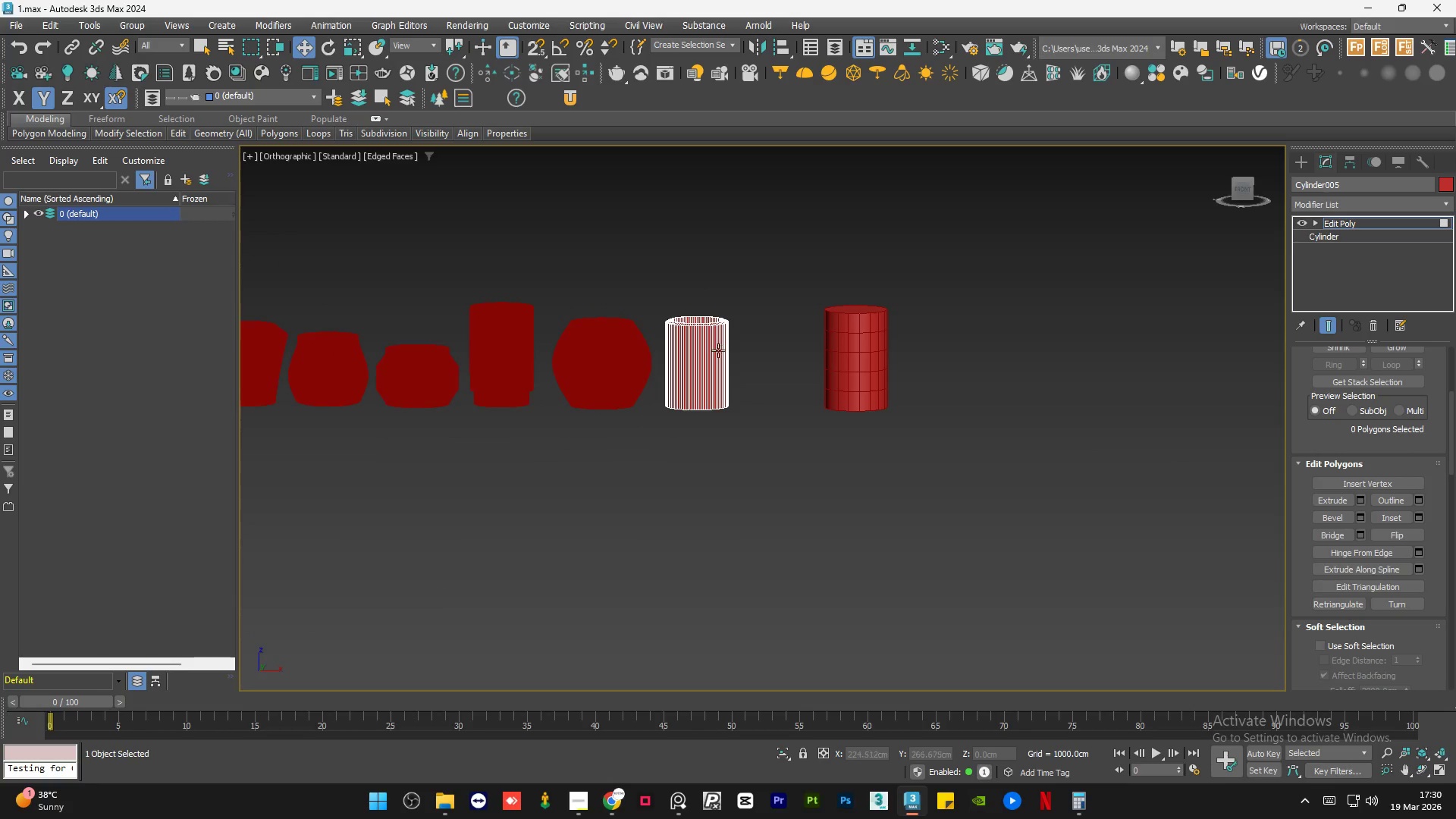 
hold_key(key=AltLeft, duration=0.45)
 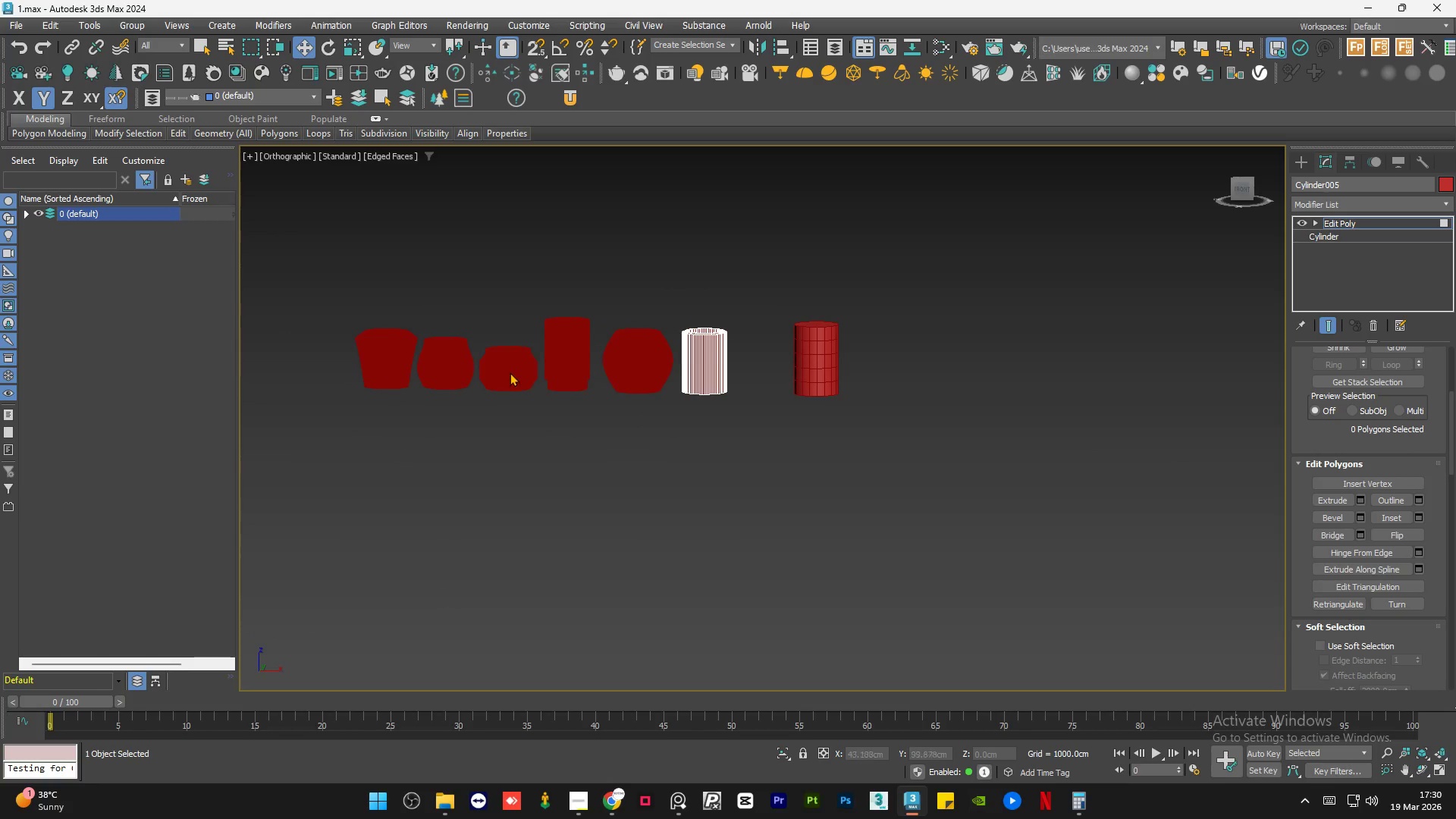 
scroll: coordinate [723, 356], scroll_direction: down, amount: 1.0
 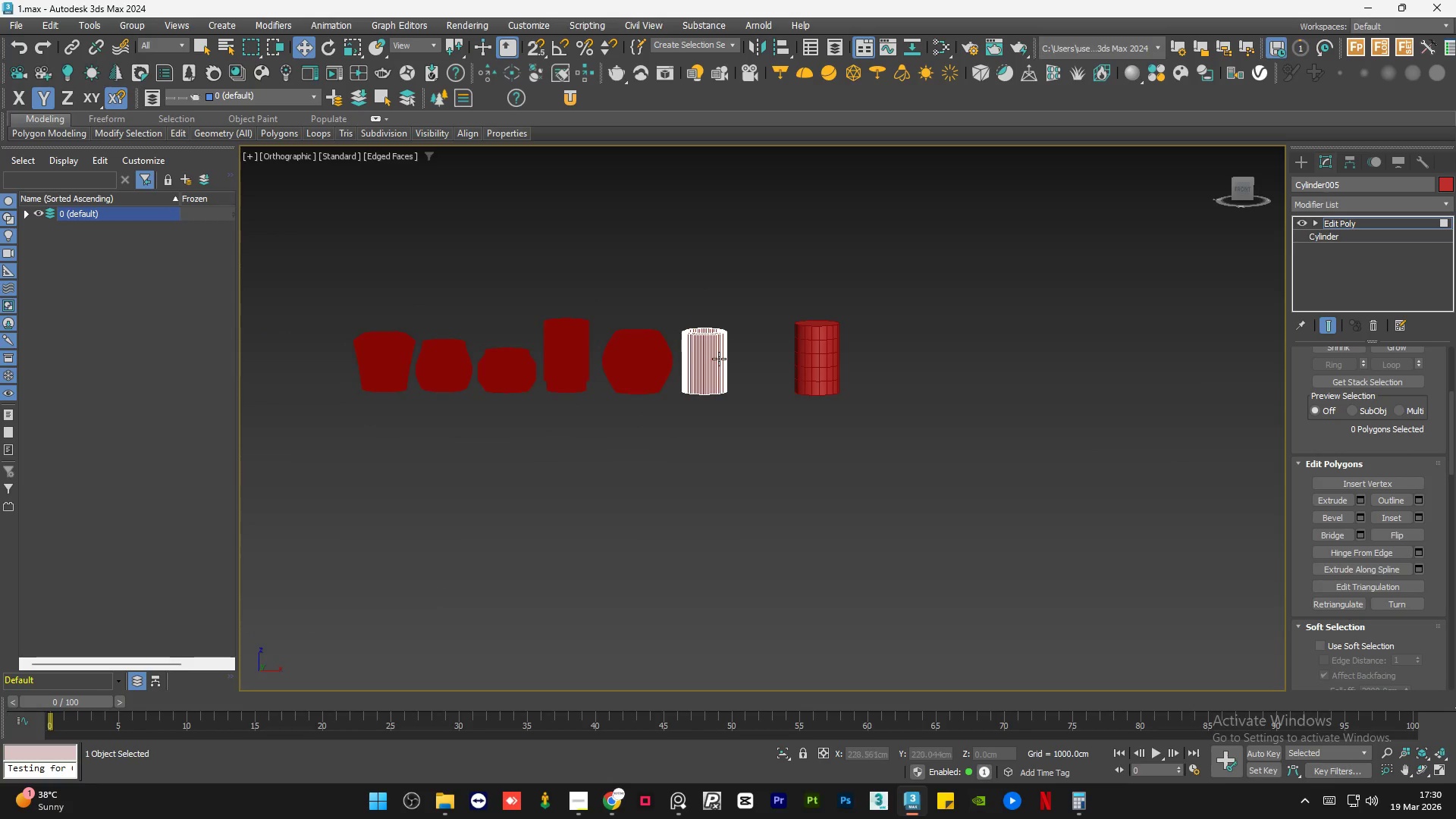 
wait(6.05)
 